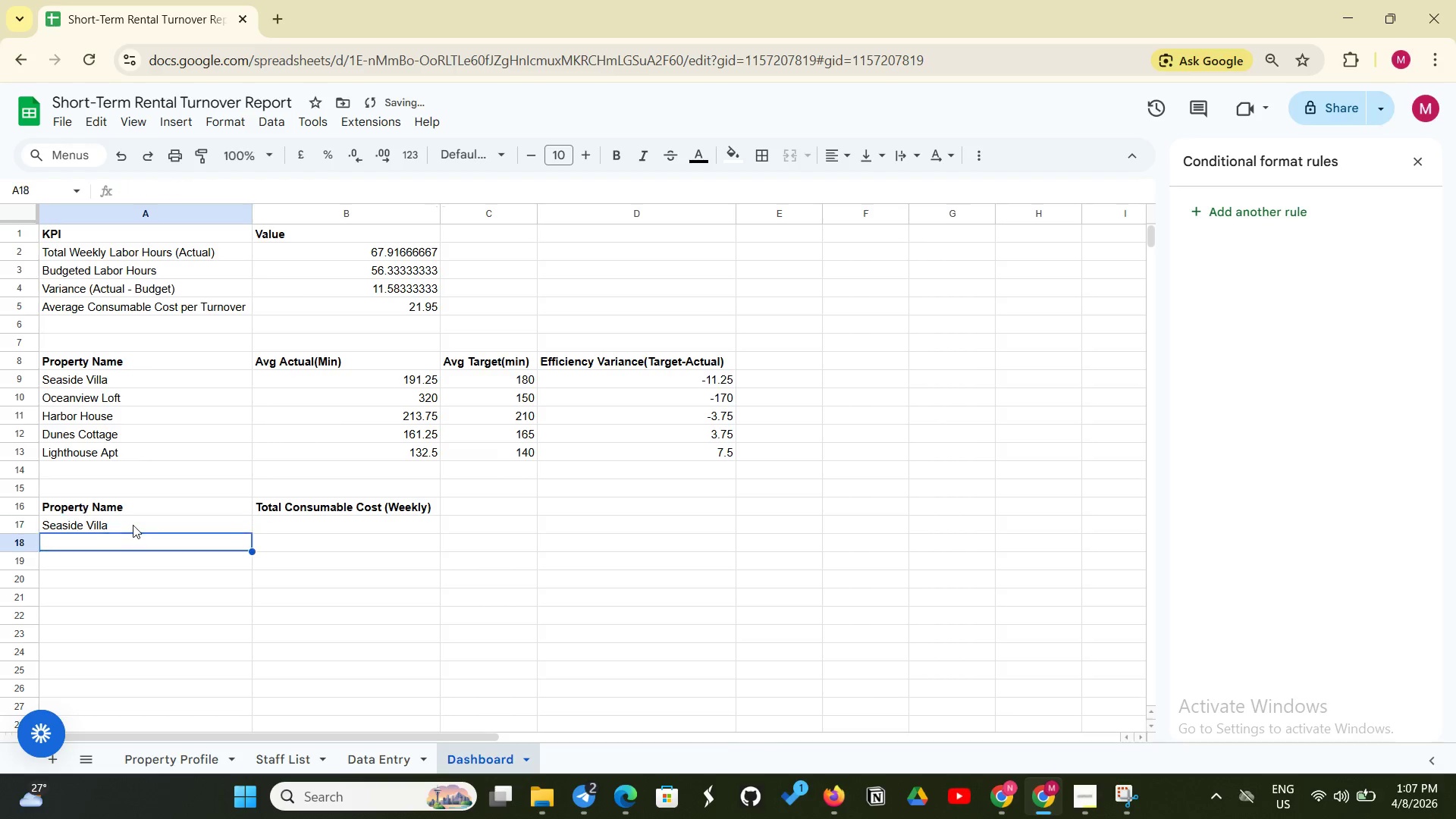 
key(Enter)
 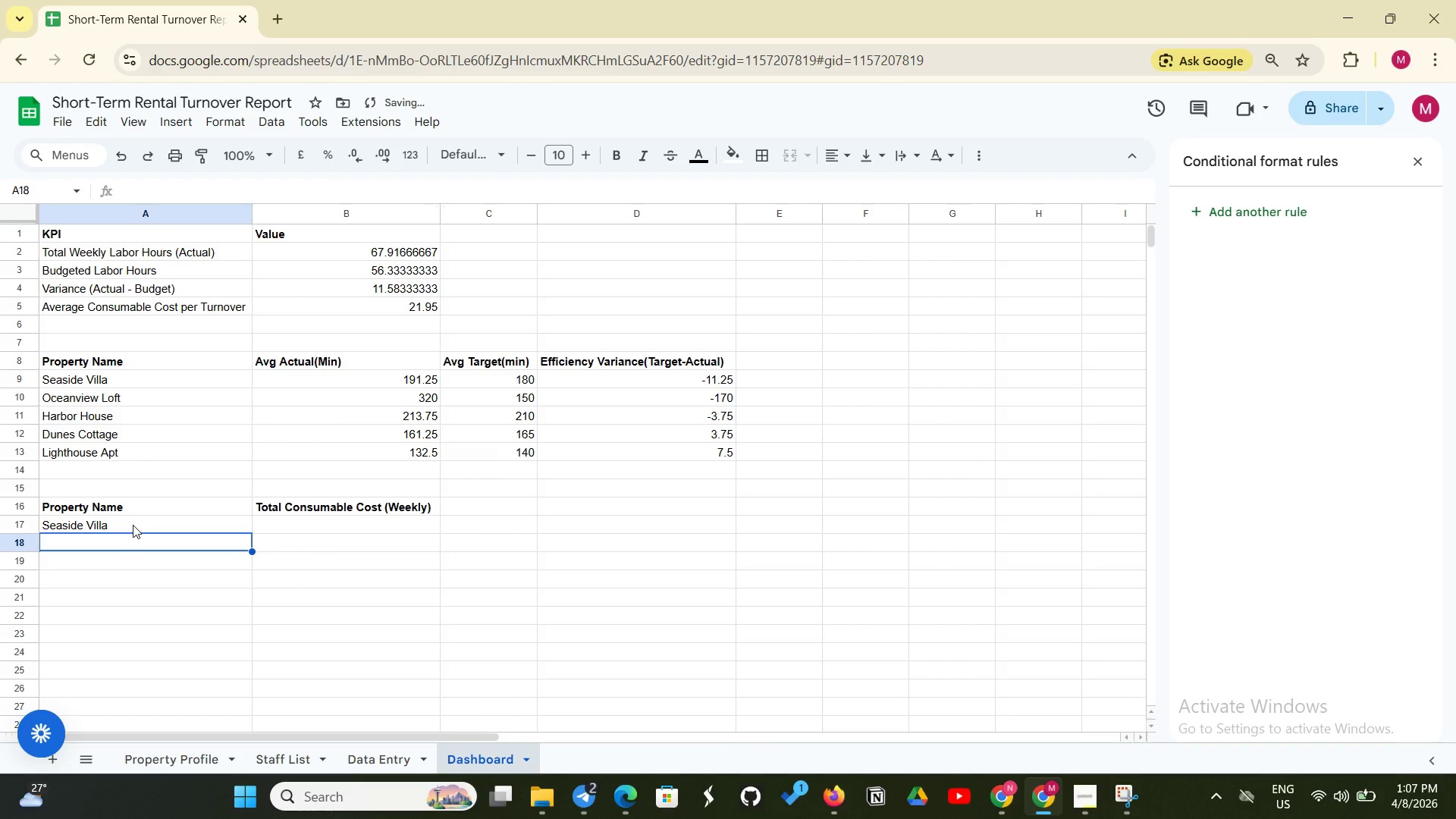 
type(Oceanview Loft)
 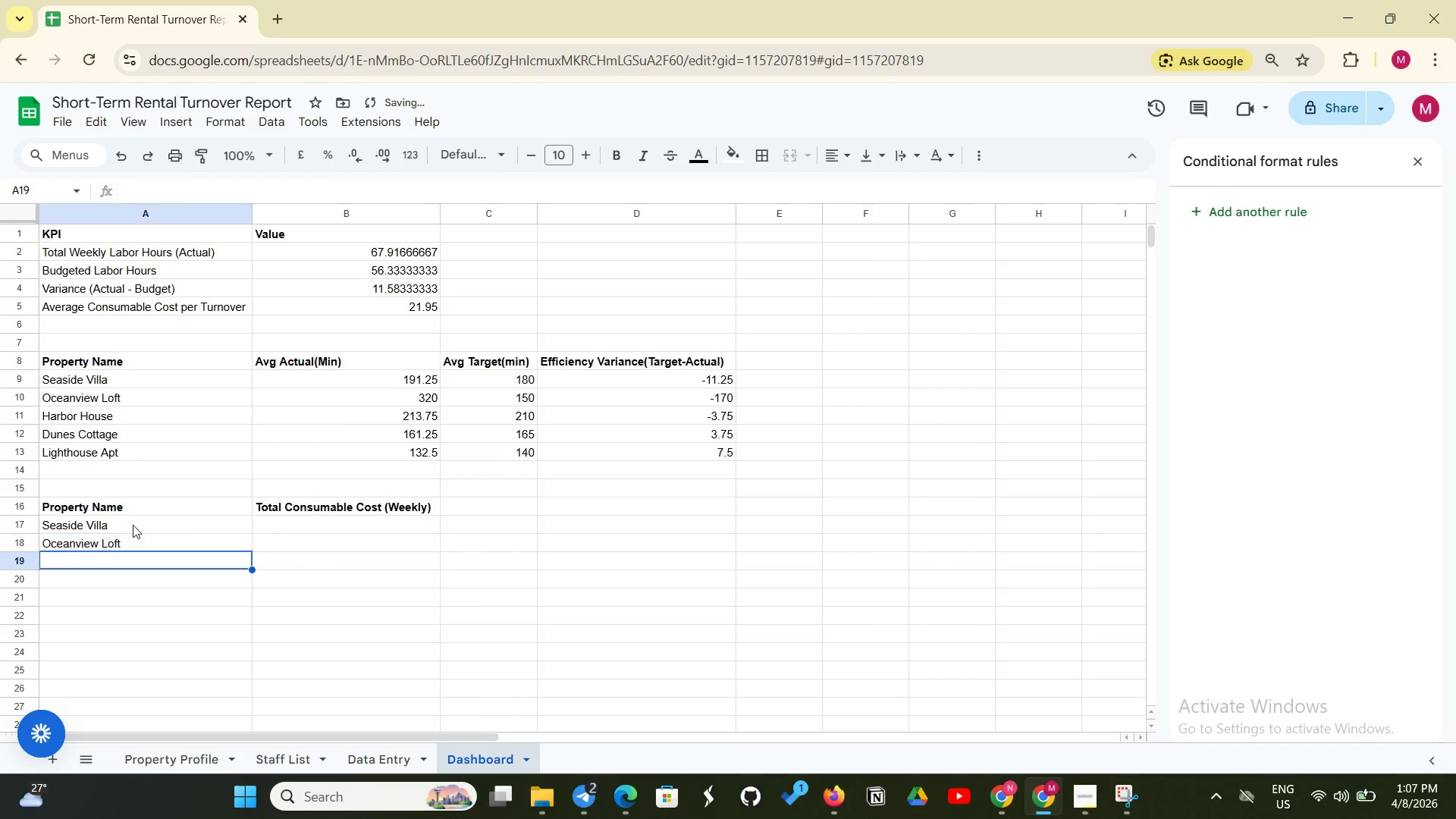 
key(Enter)
 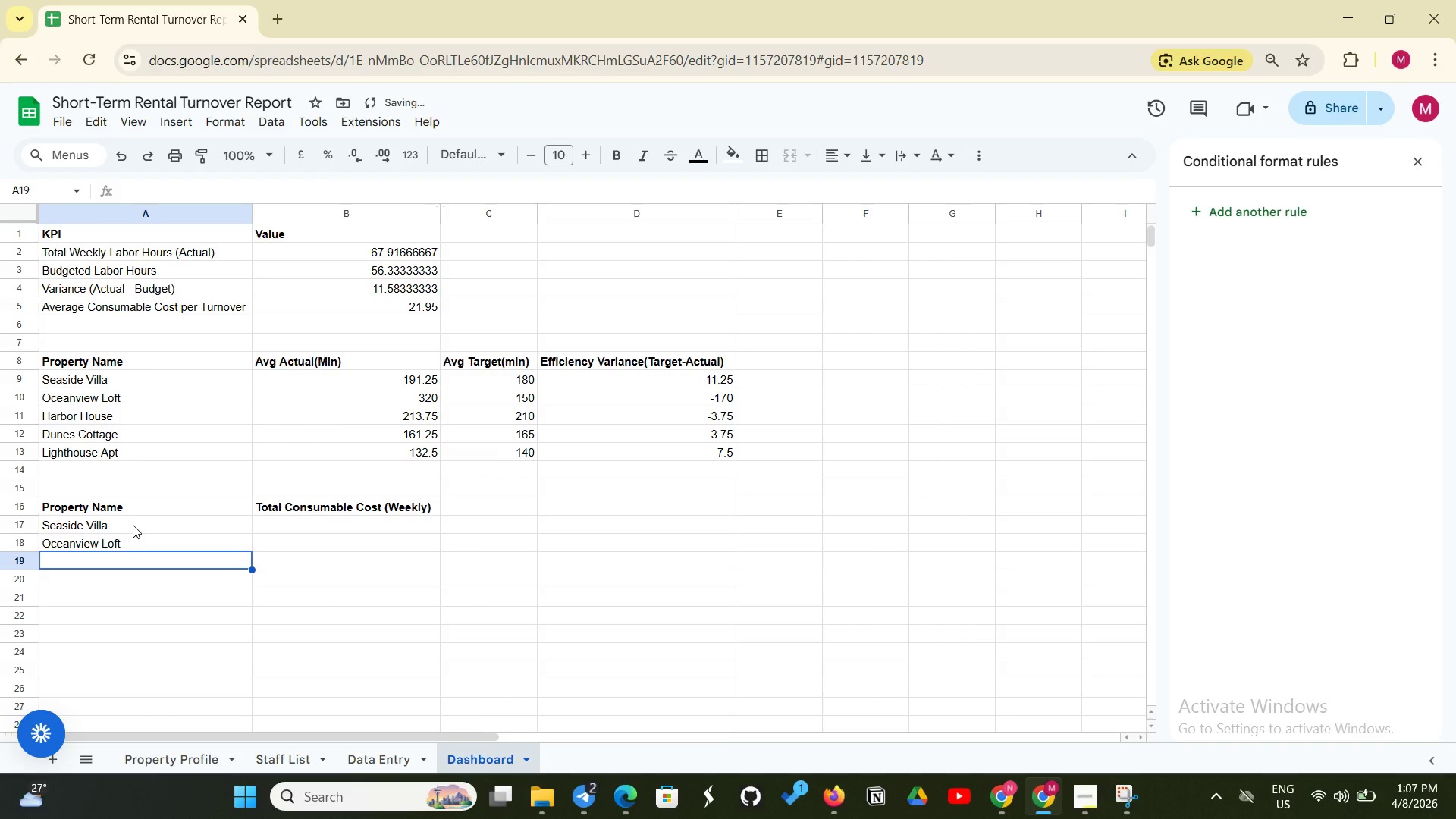 
type(Harbor House)
 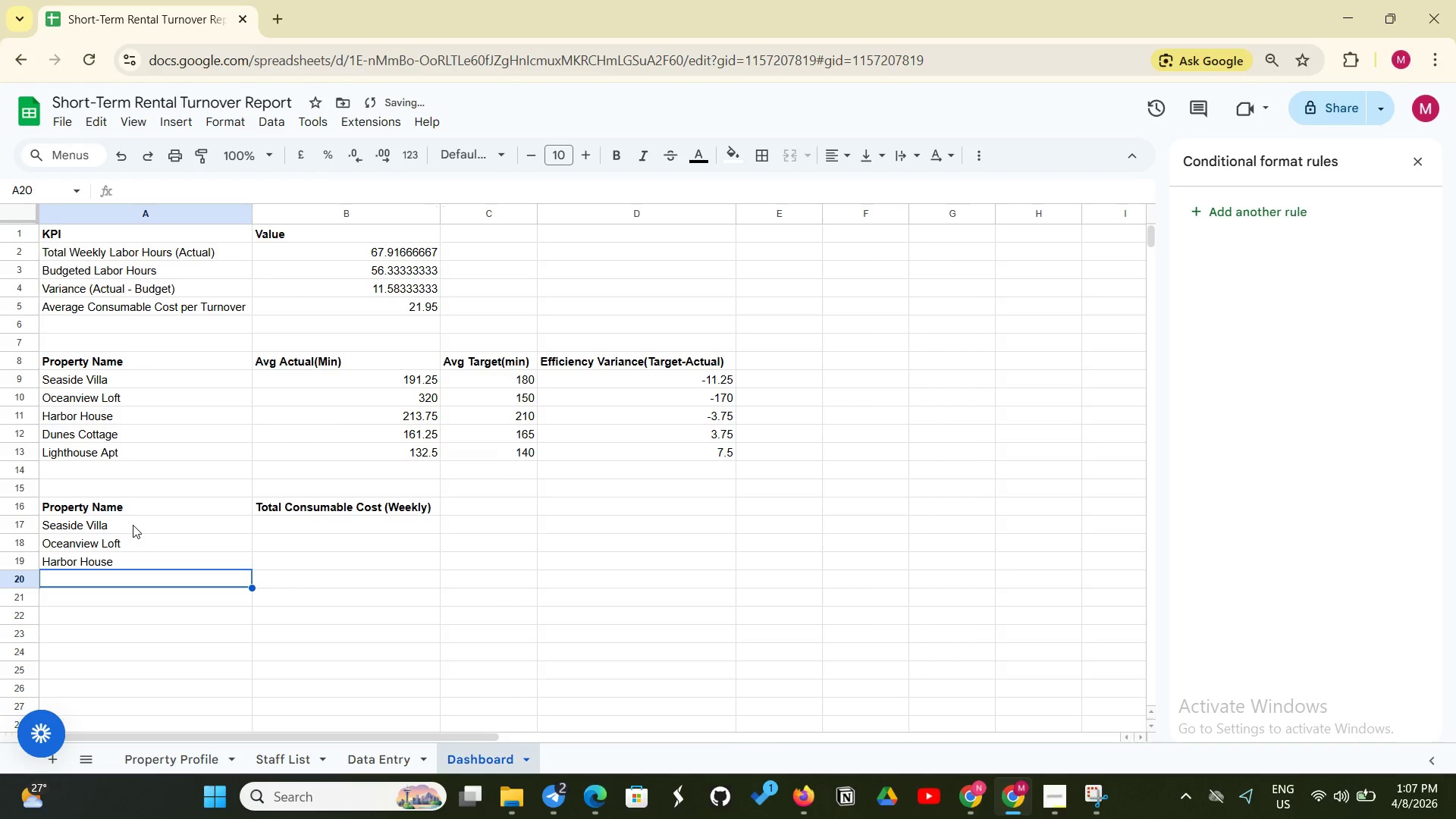 
 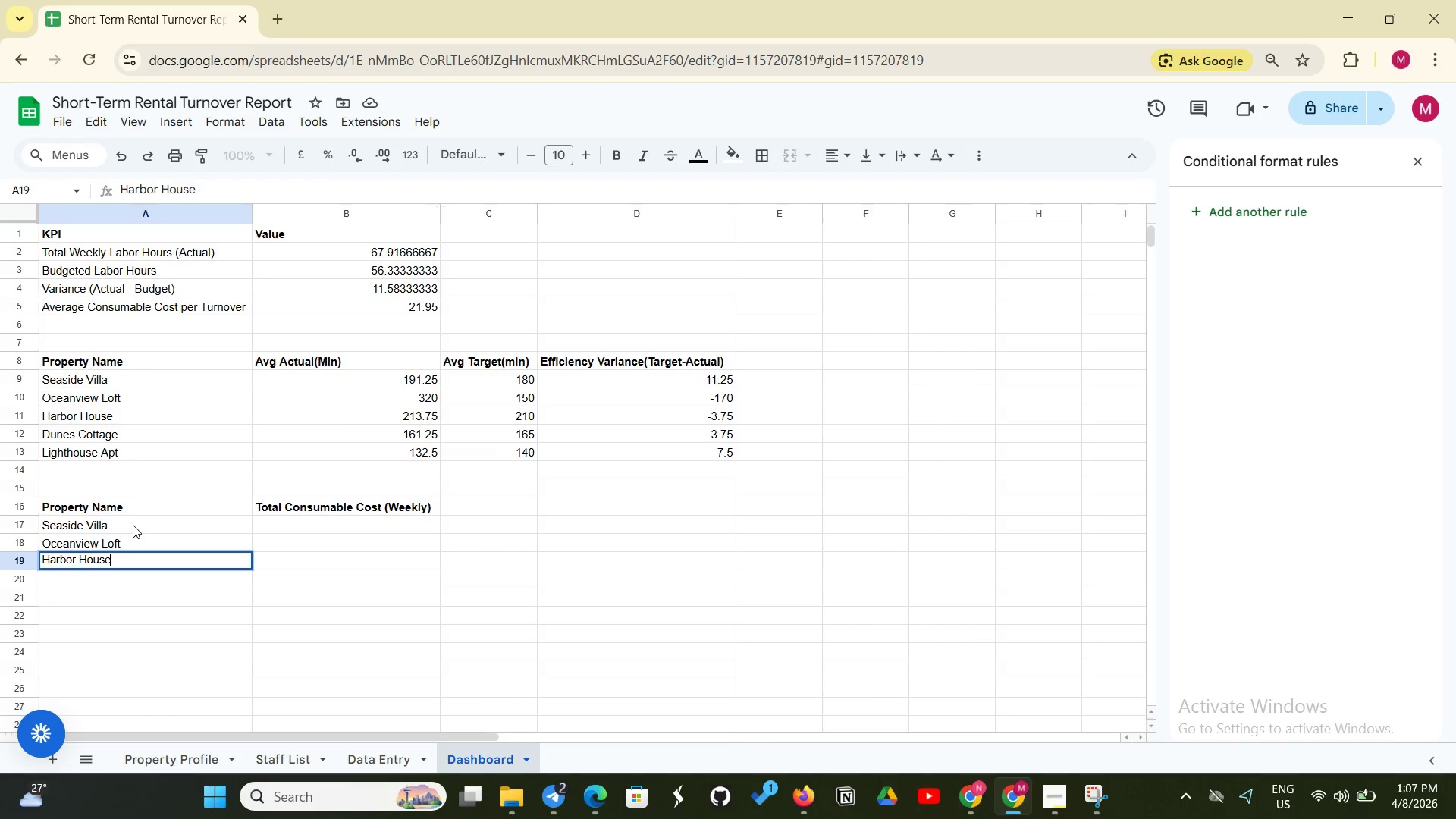 
key(Enter)
 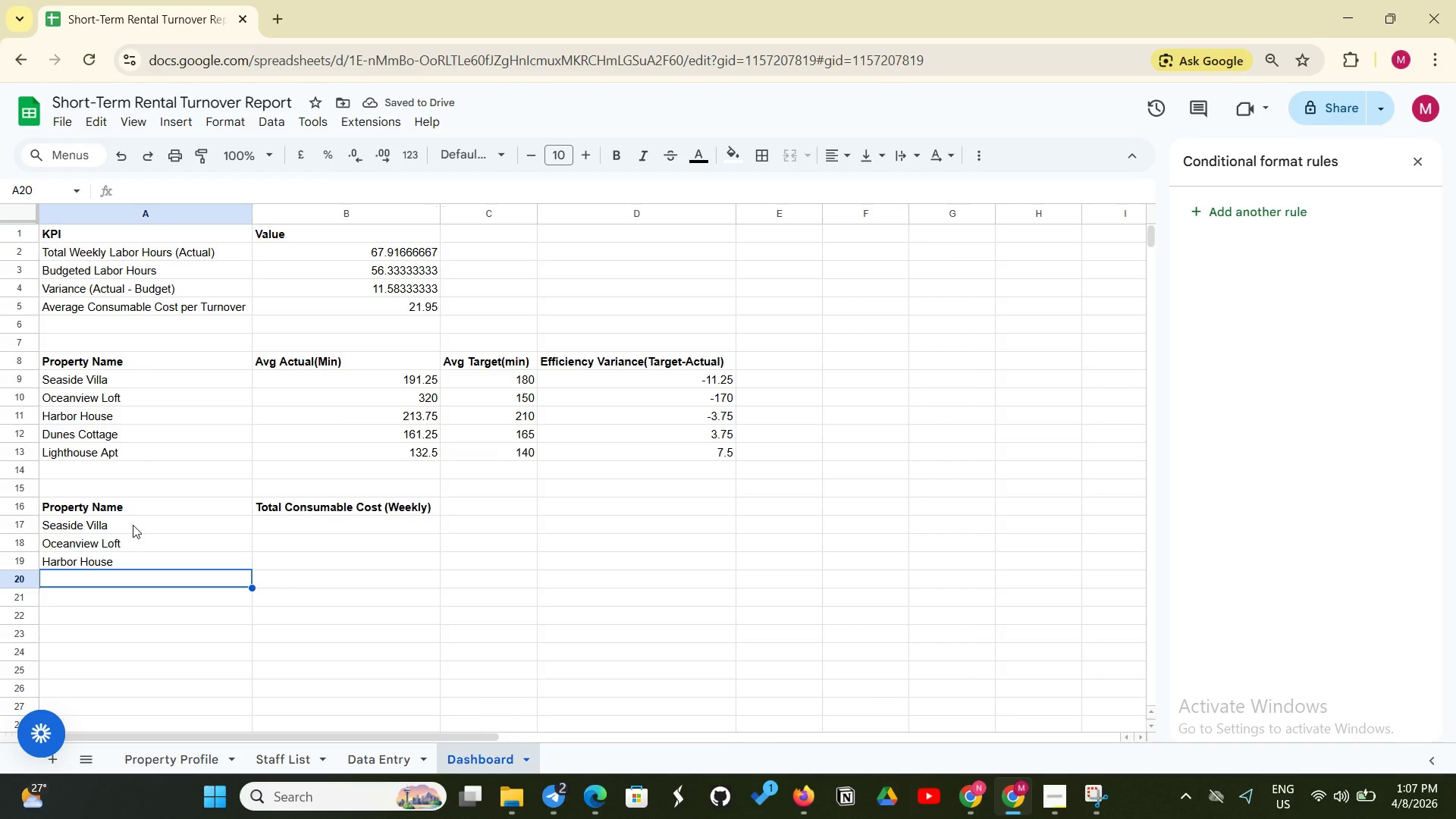 
wait(9.39)
 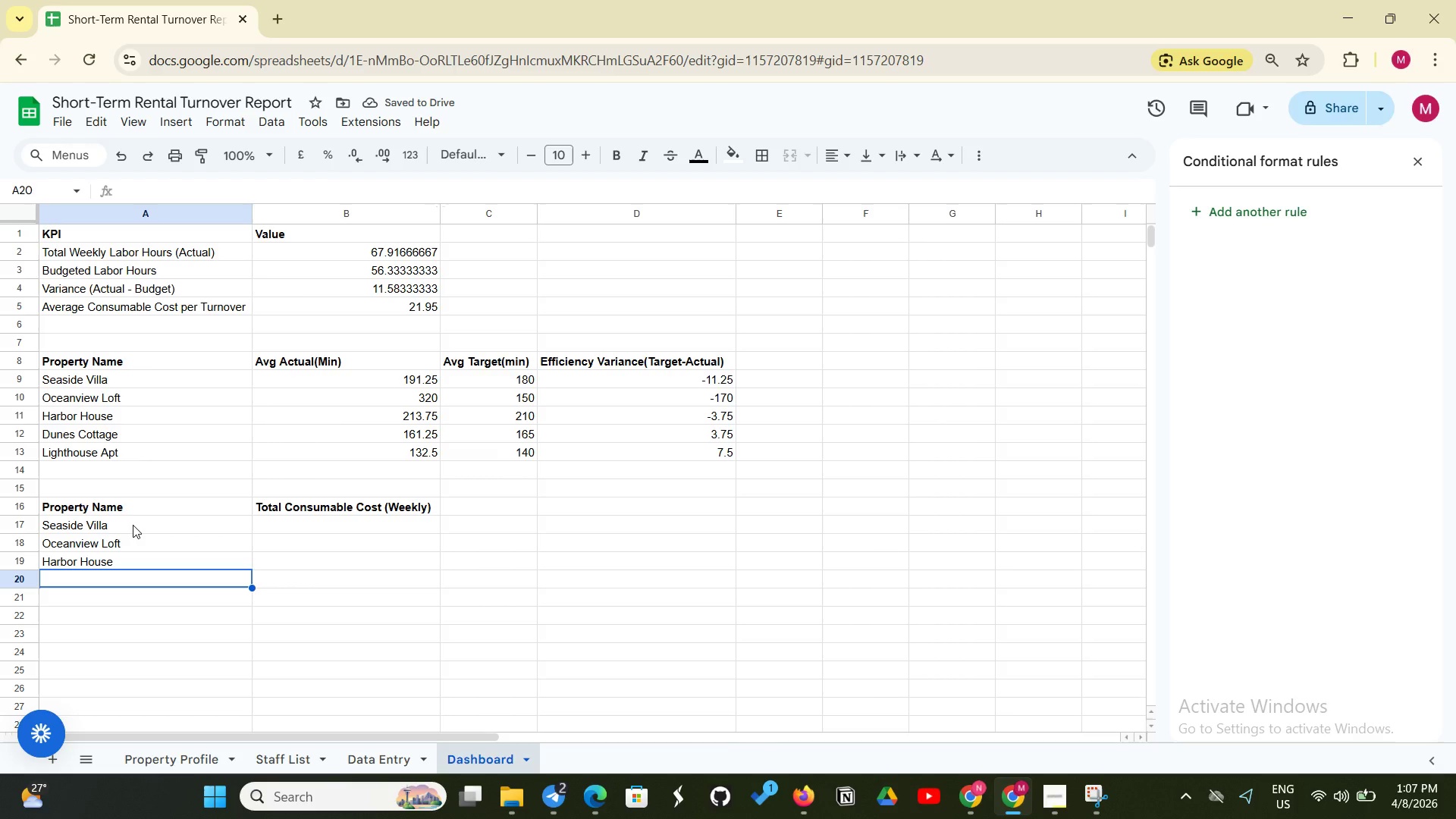 
type(Dunes Cottage)
 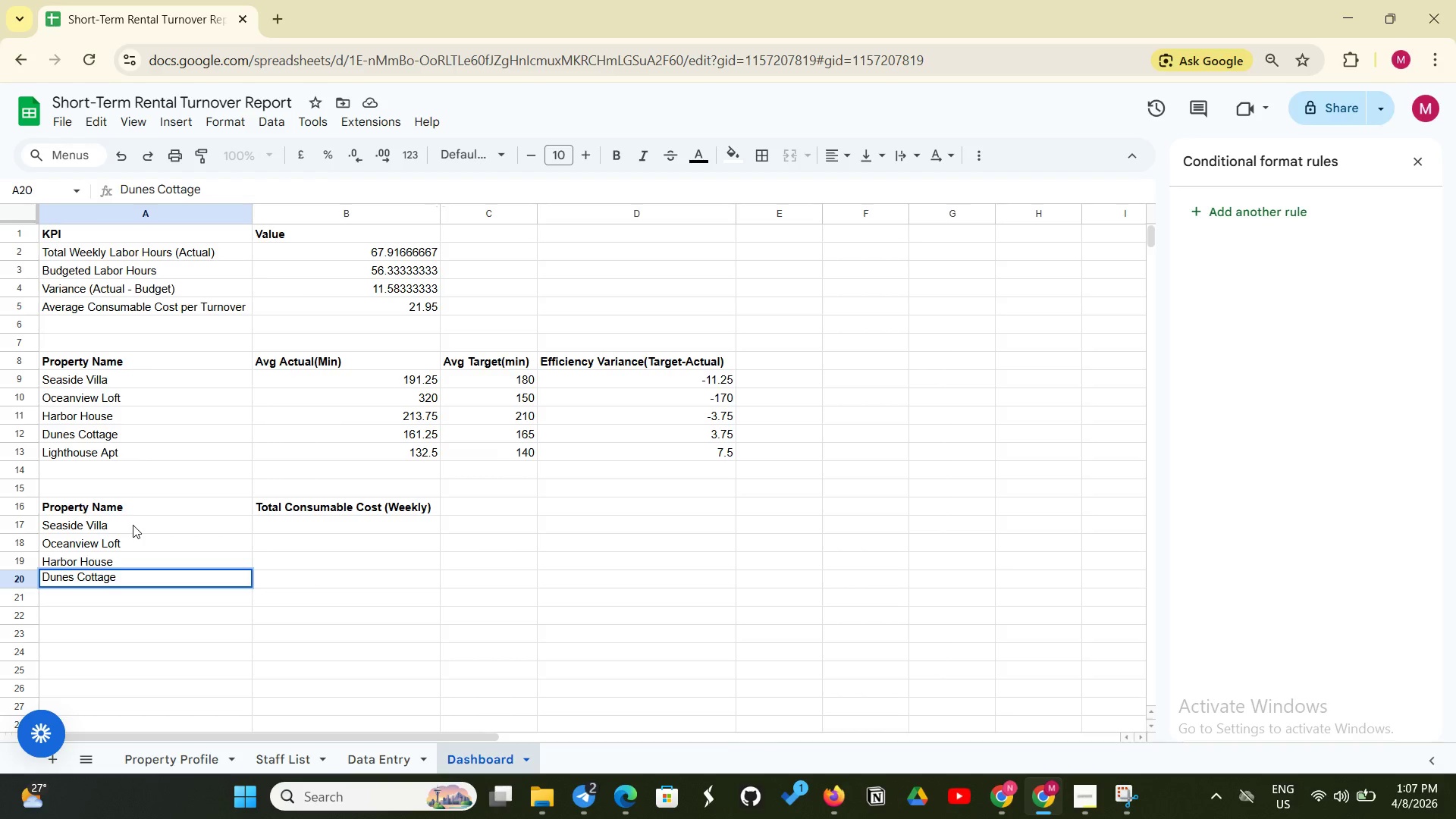 
key(Enter)
 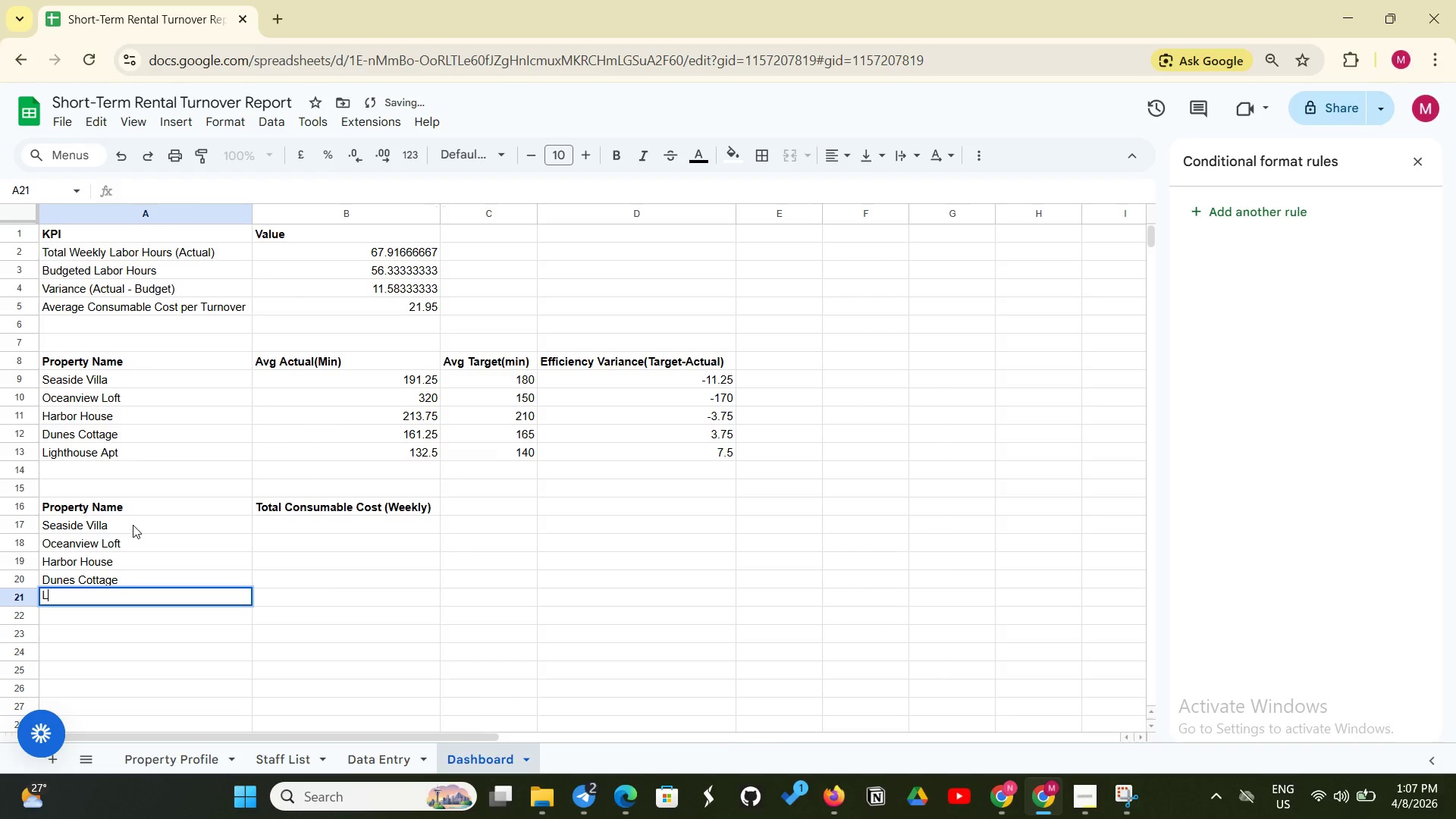 
type(lighthouse Apt)
 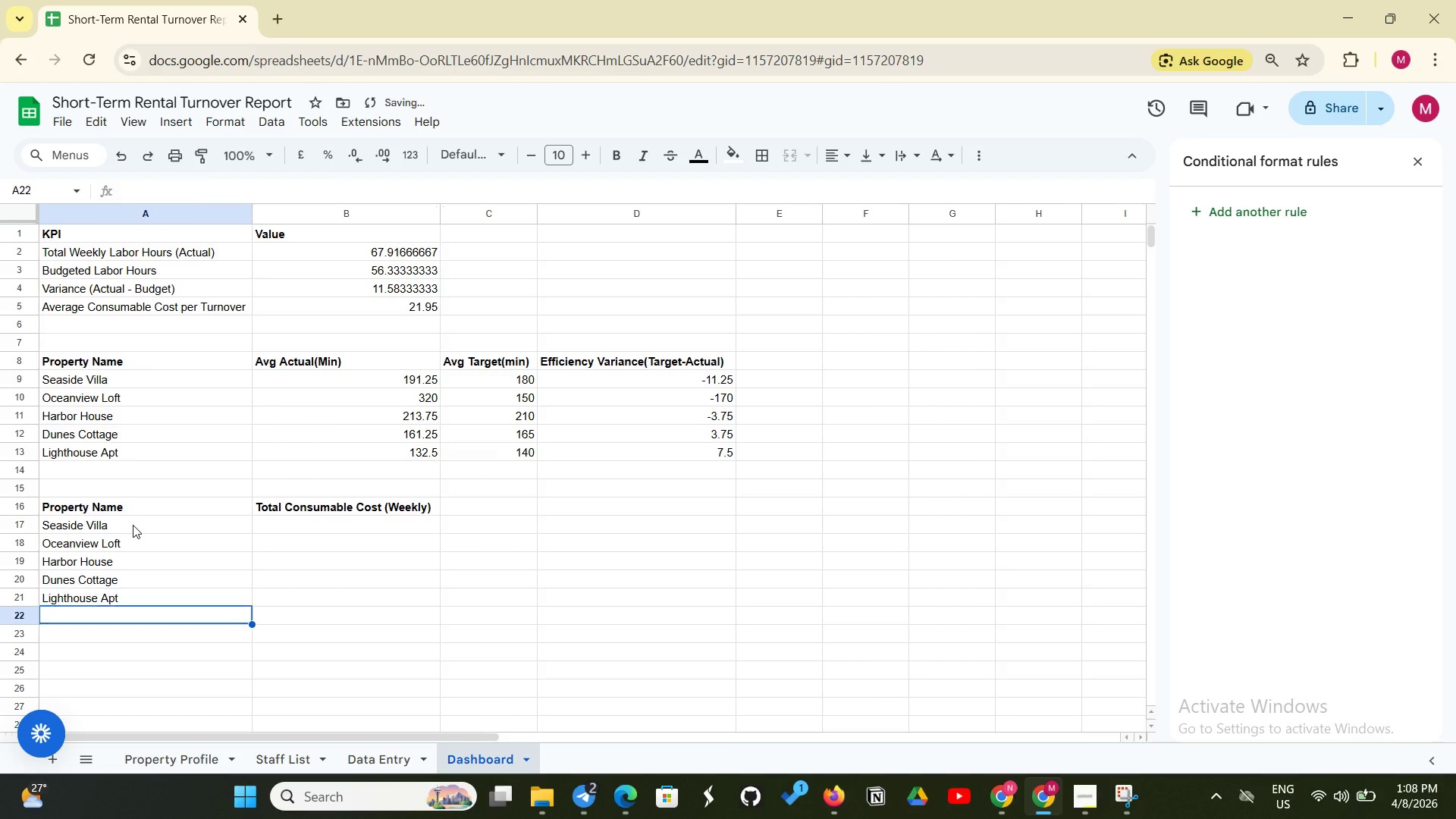 
key(Enter)
 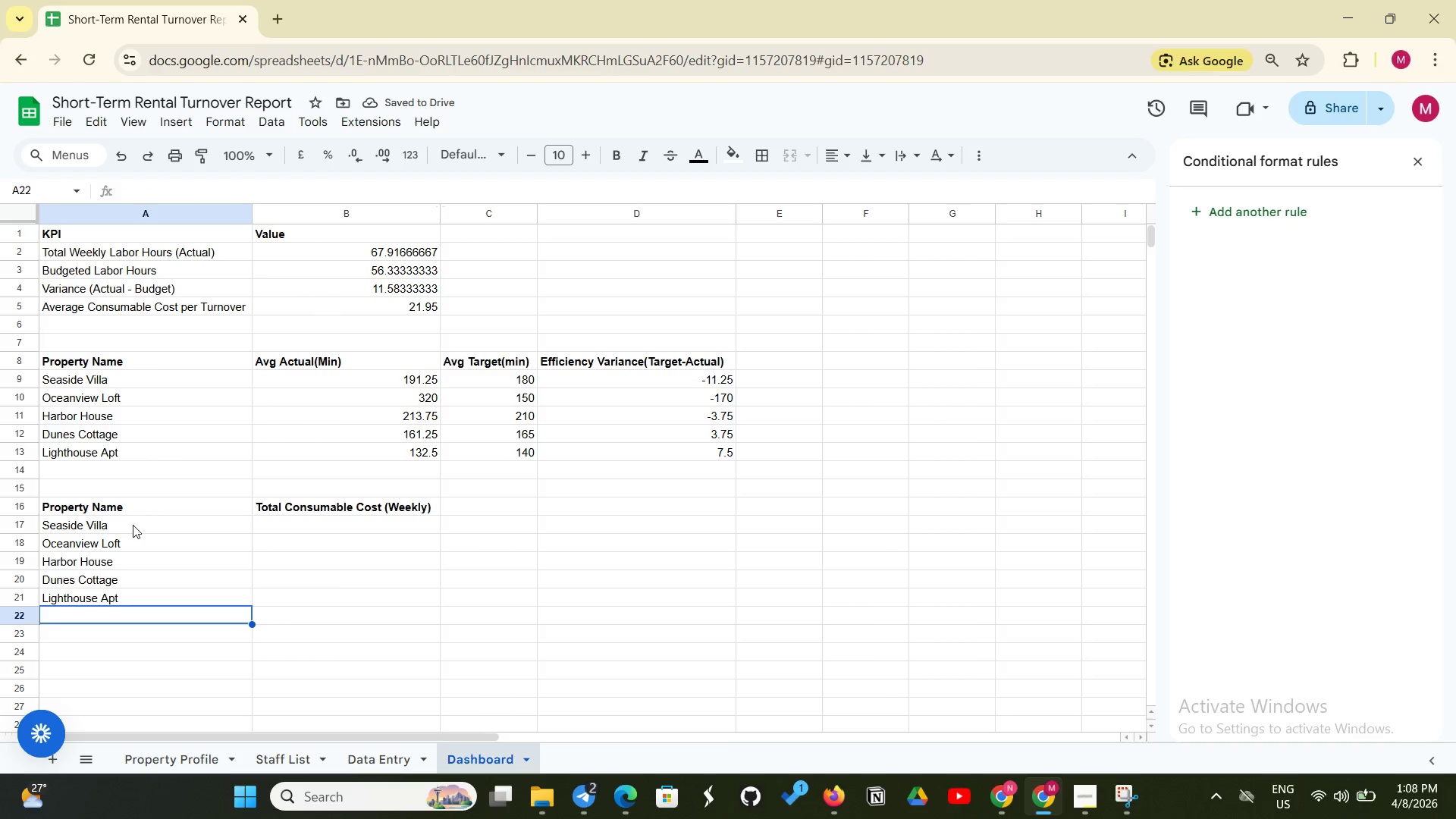 
wait(9.16)
 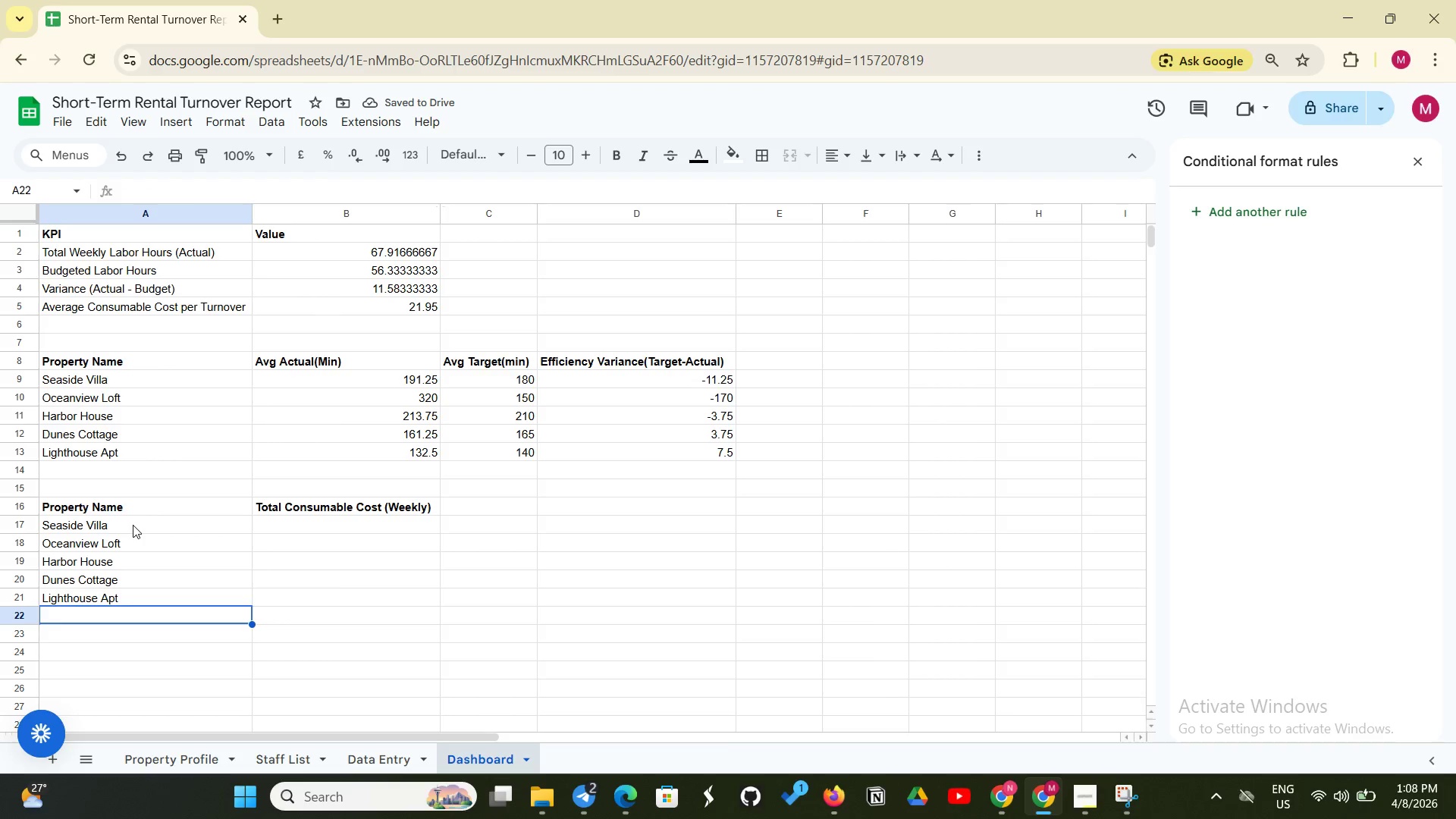 
left_click([293, 523])
 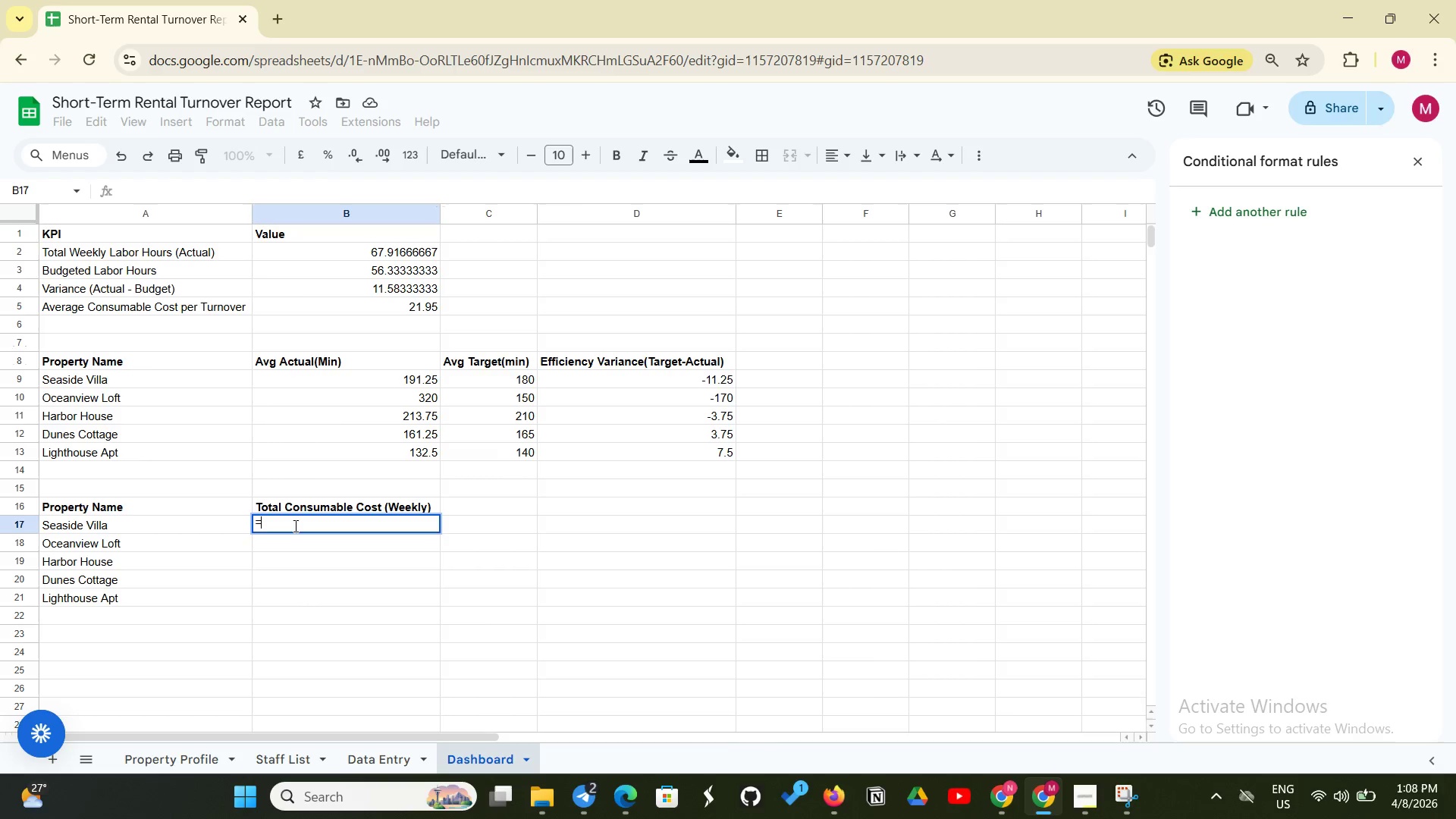 
type(=SUMIF('Data Entry'!B)
 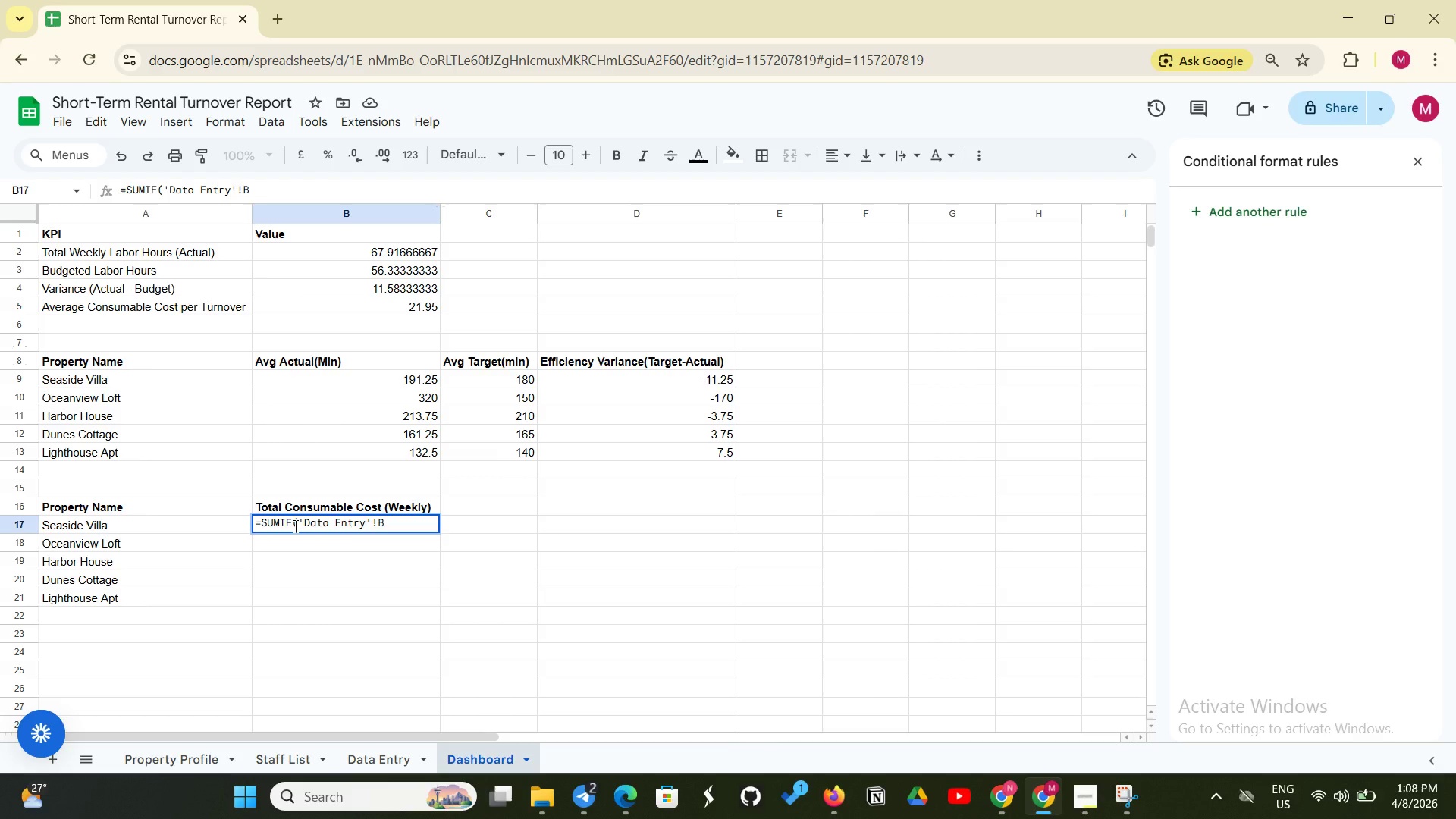 
key(ArrowLeft)
 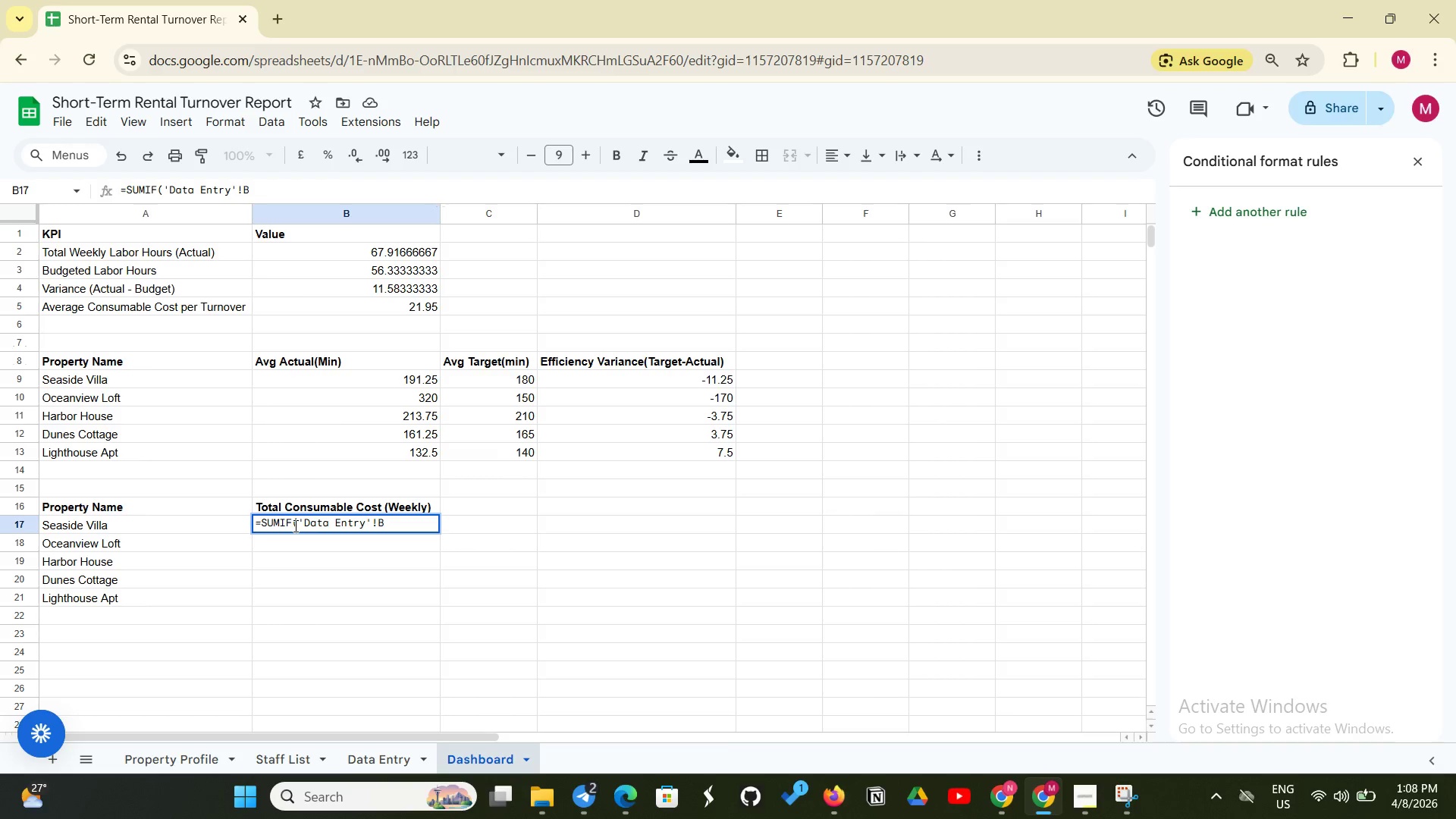 
key(Shift+4)
 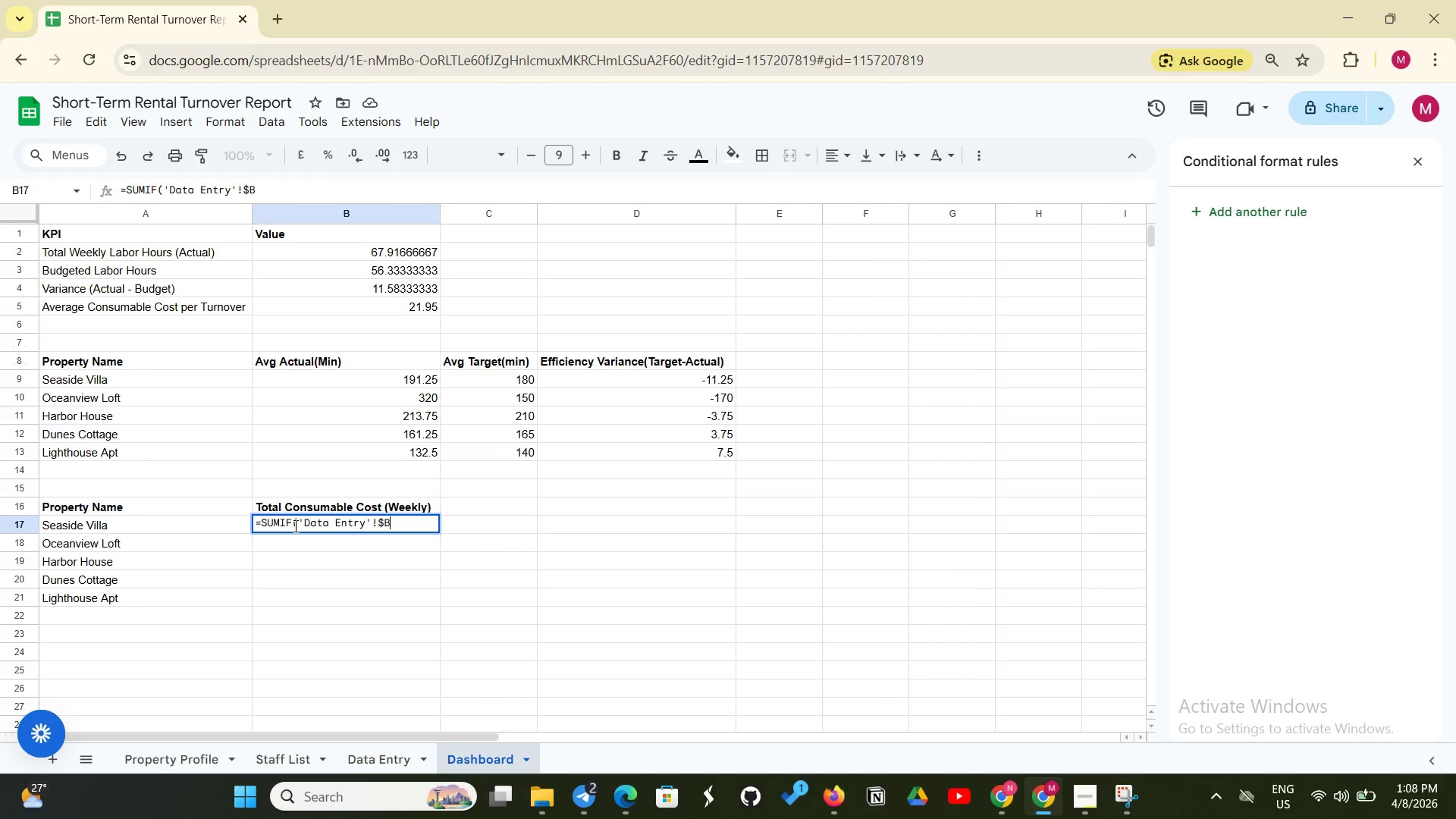 
key(ArrowRight)
 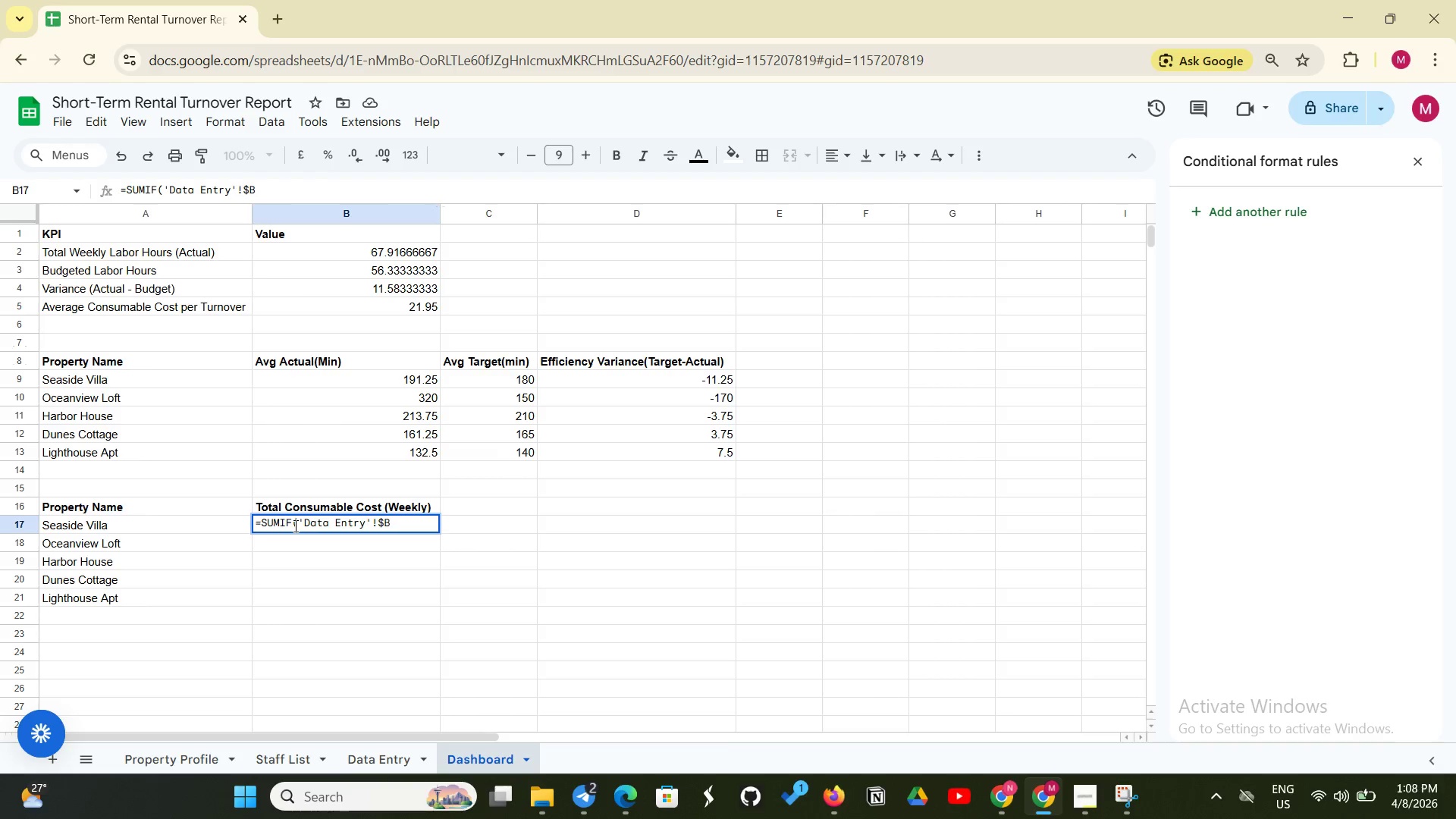 
type($2:$B$21, a)
key(Backspace)
type(A17, 'Data Entry'!$G$2:$G$21))
 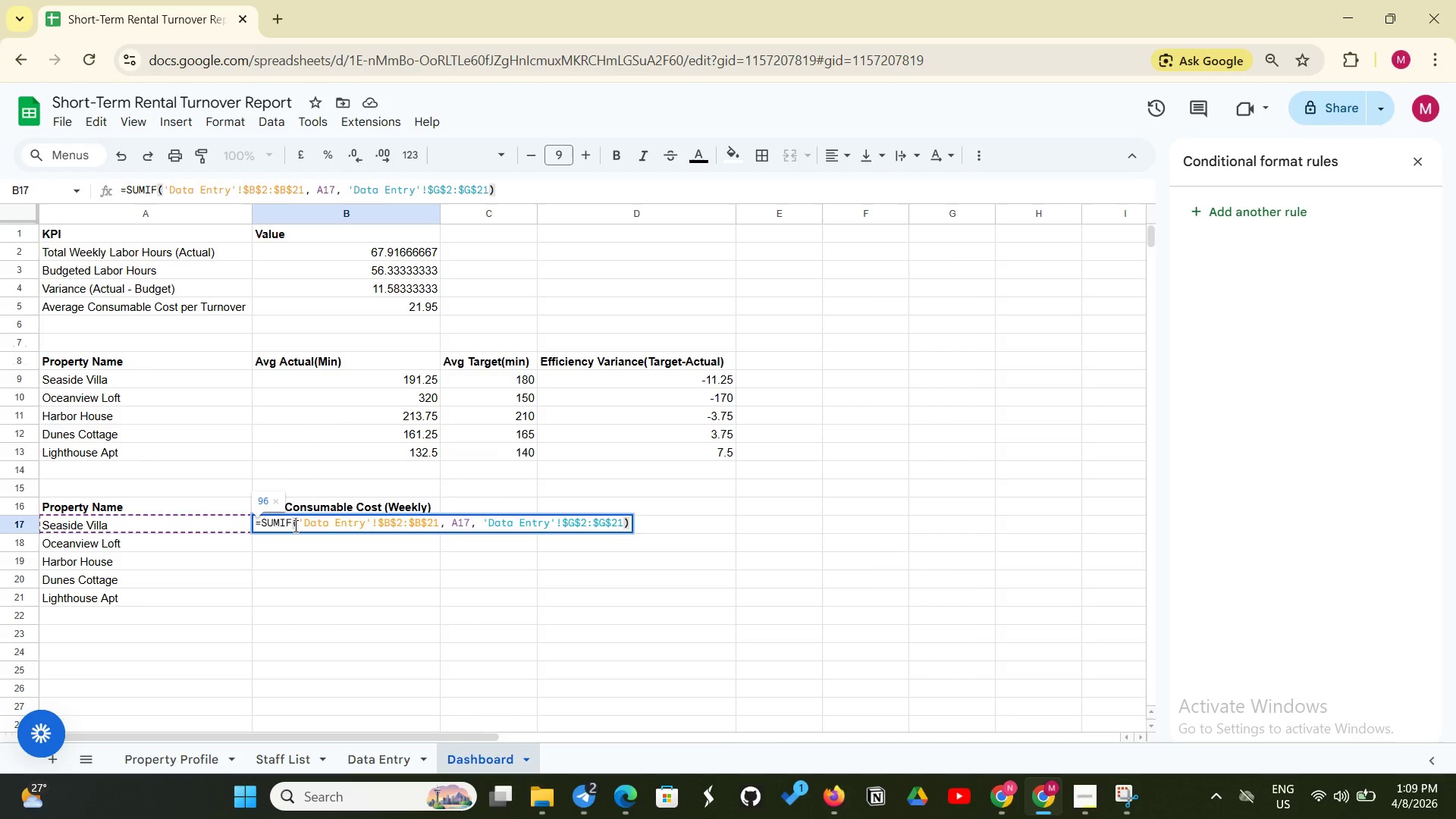 
key(Enter)
 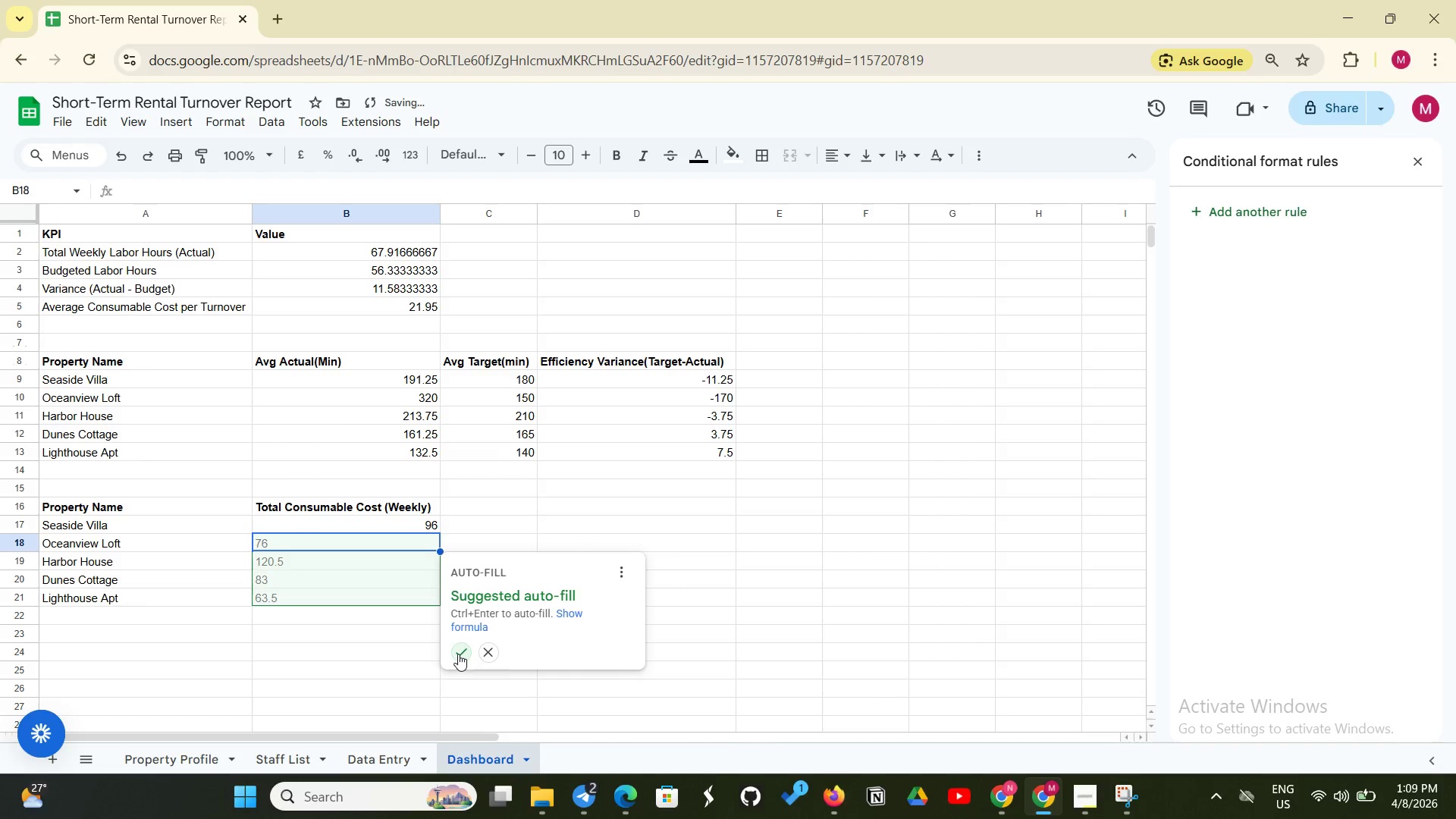 
left_click([458, 654])
 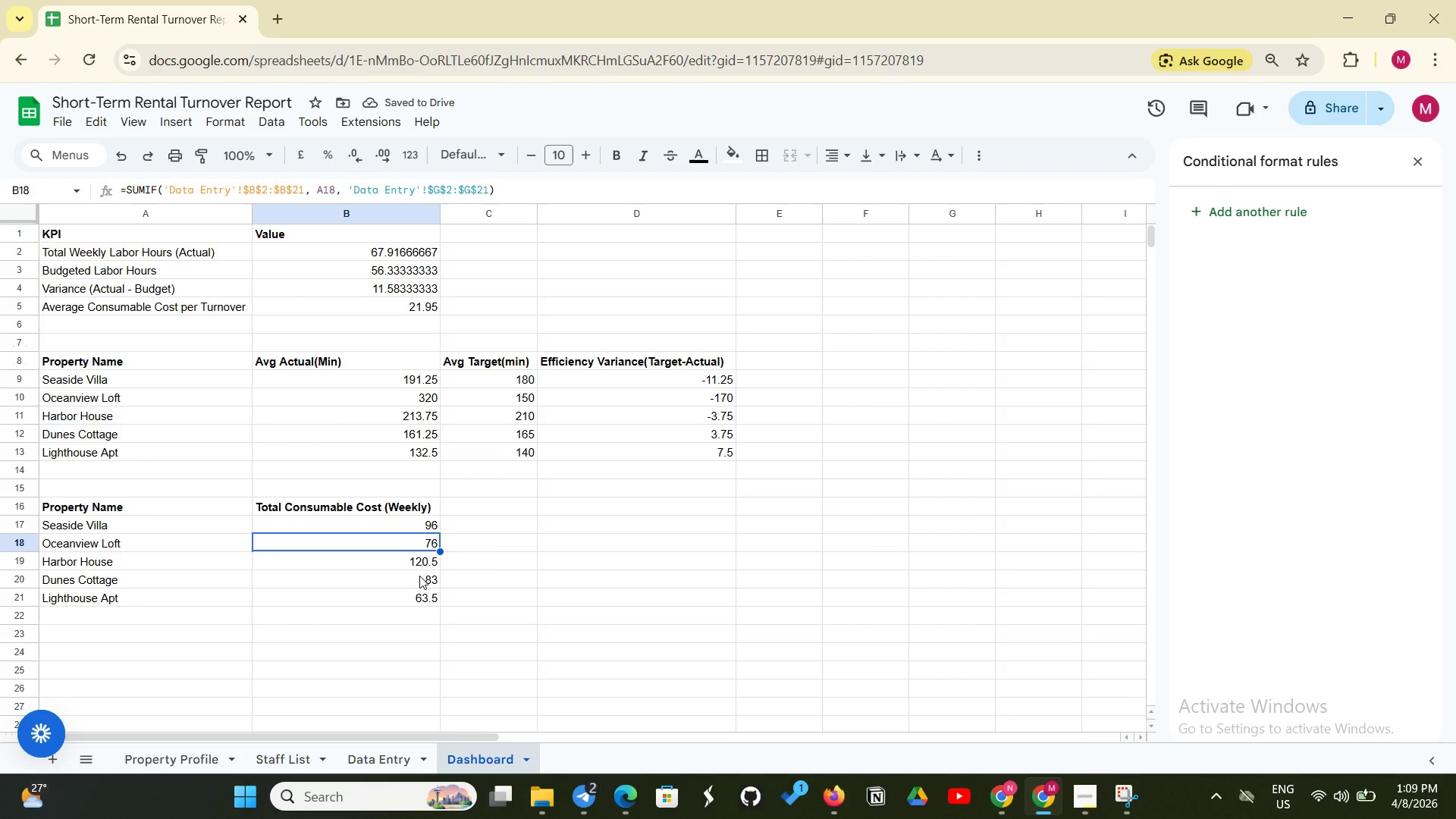 
left_click([427, 563])
 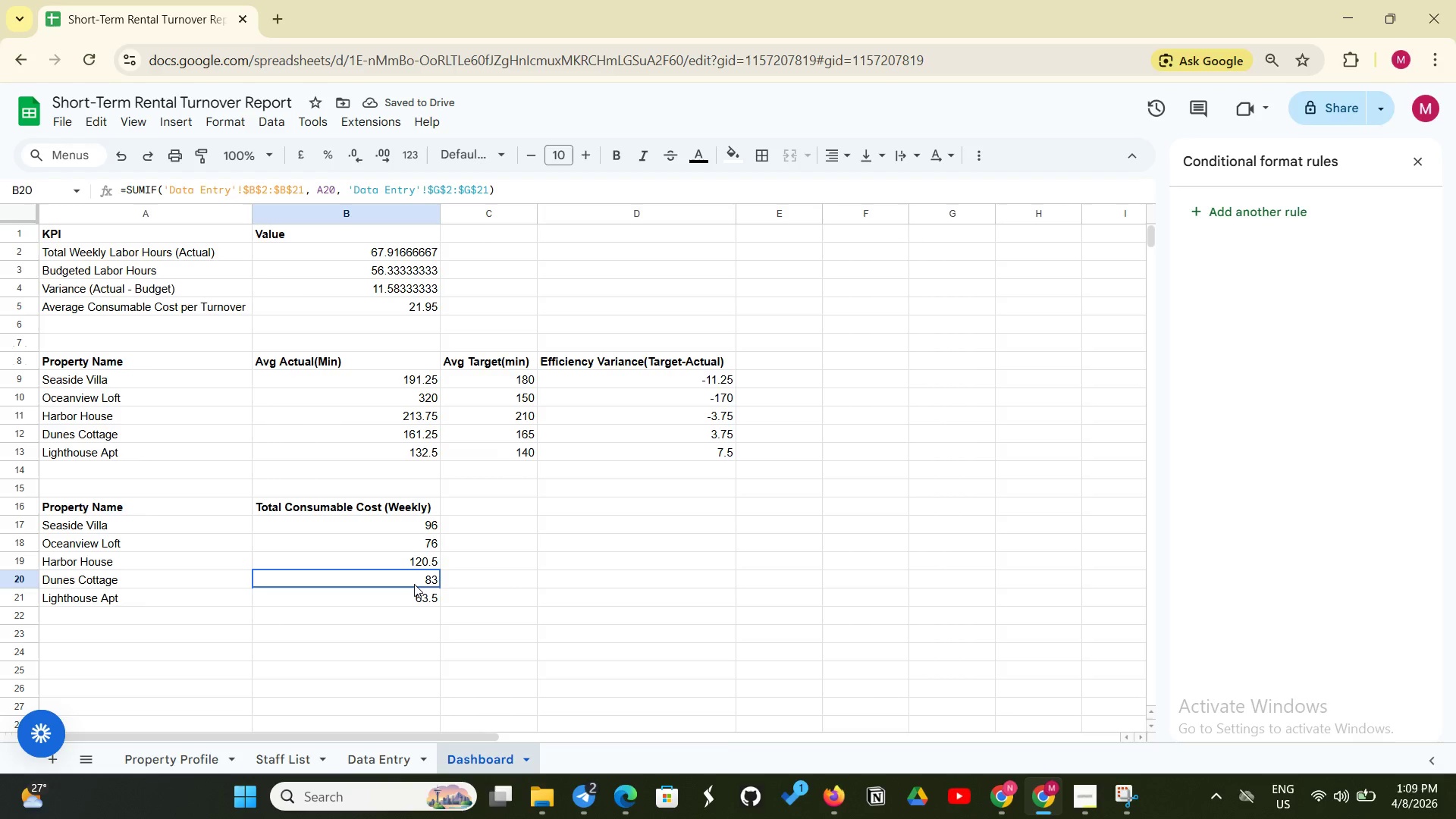 
left_click([414, 584])
 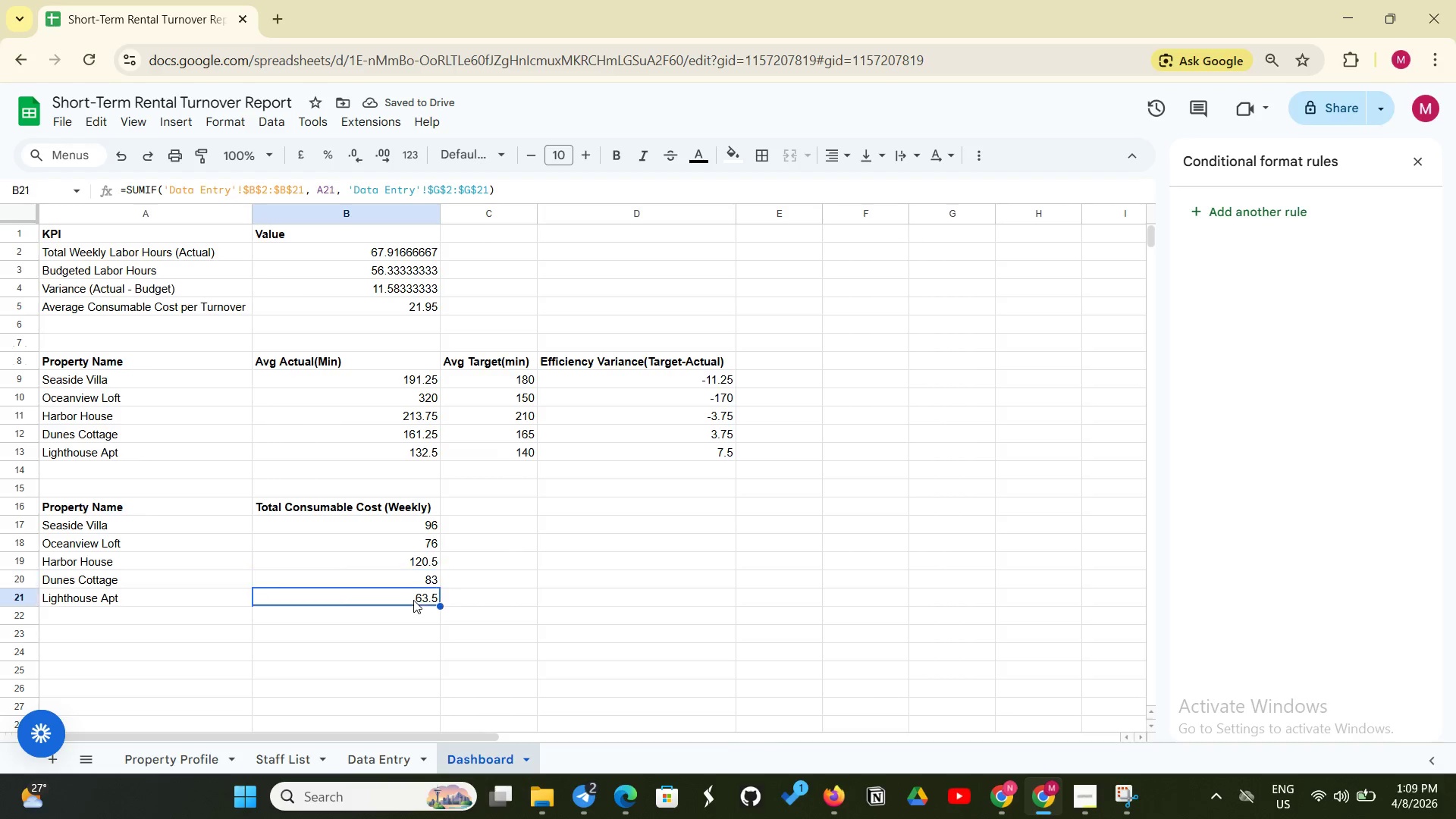 
left_click([413, 600])
 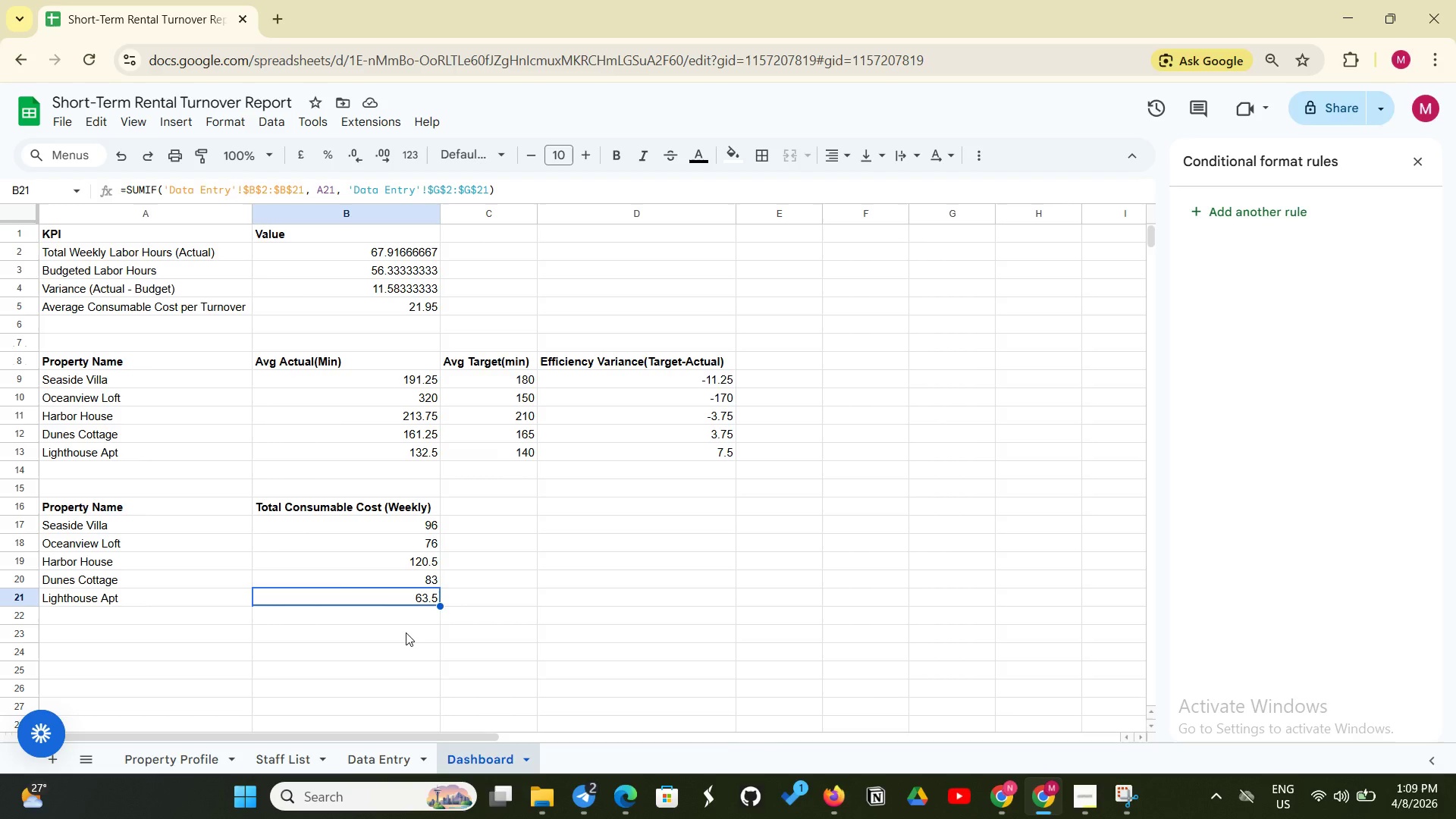 
wait(30.72)
 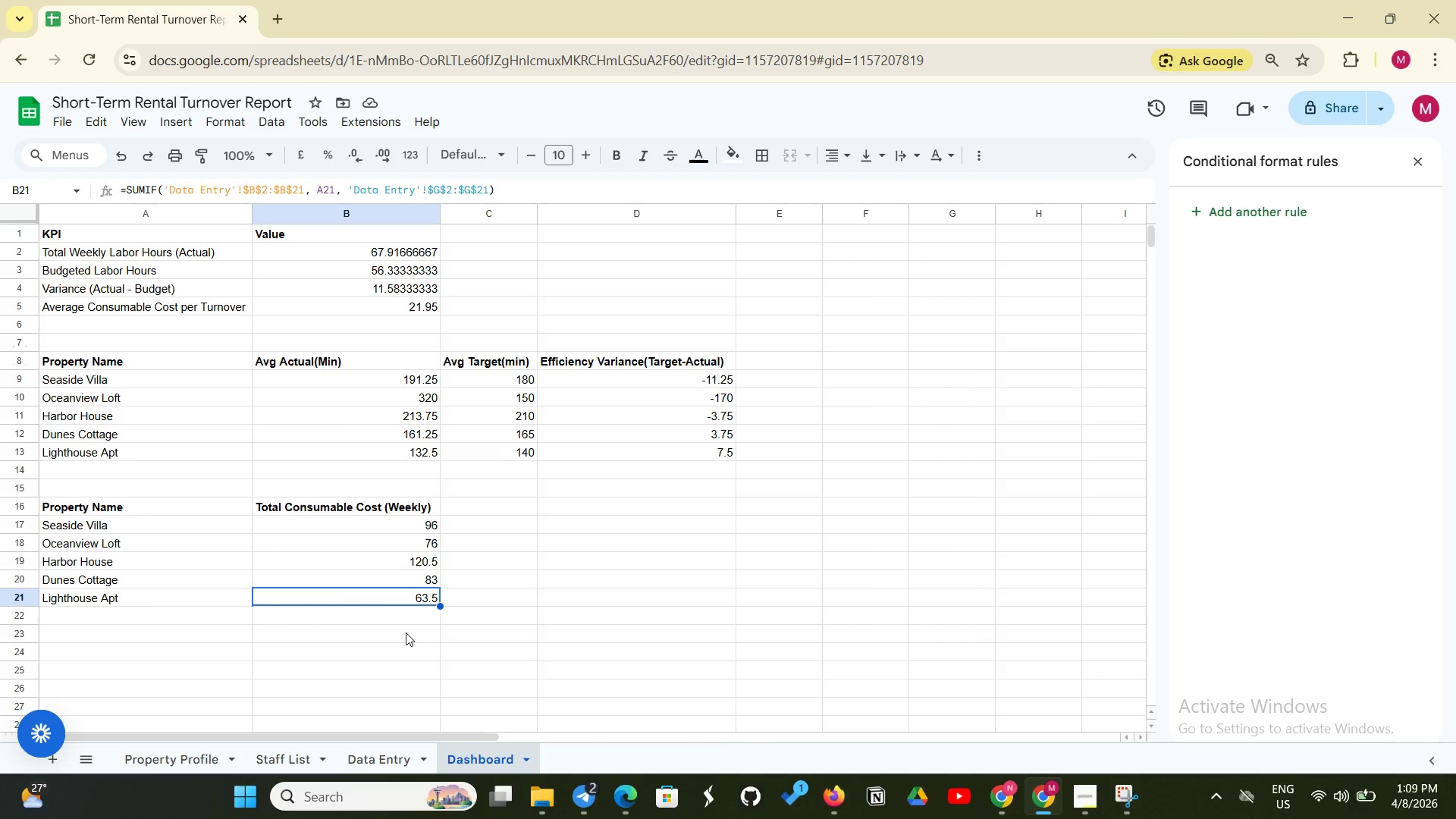 
left_click([143, 381])
 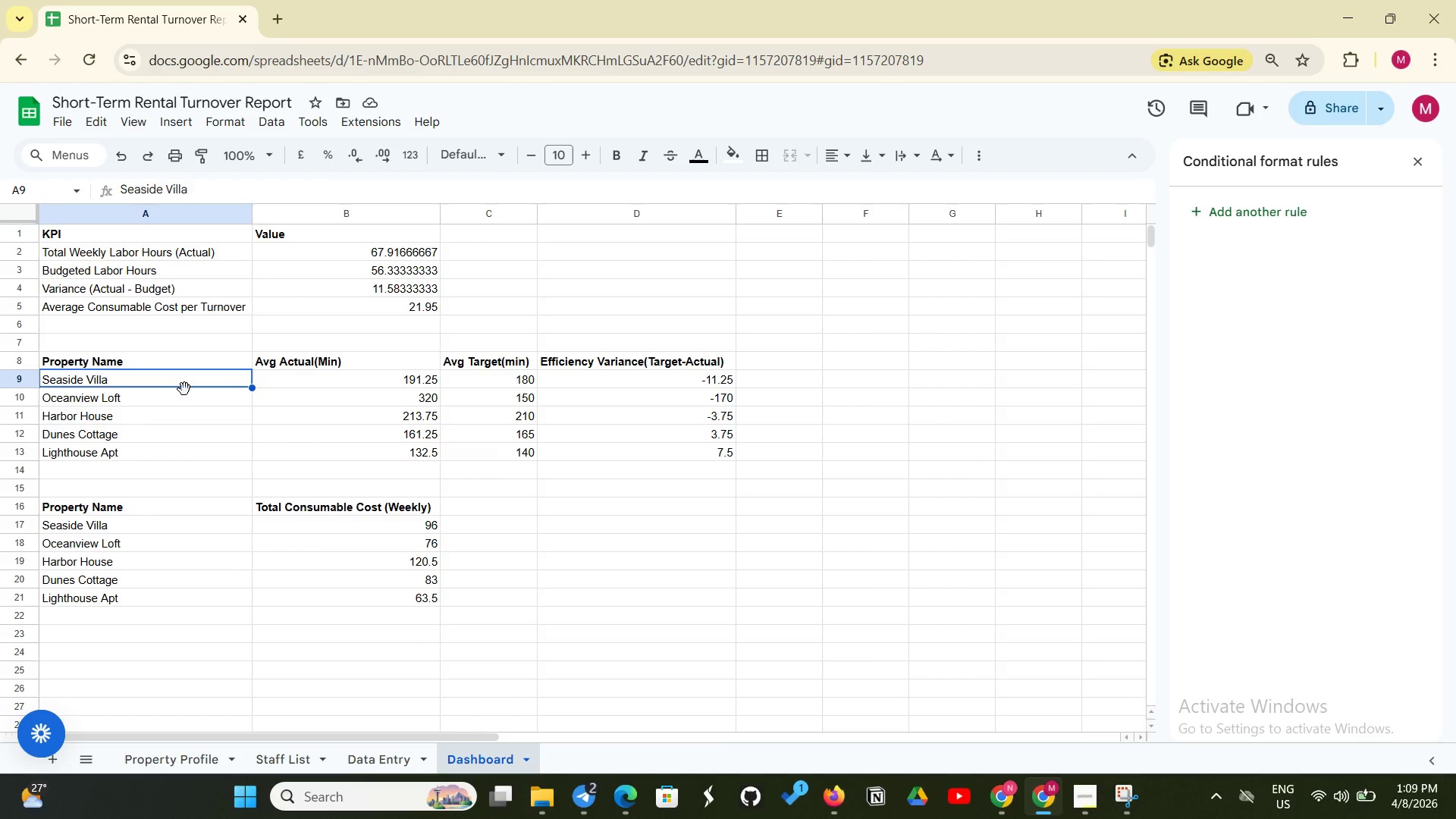 
wait(7.39)
 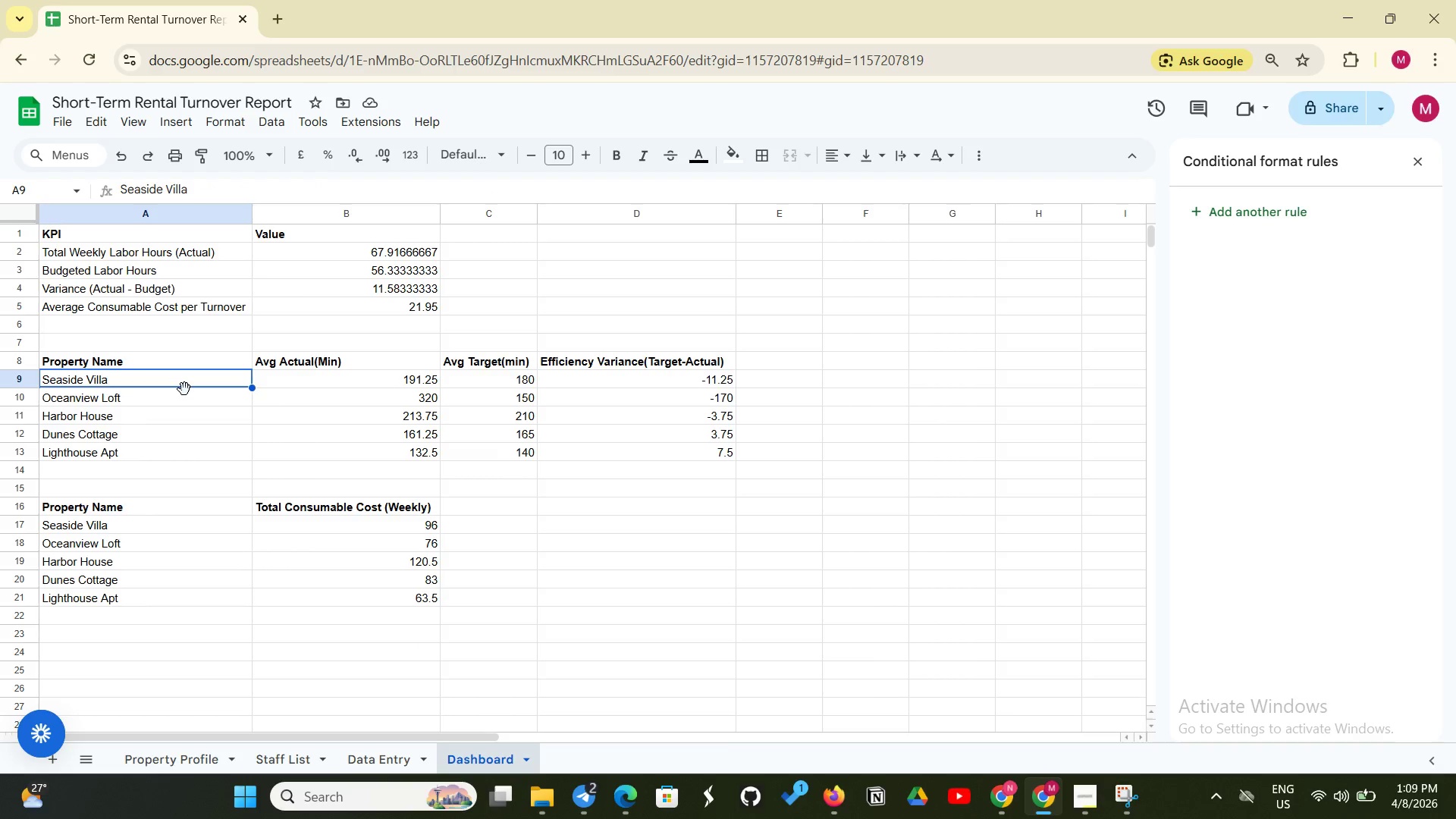 
left_click_drag(start_coordinate=[189, 389], to_coordinate=[338, 451])
 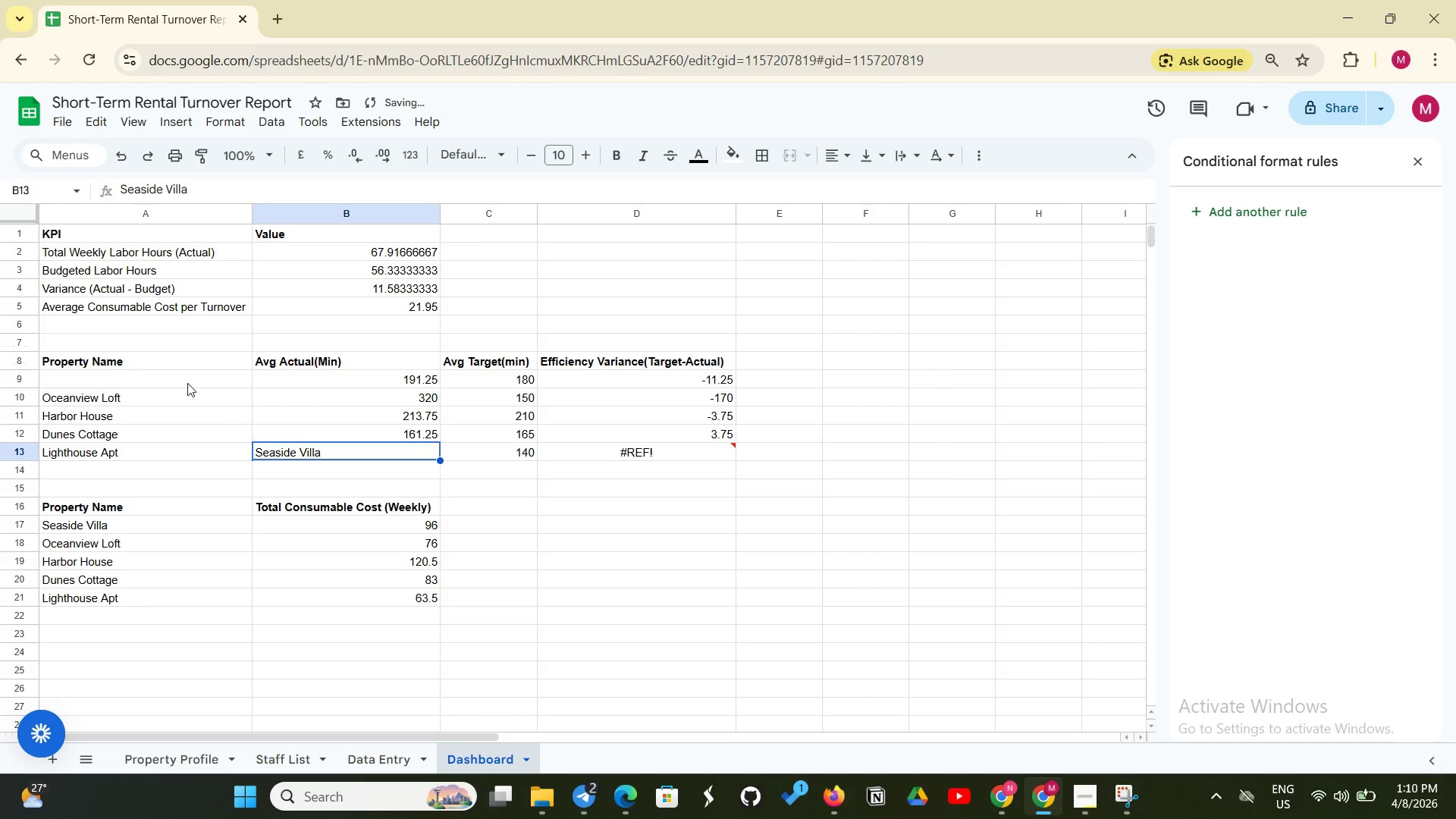 
left_click([188, 382])
 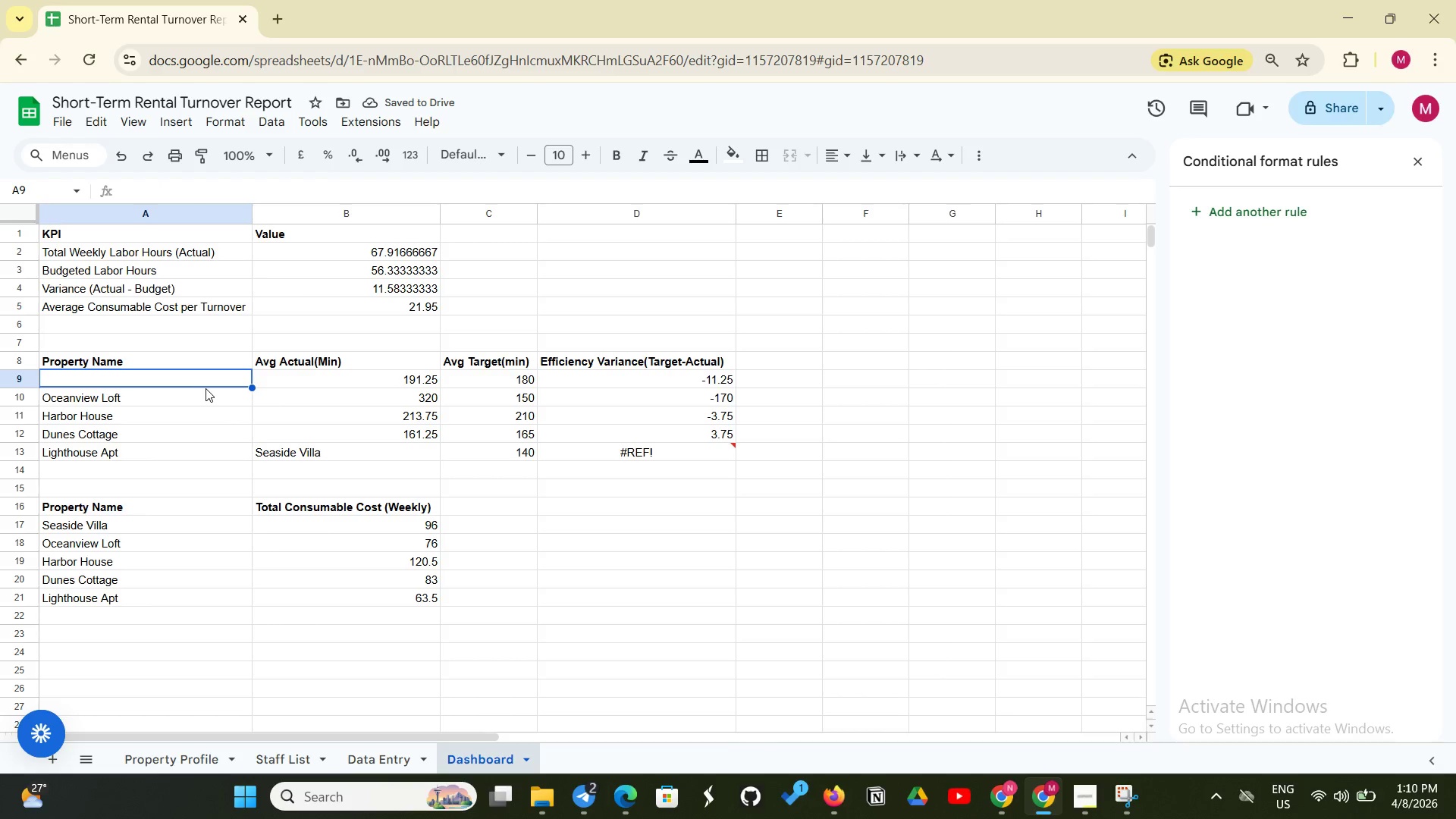 
key(Control+Z)
 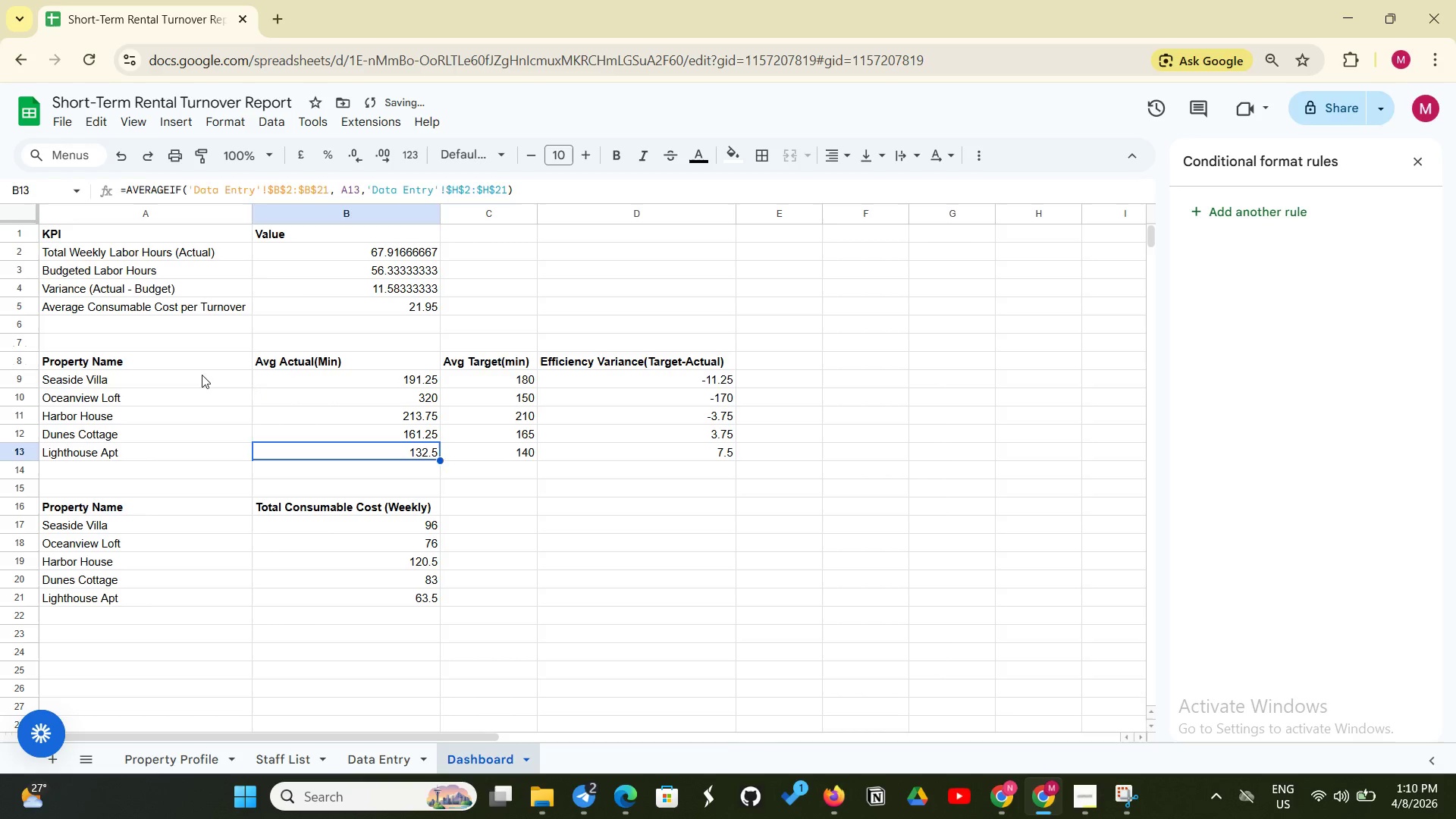 
double_click([202, 375])
 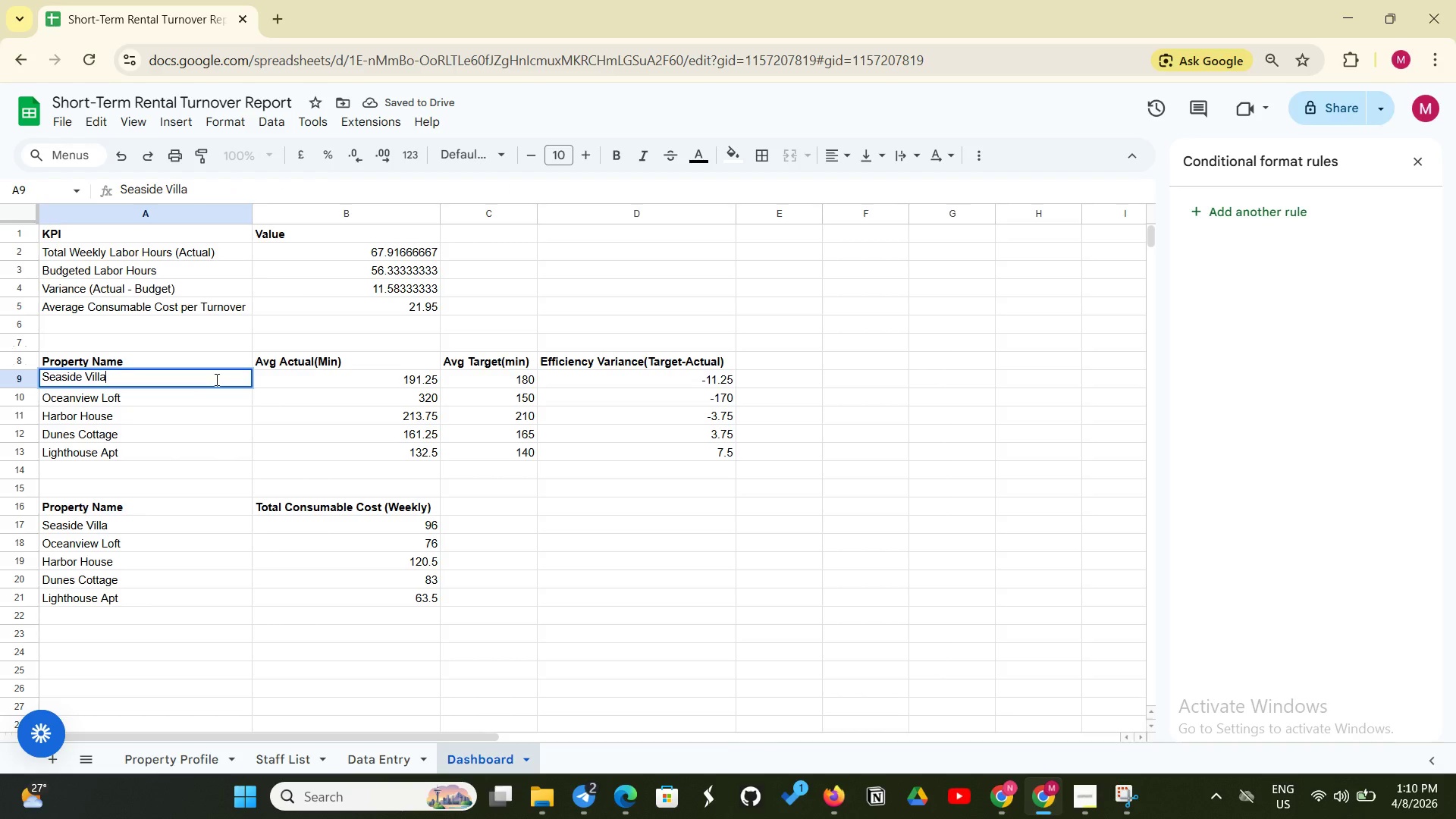 
left_click([215, 379])
 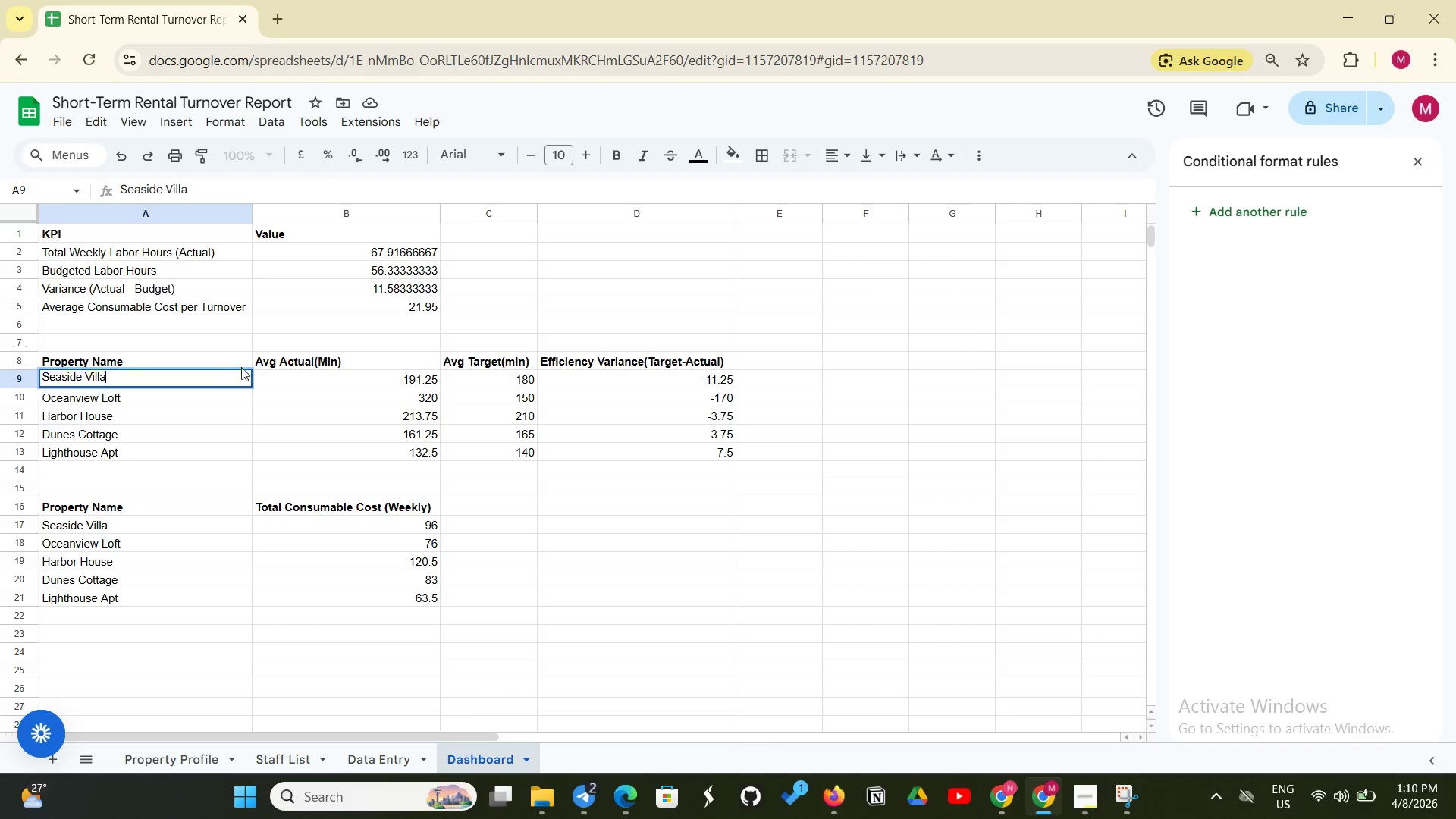 
wait(7.81)
 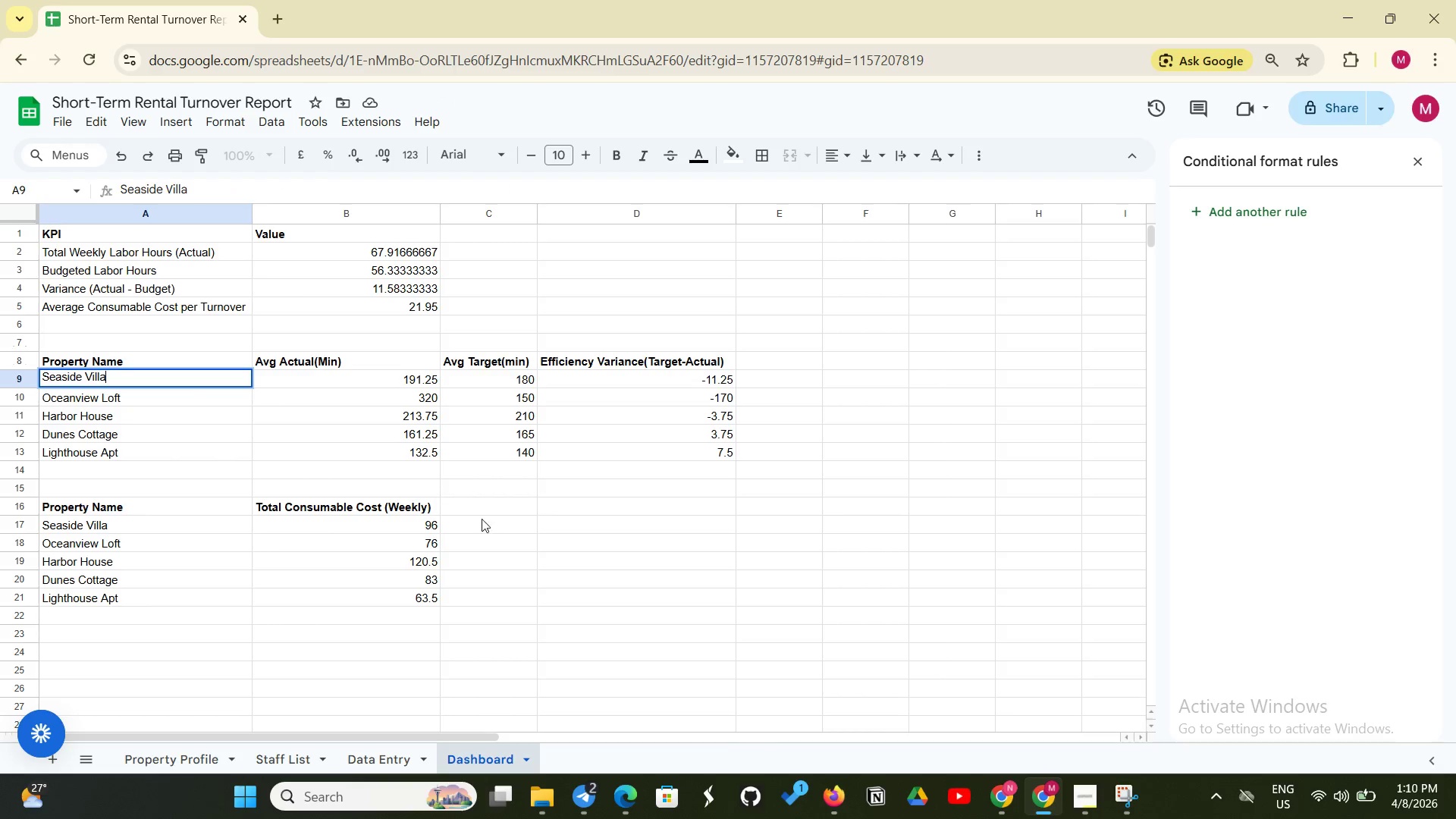 
left_click([230, 378])
 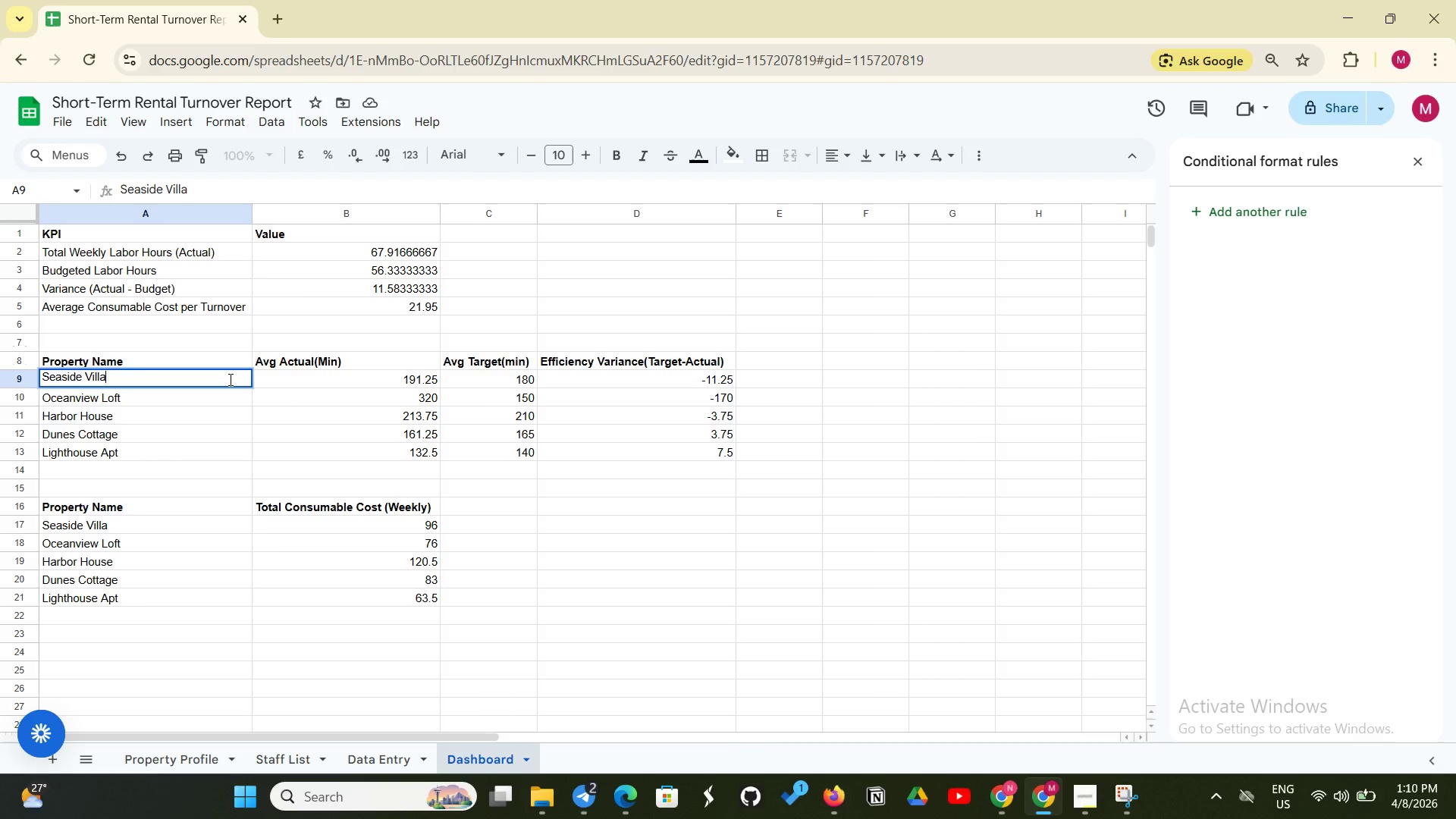 
left_click_drag(start_coordinate=[229, 379], to_coordinate=[268, 388])
 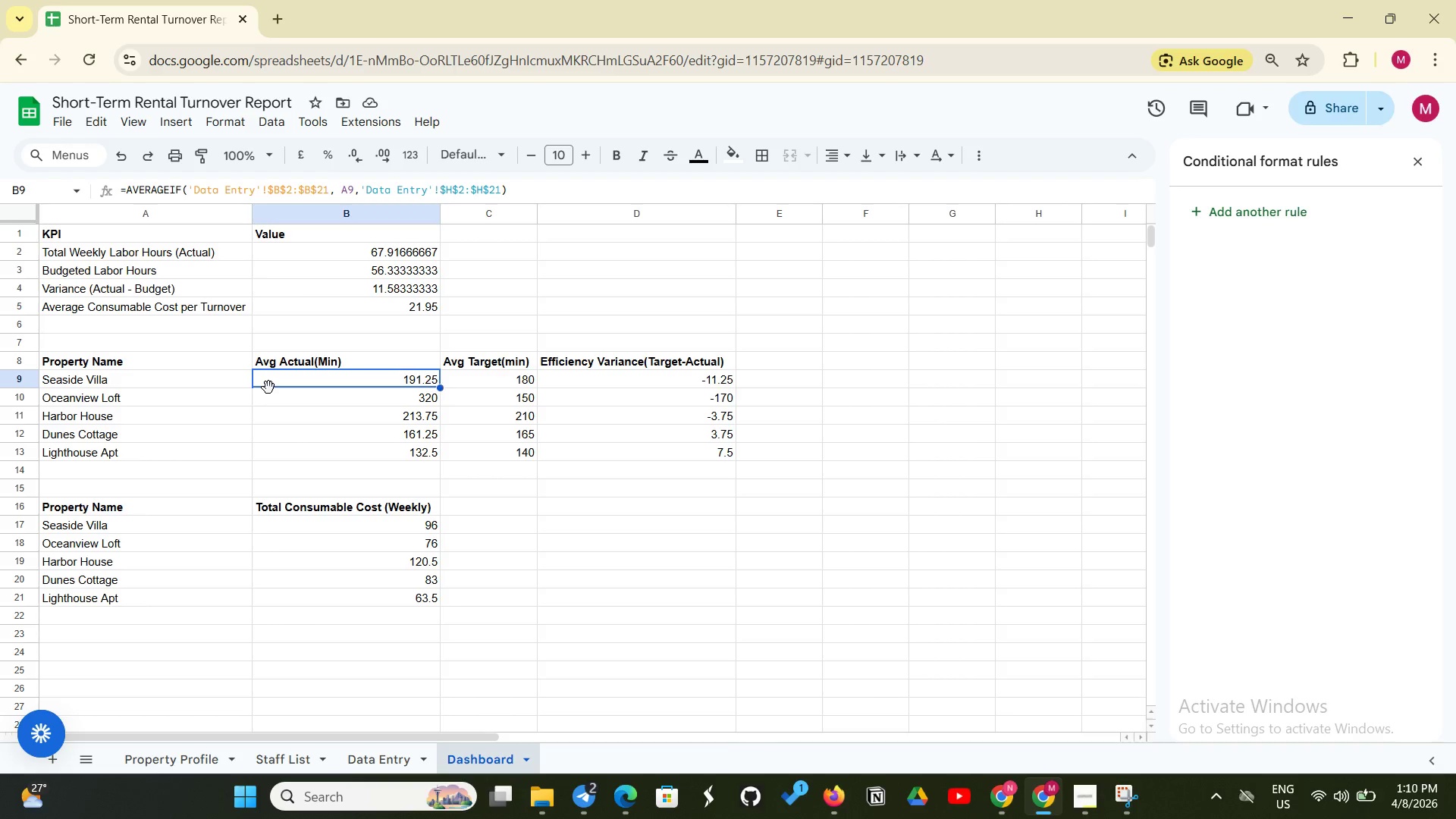 
left_click([268, 388])
 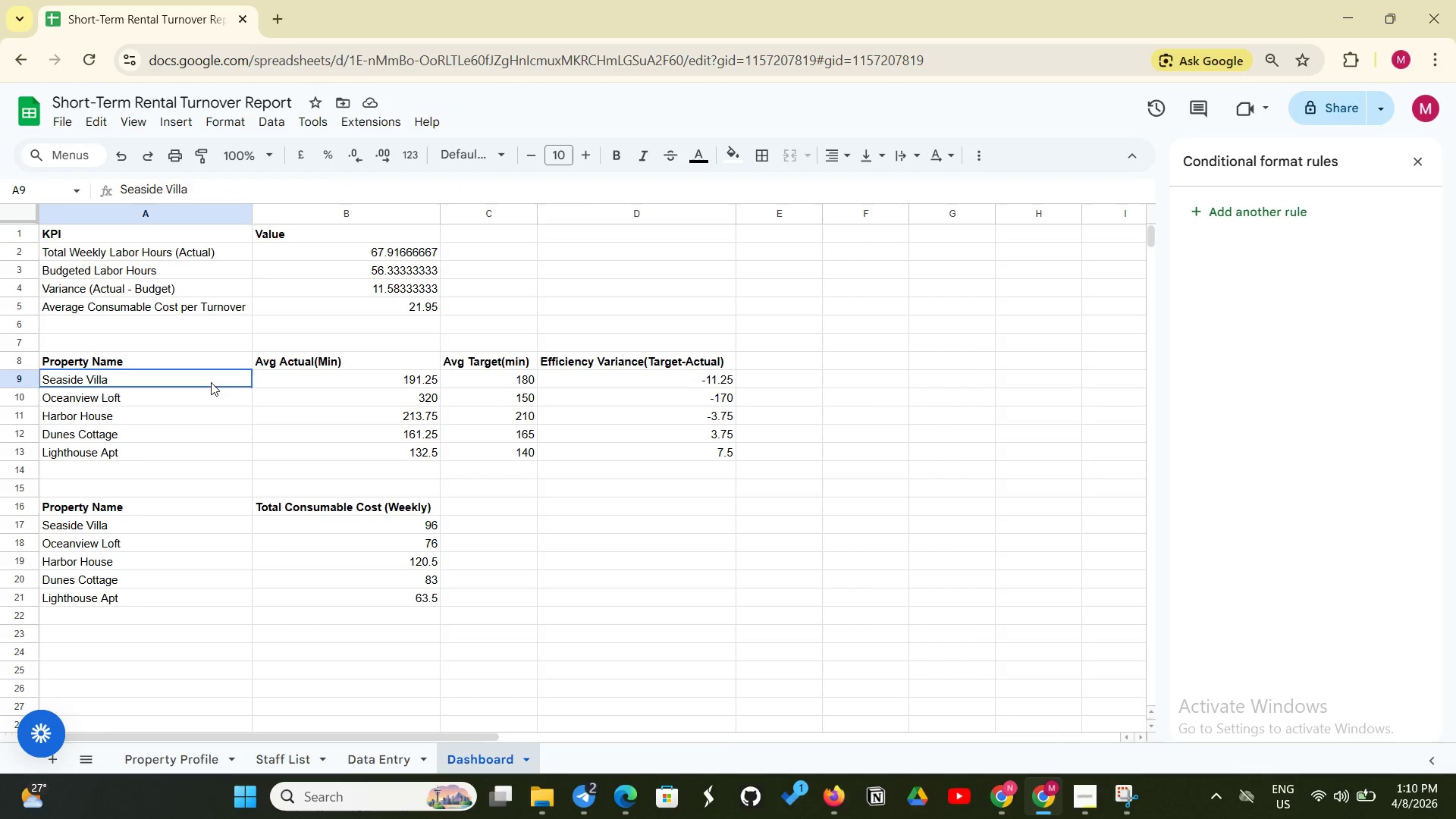 
left_click([211, 382])
 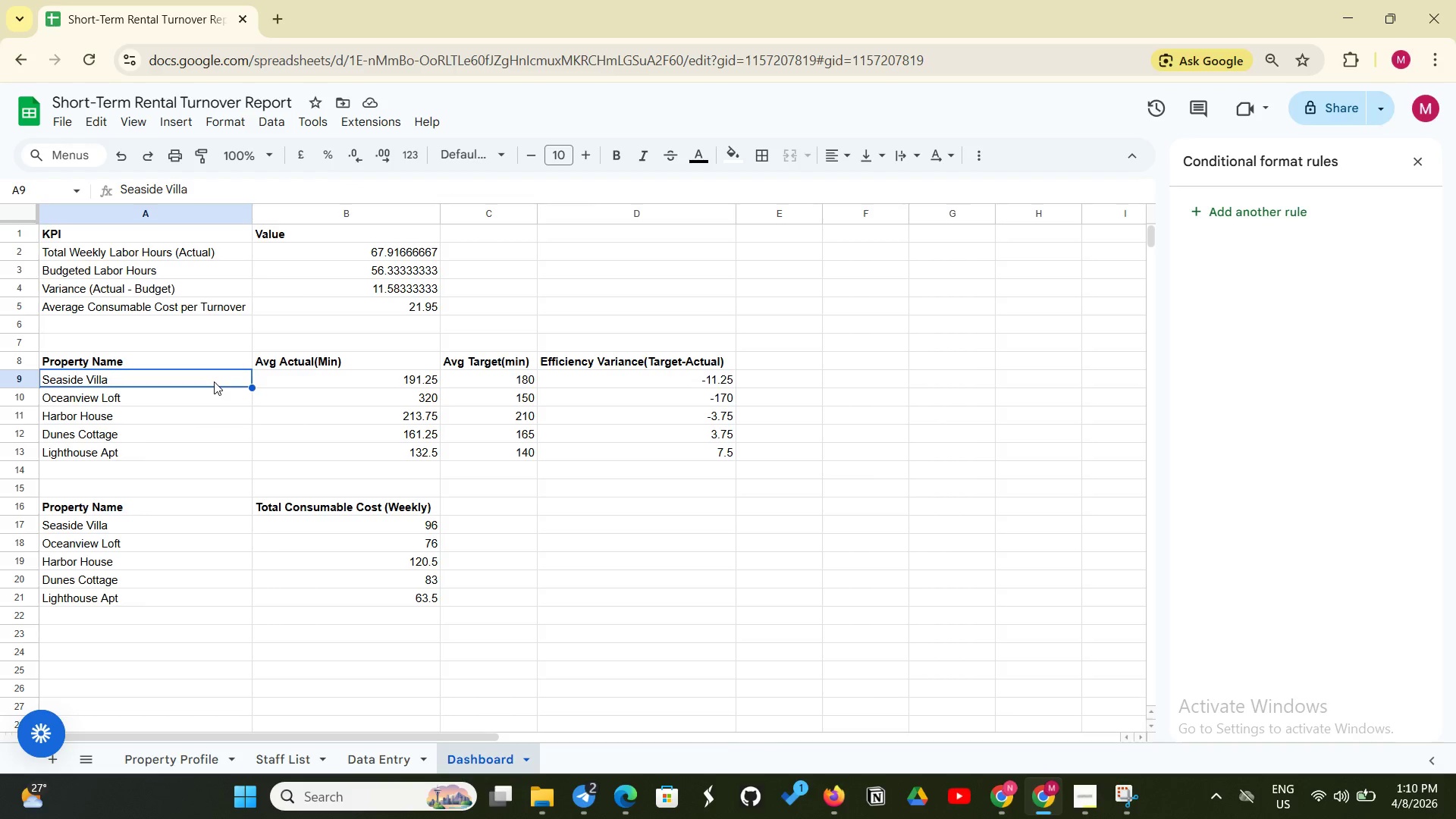 
left_click_drag(start_coordinate=[214, 381], to_coordinate=[480, 453])
 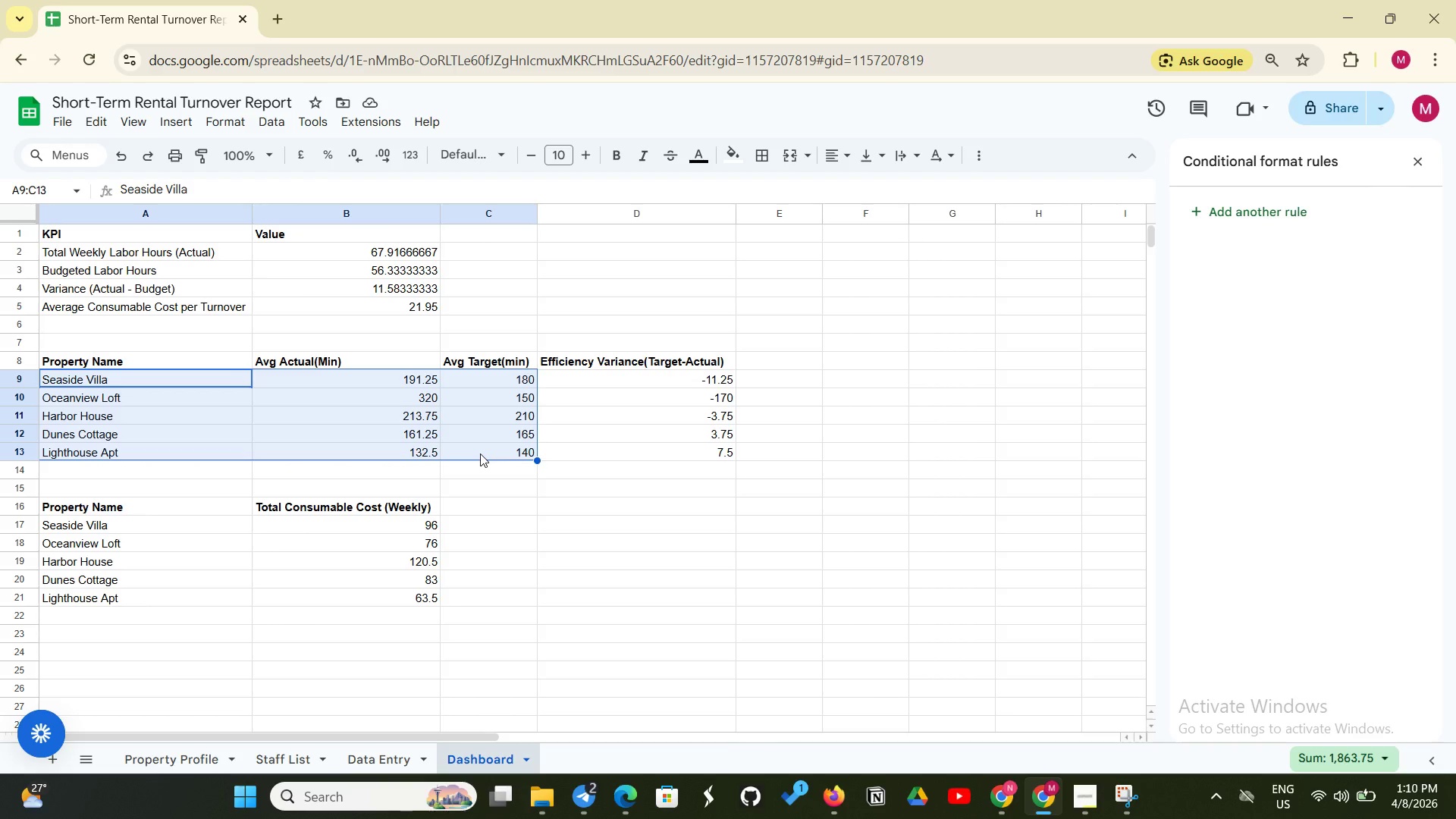 
wait(9.33)
 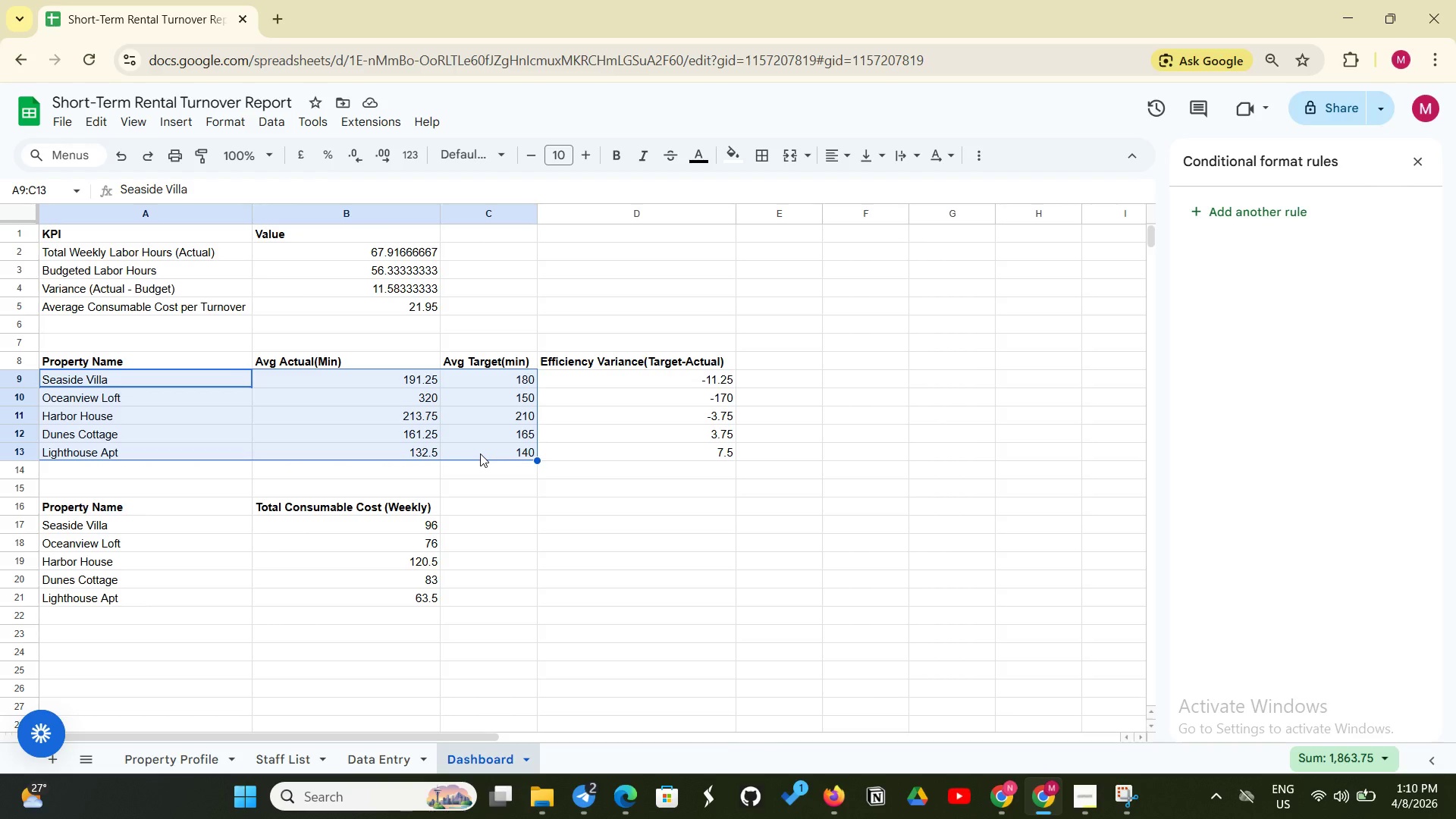 
left_click([187, 122])
 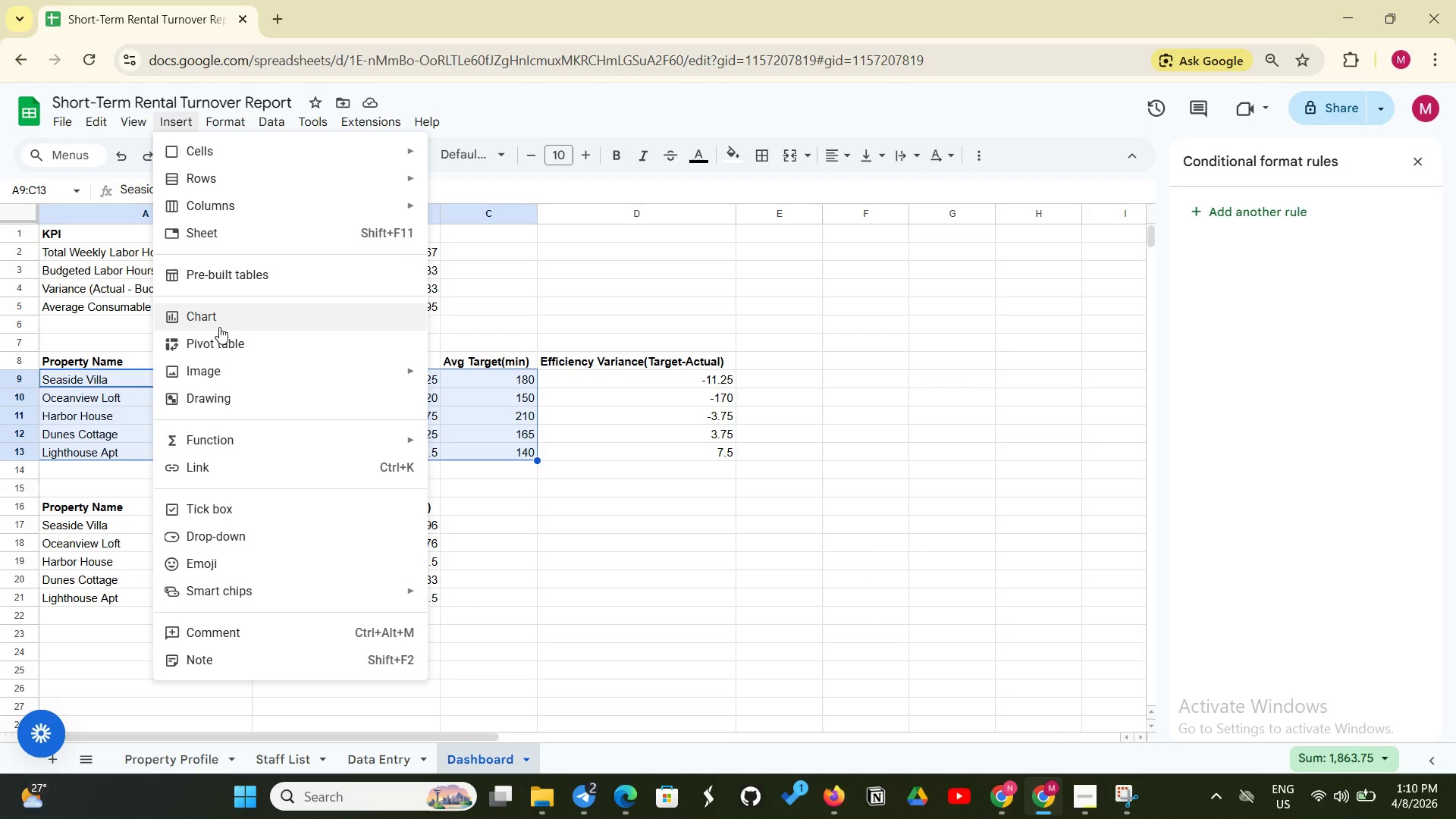 
left_click([219, 327])
 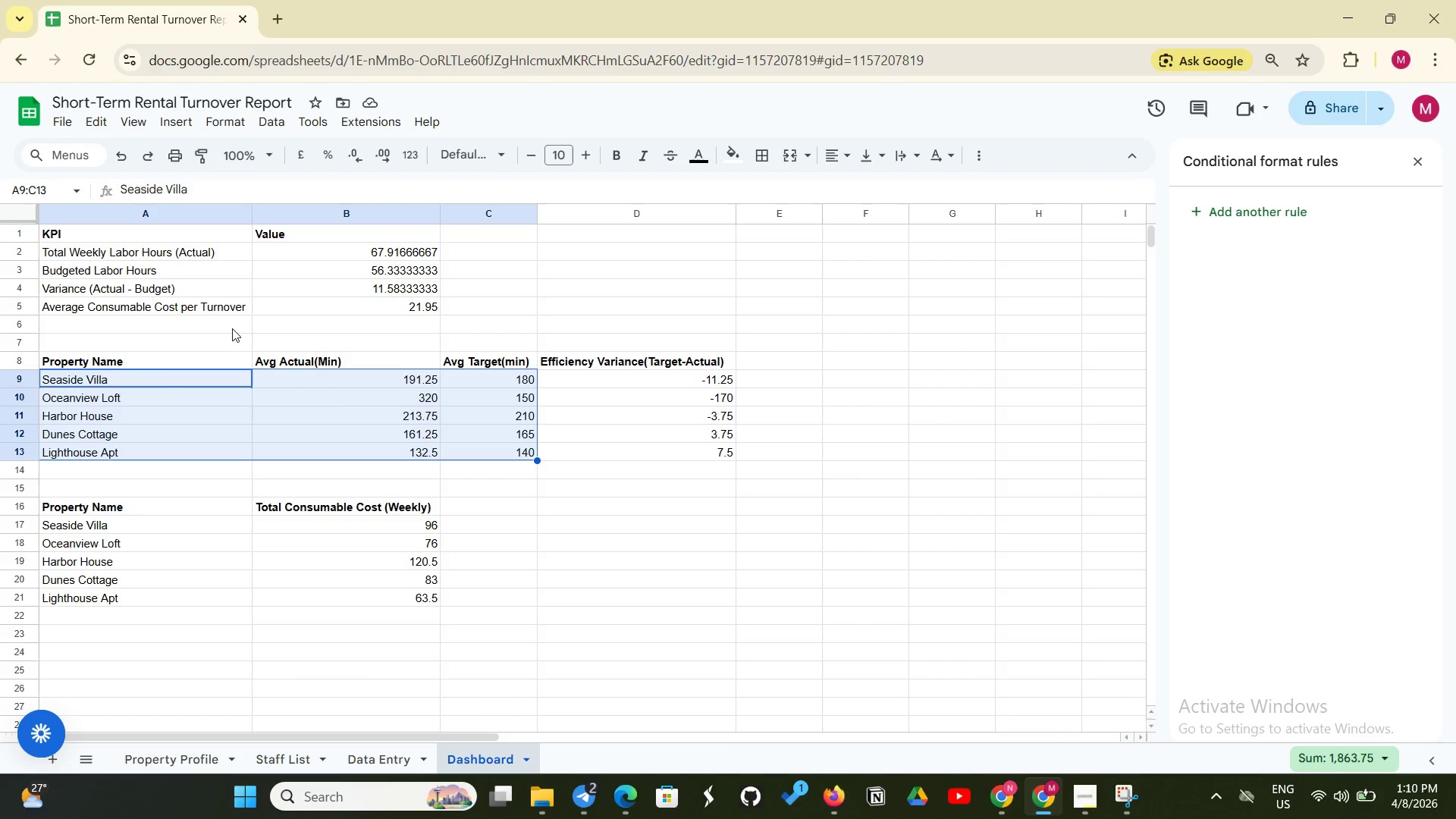 
mouse_move([243, 322])
 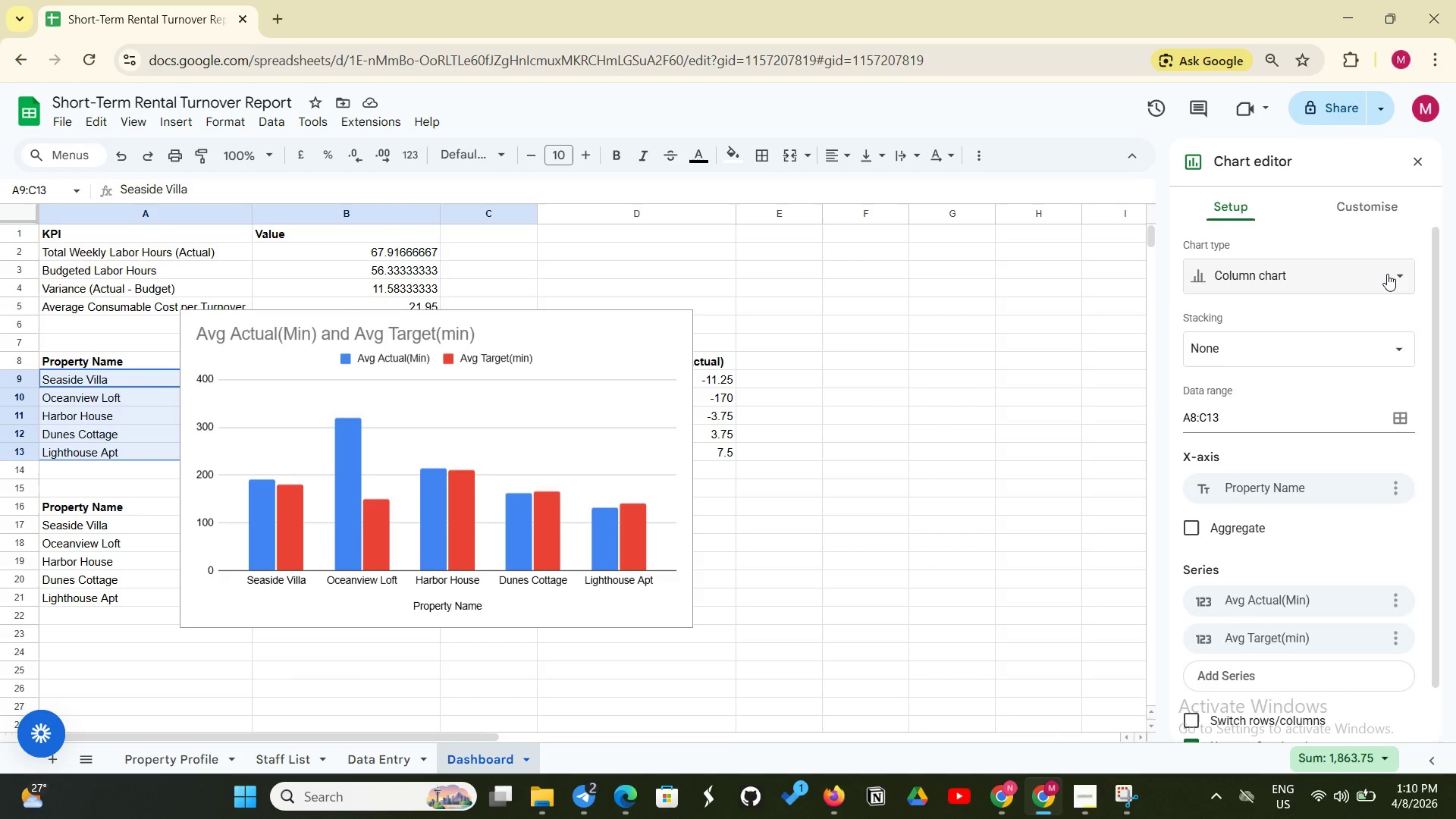 
left_click([1387, 274])
 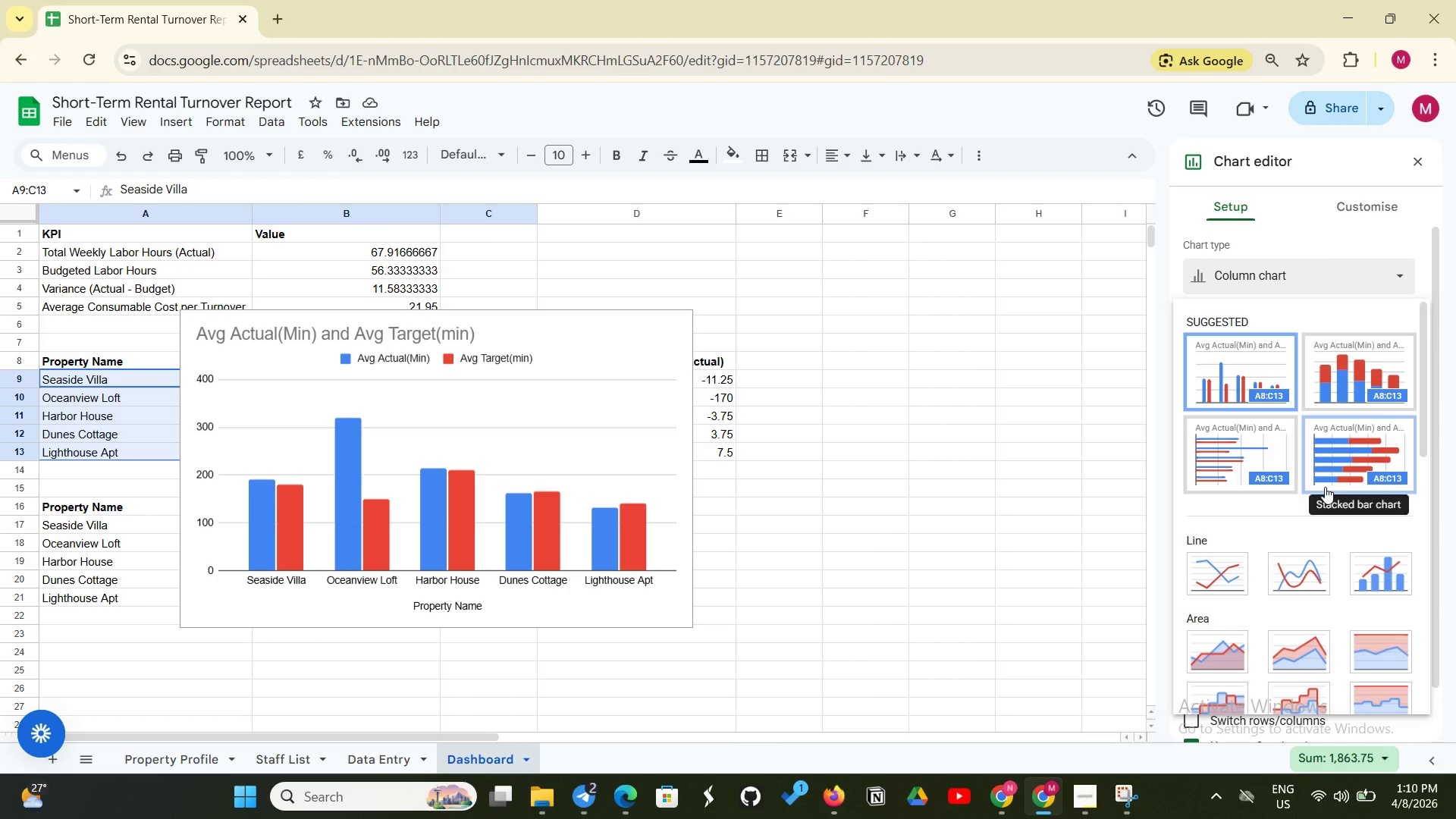 
scroll: coordinate [1292, 604], scroll_direction: down, amount: 6.0
 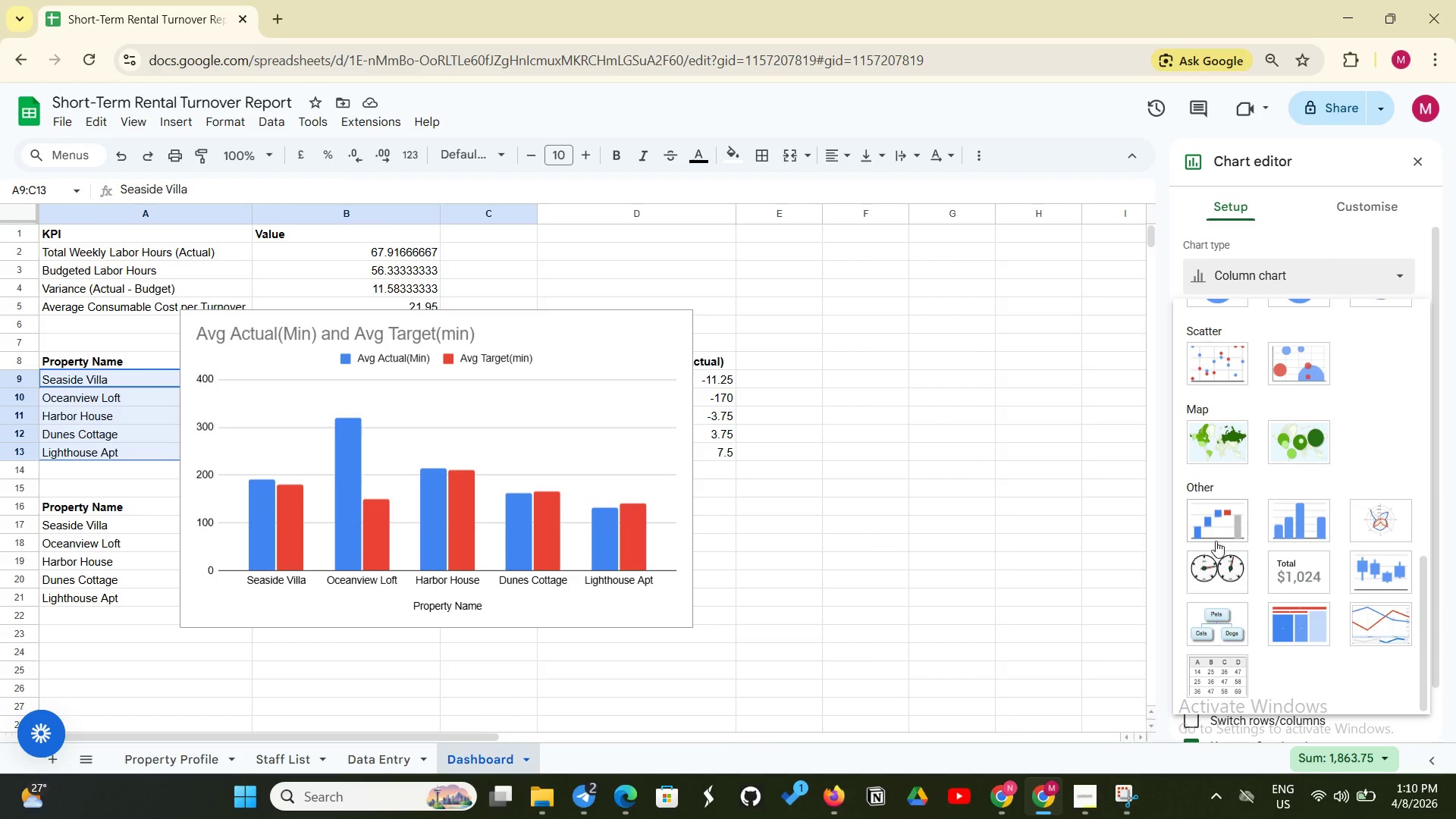 
mouse_move([1217, 532])
 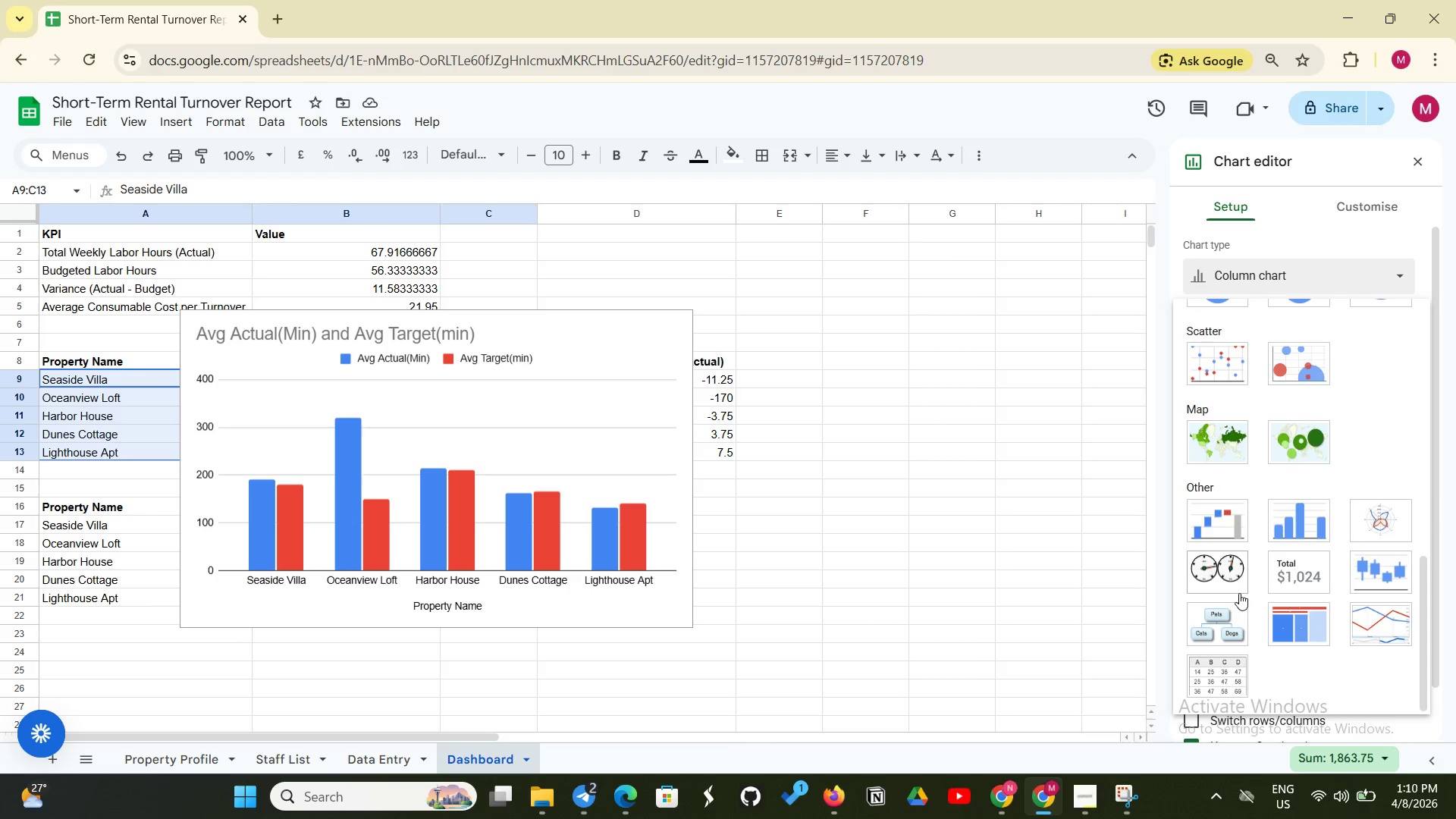 
wait(5.34)
 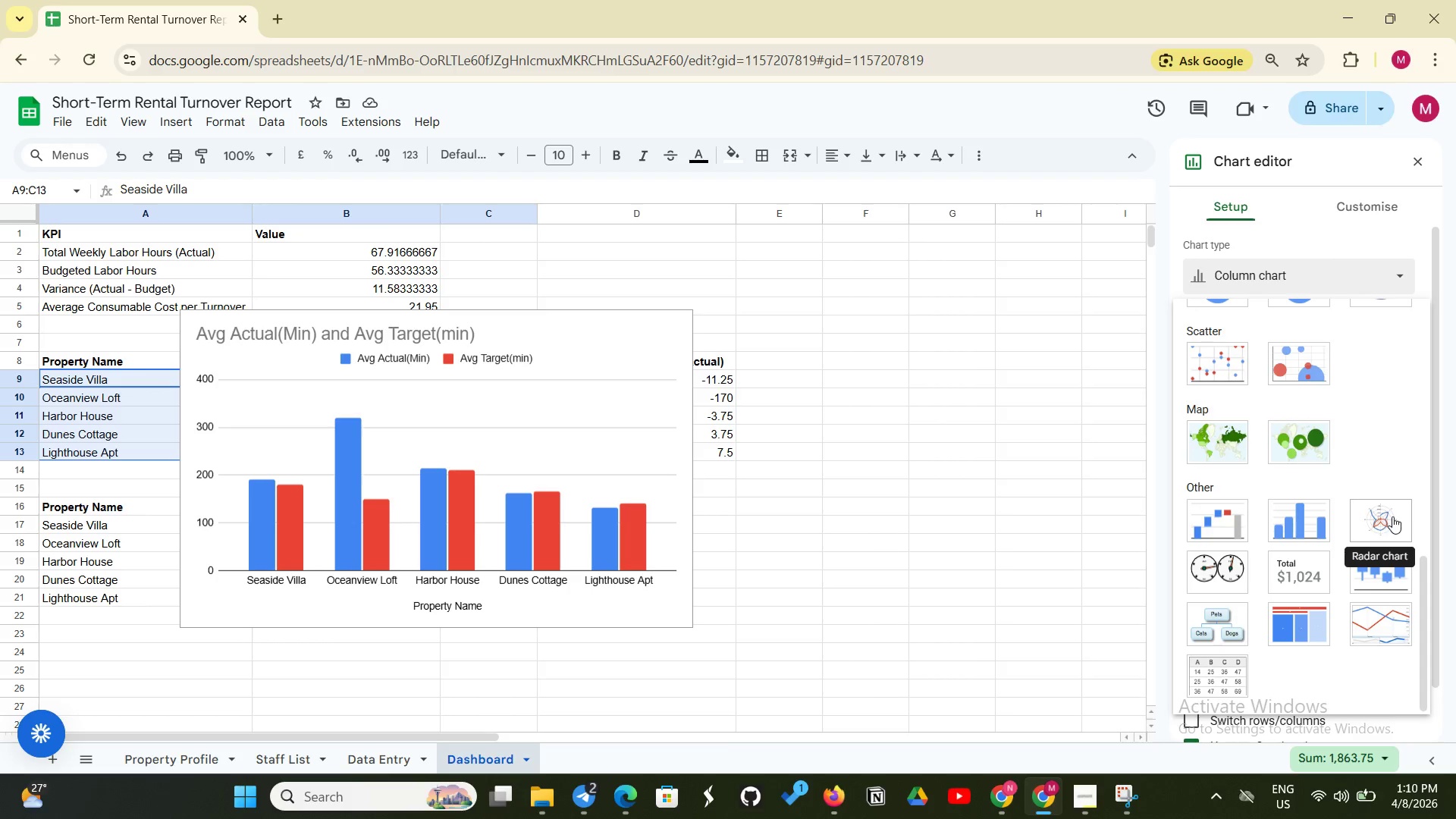 
mouse_move([1207, 604])
 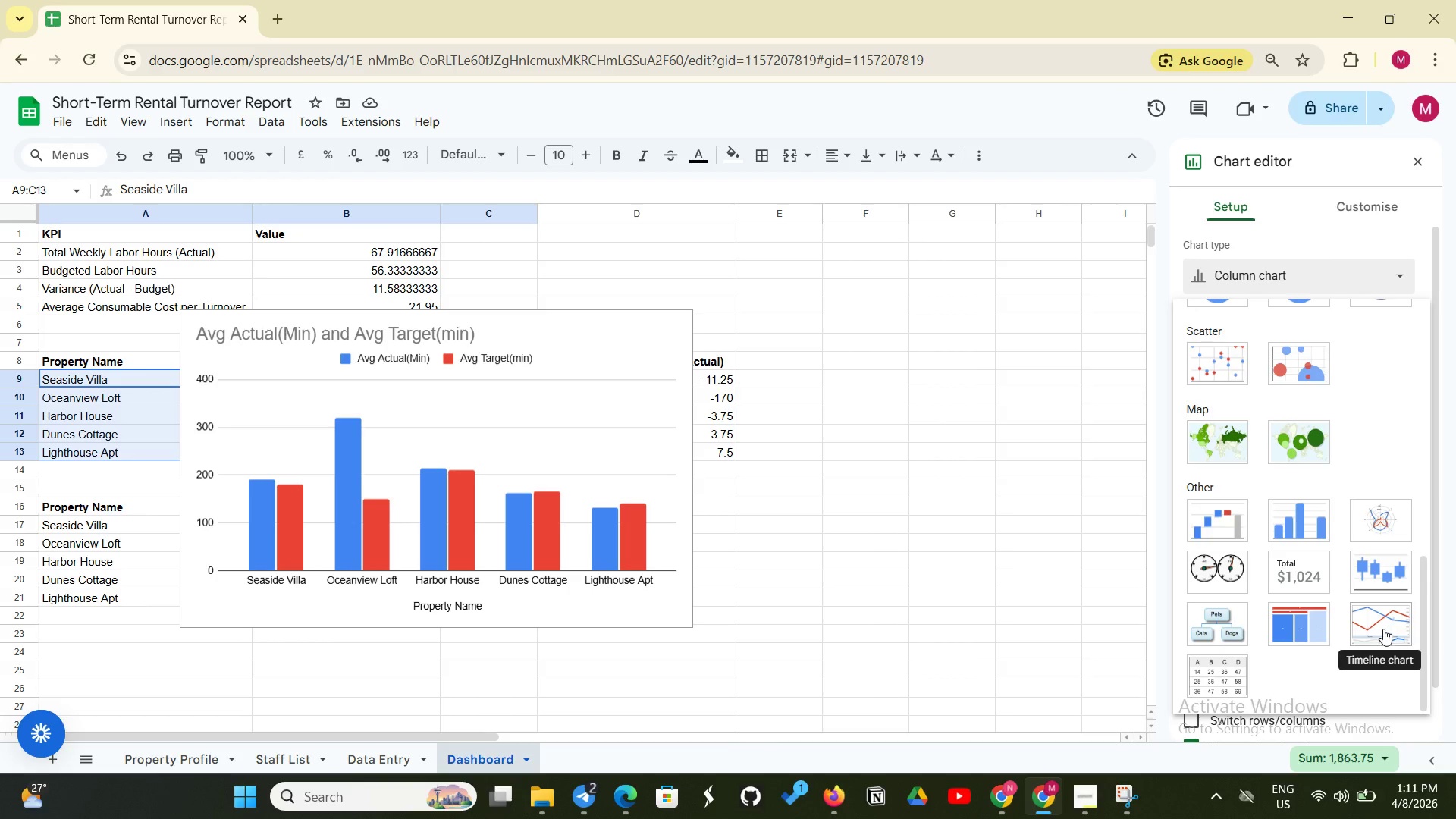 
scroll: coordinate [1365, 552], scroll_direction: up, amount: 2.0
 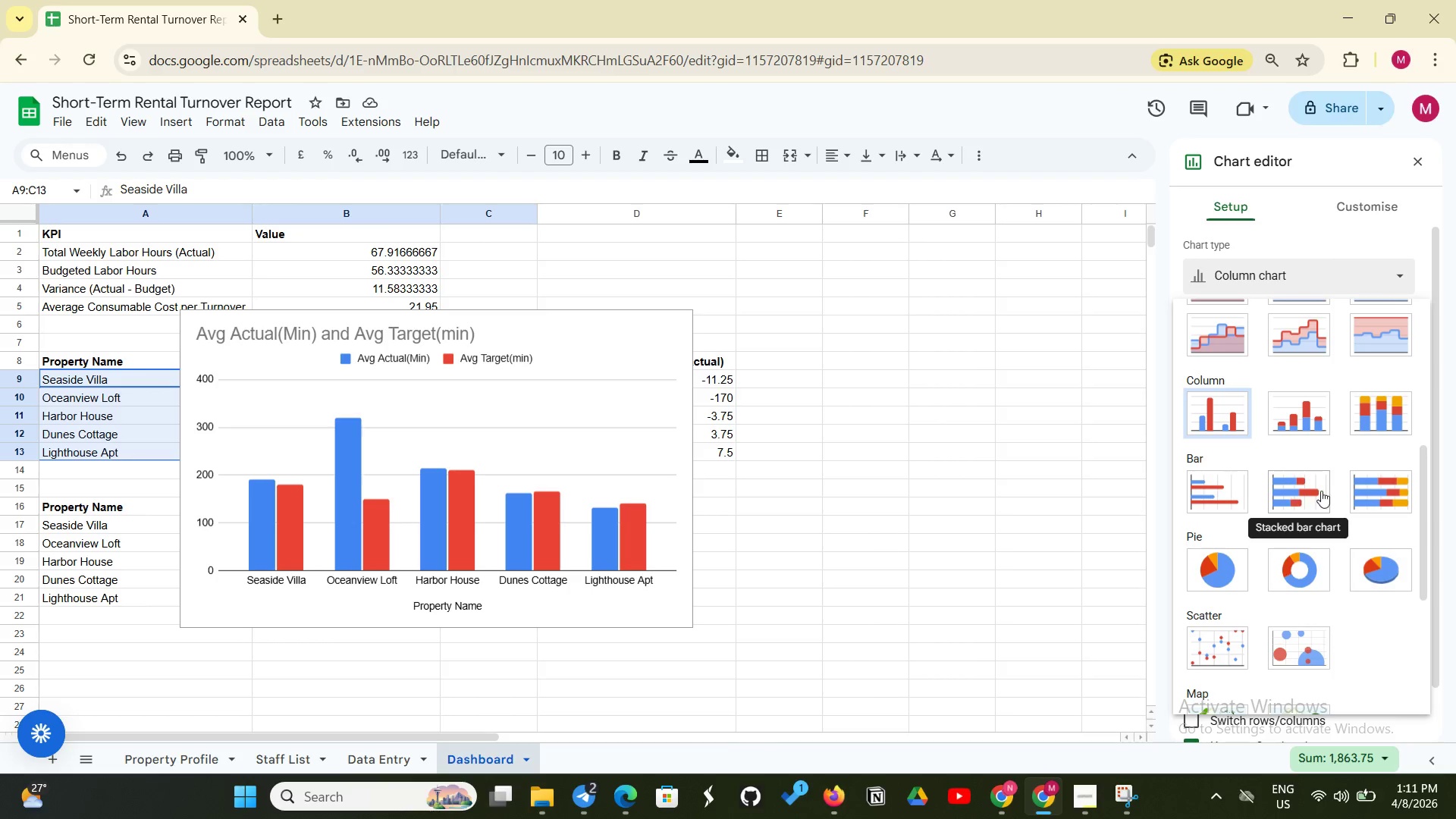 
wait(5.86)
 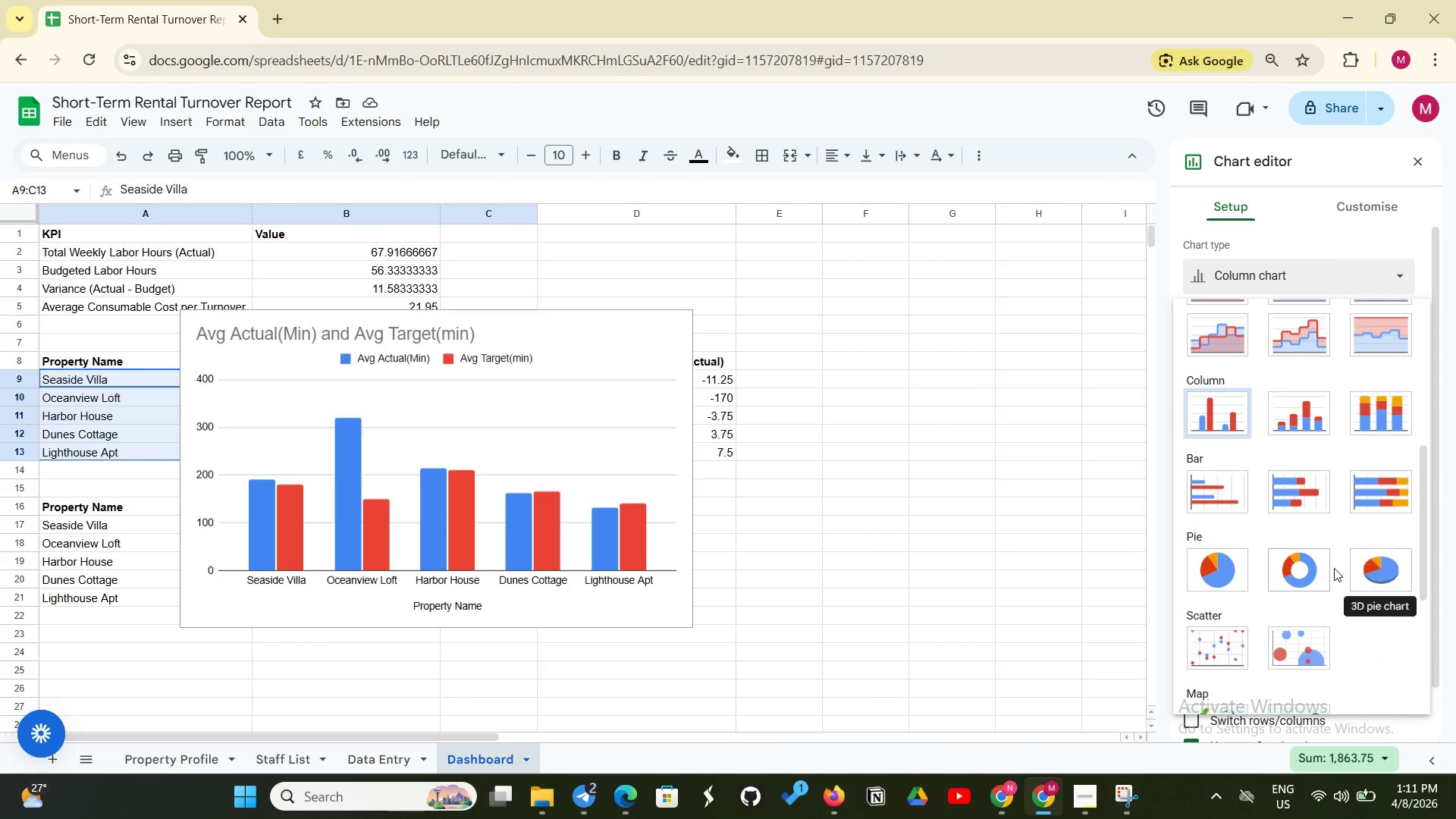 
scroll: coordinate [1373, 490], scroll_direction: up, amount: 2.0
 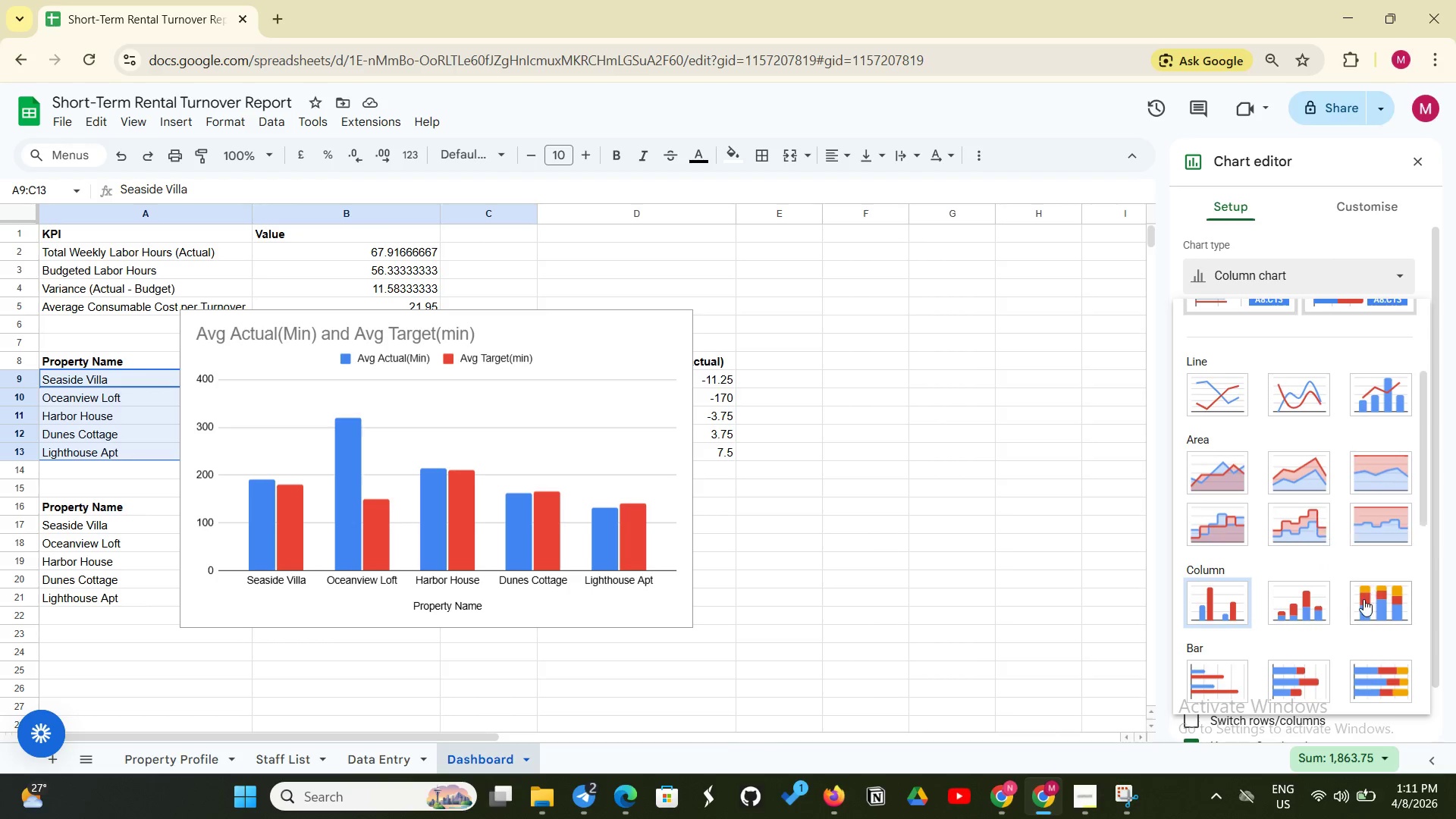 
mouse_move([1351, 604])
 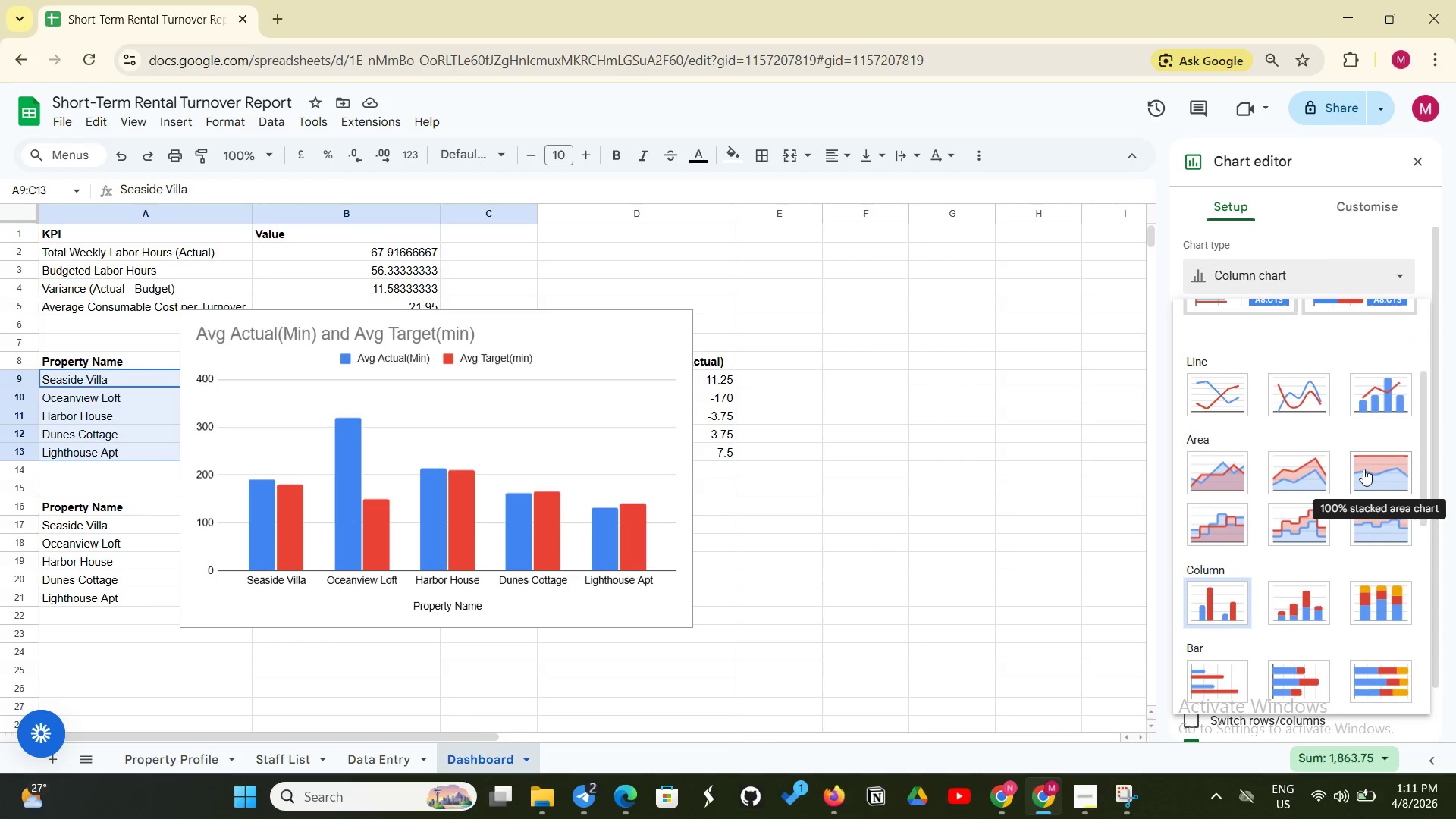 
wait(5.71)
 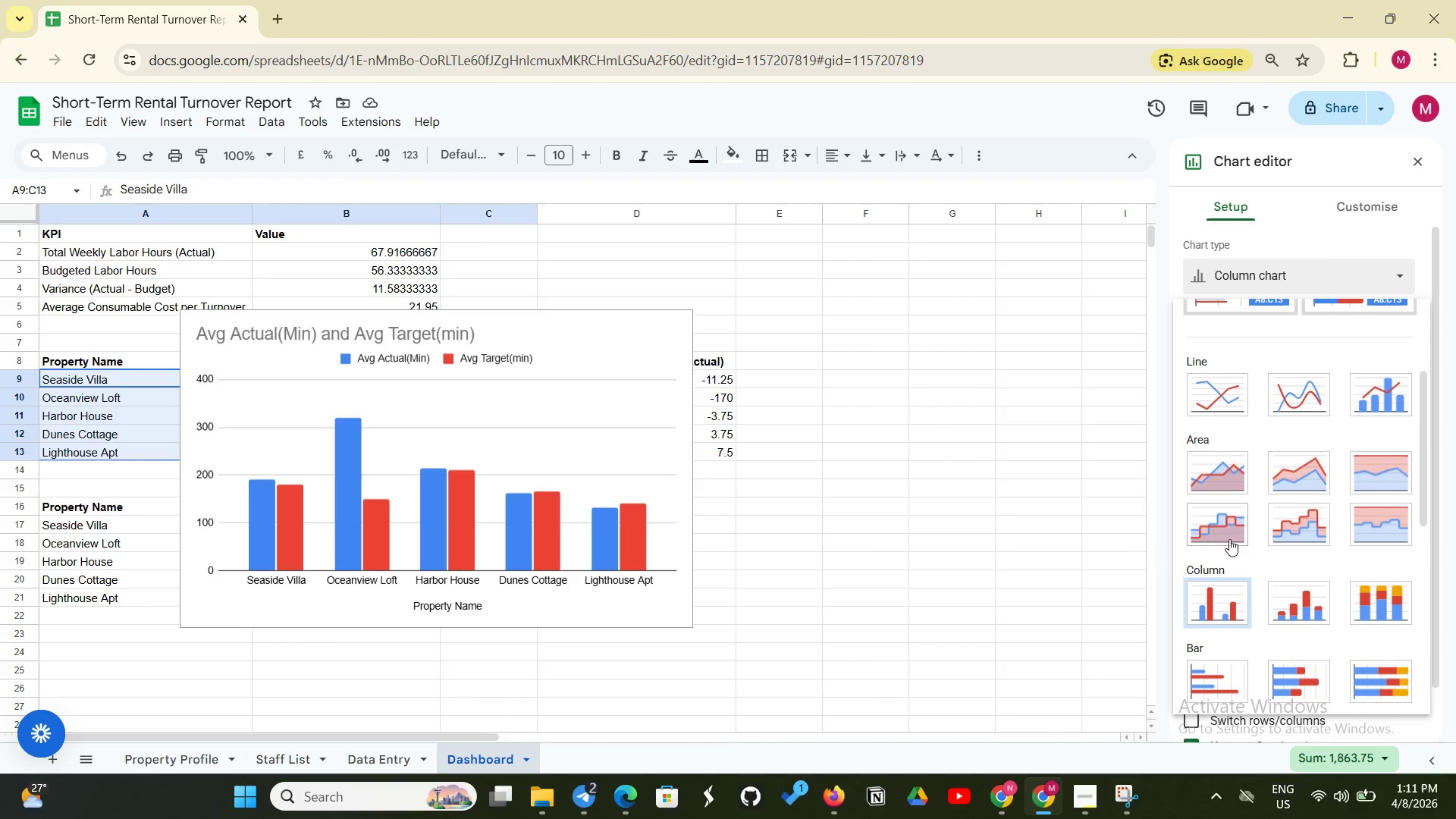 
scroll: coordinate [1310, 428], scroll_direction: up, amount: 2.0
 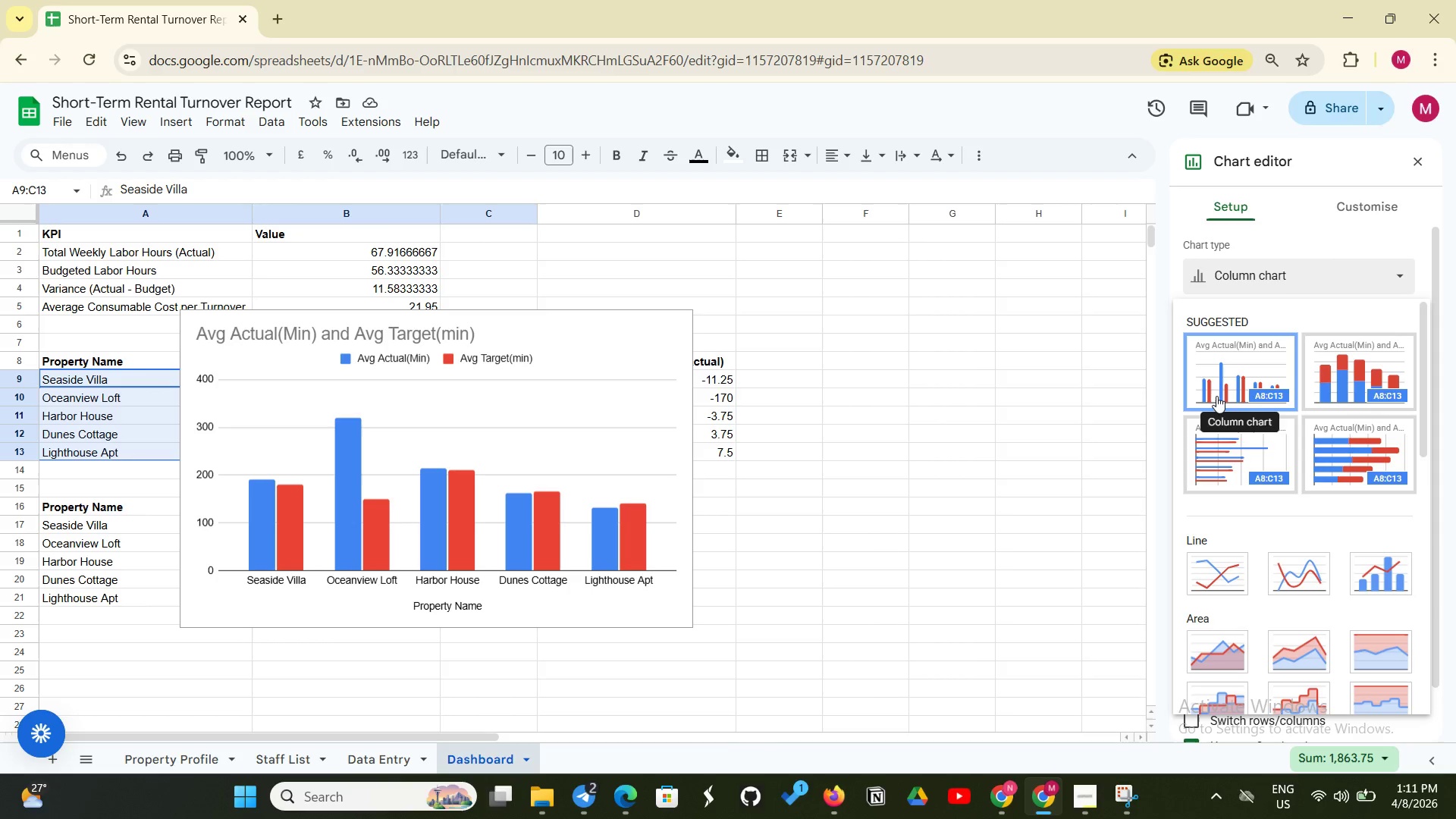 
wait(18.47)
 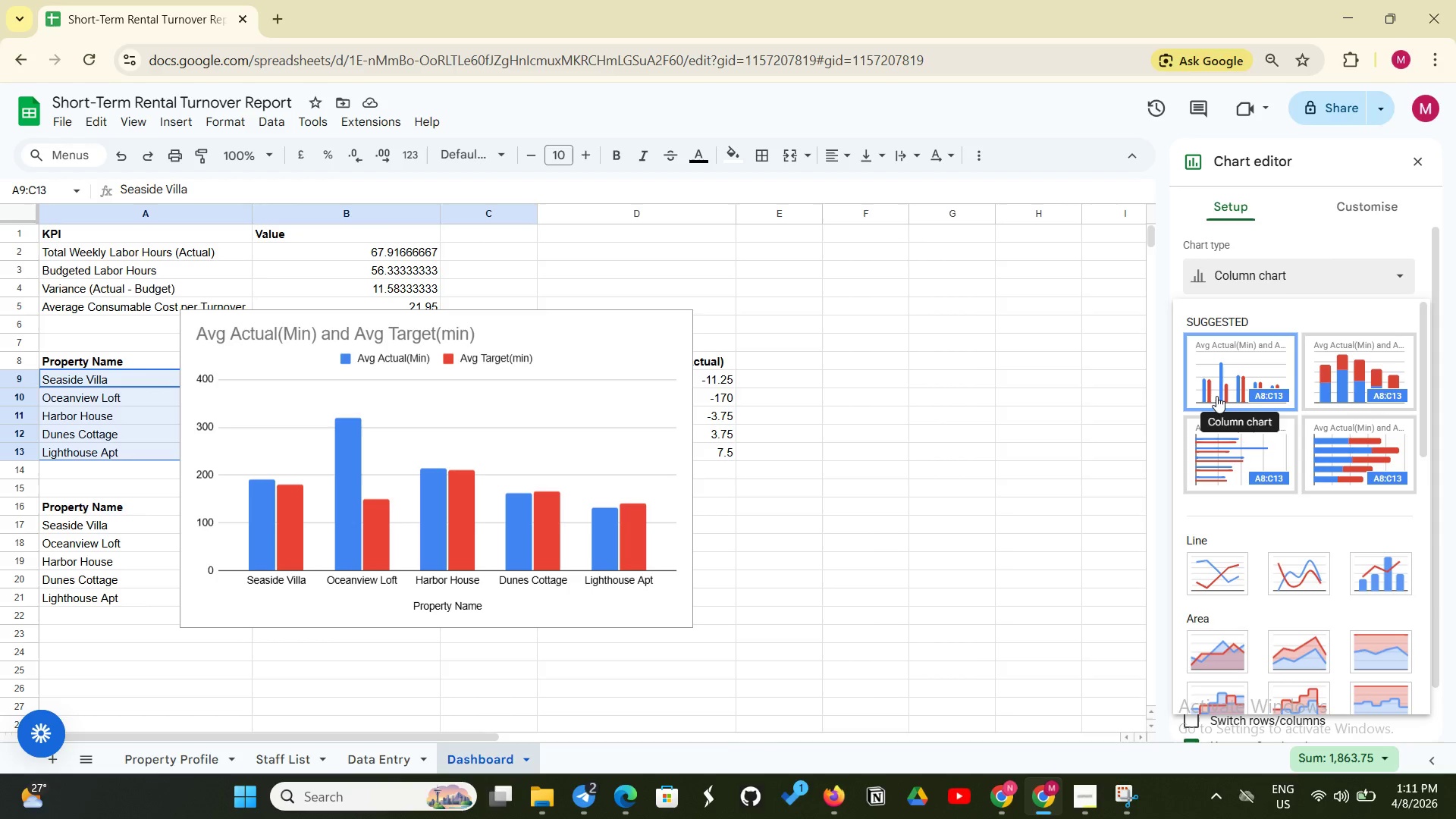 
left_click([1207, 477])
 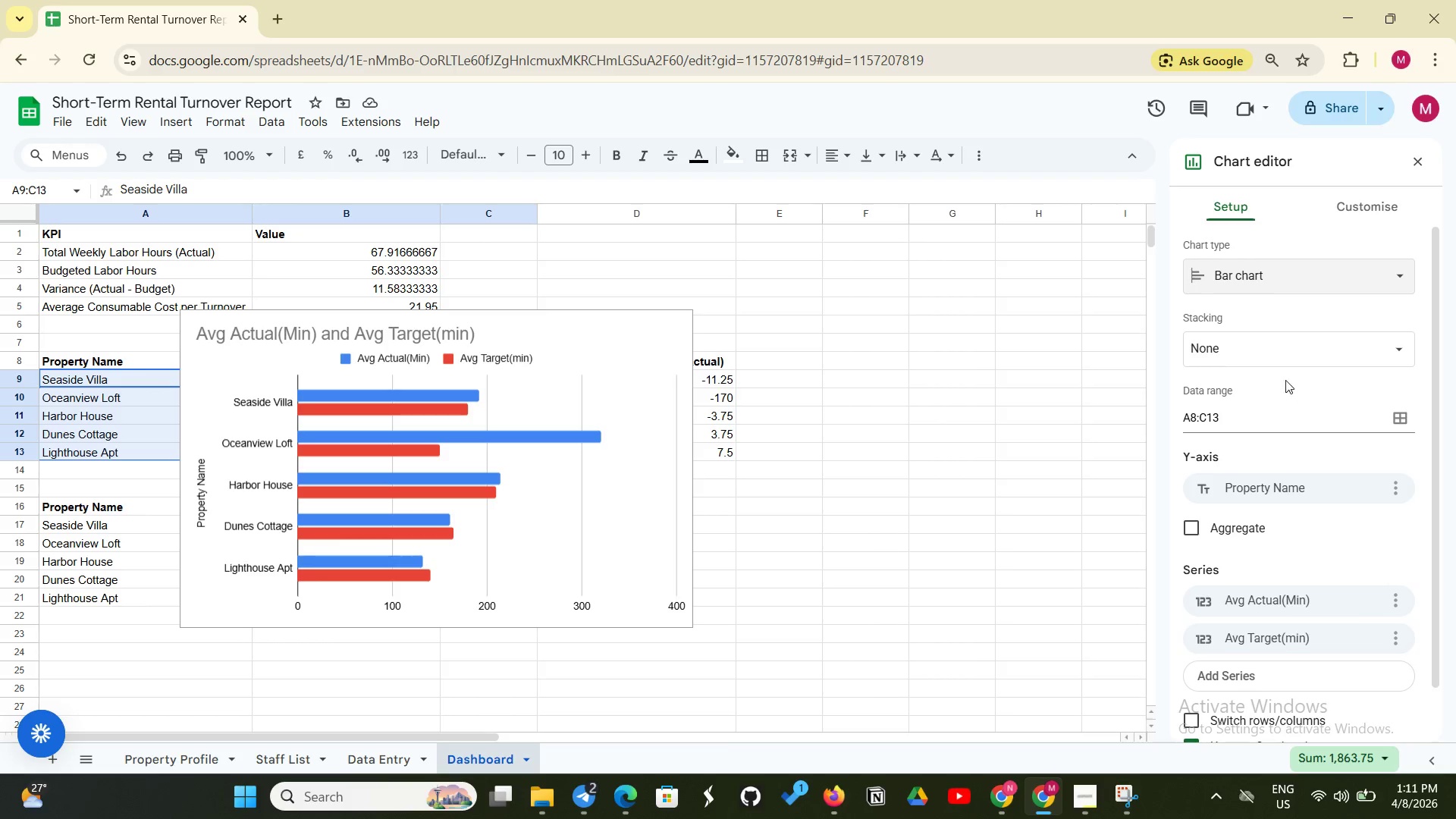 
wait(17.5)
 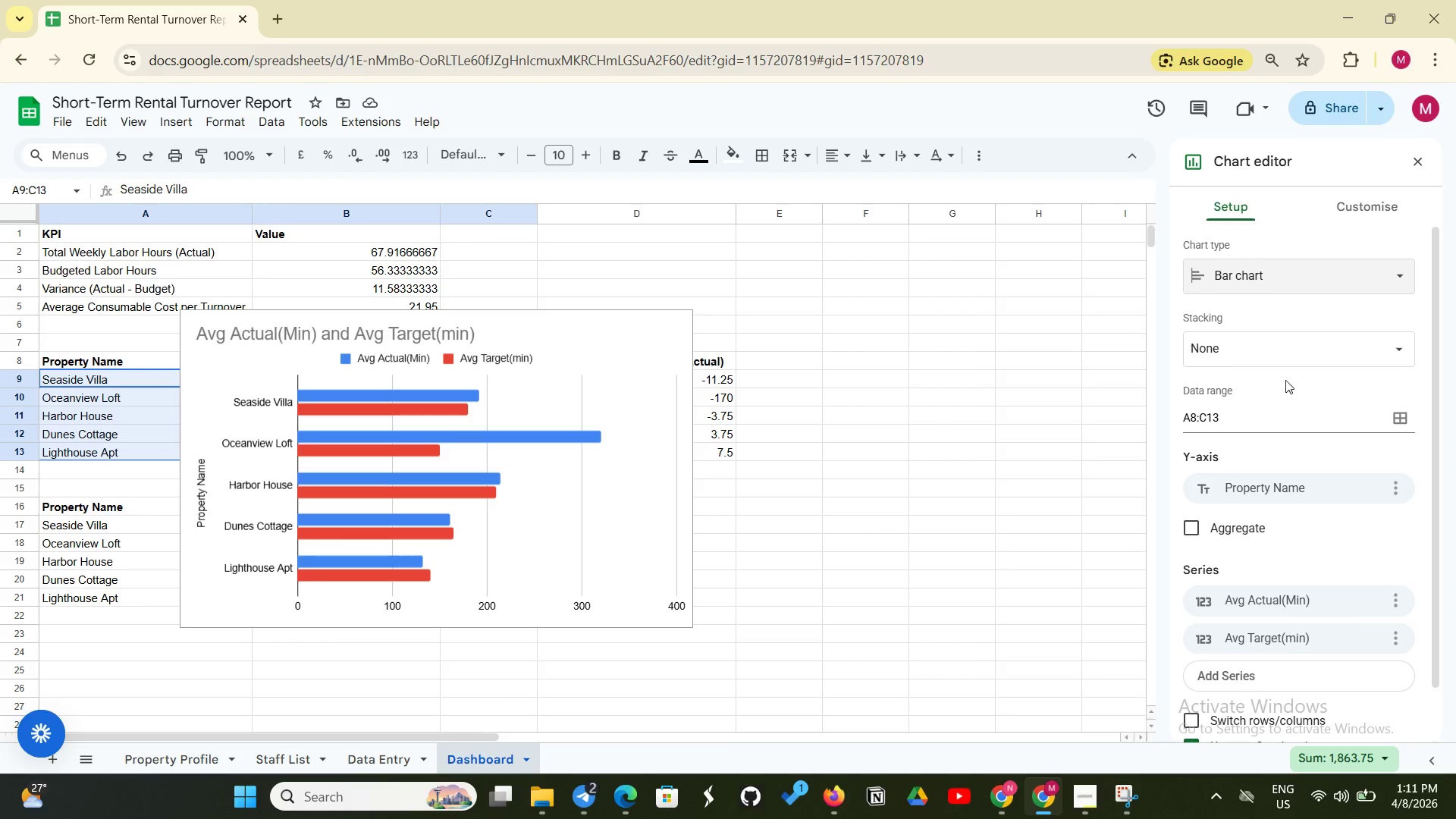 
mouse_move([1330, 459])
 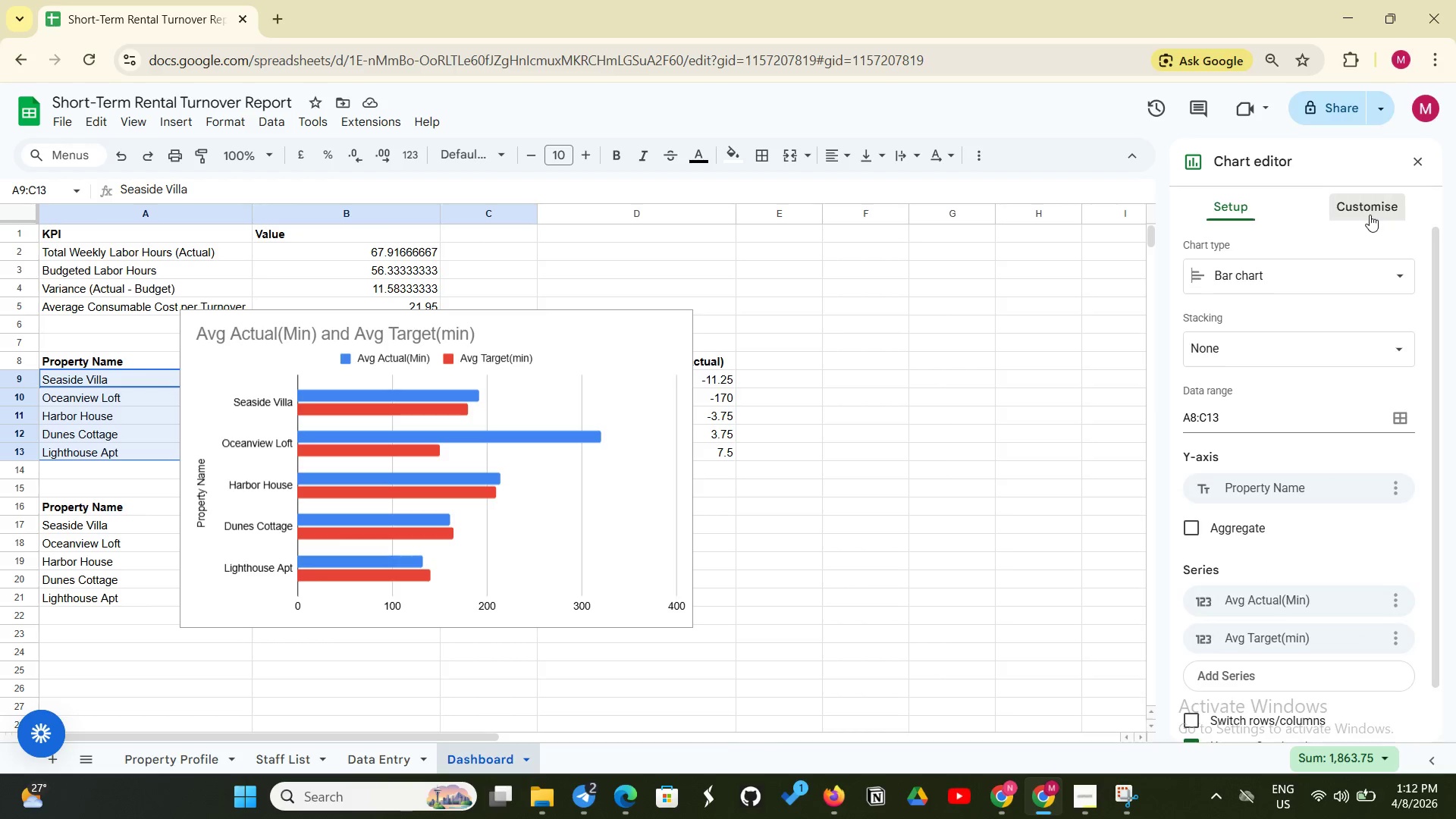 
left_click([1370, 215])
 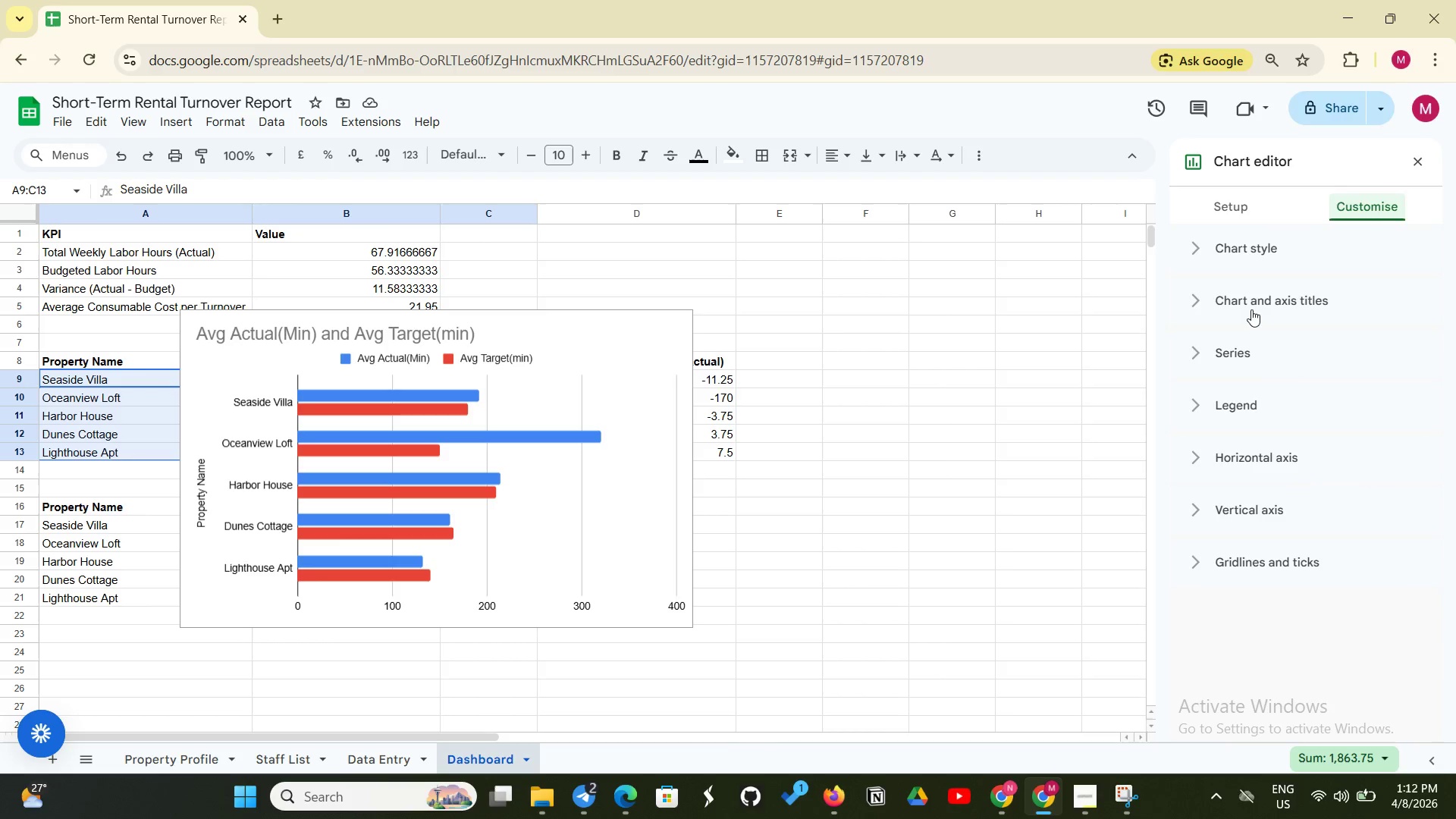 
left_click([1253, 307])
 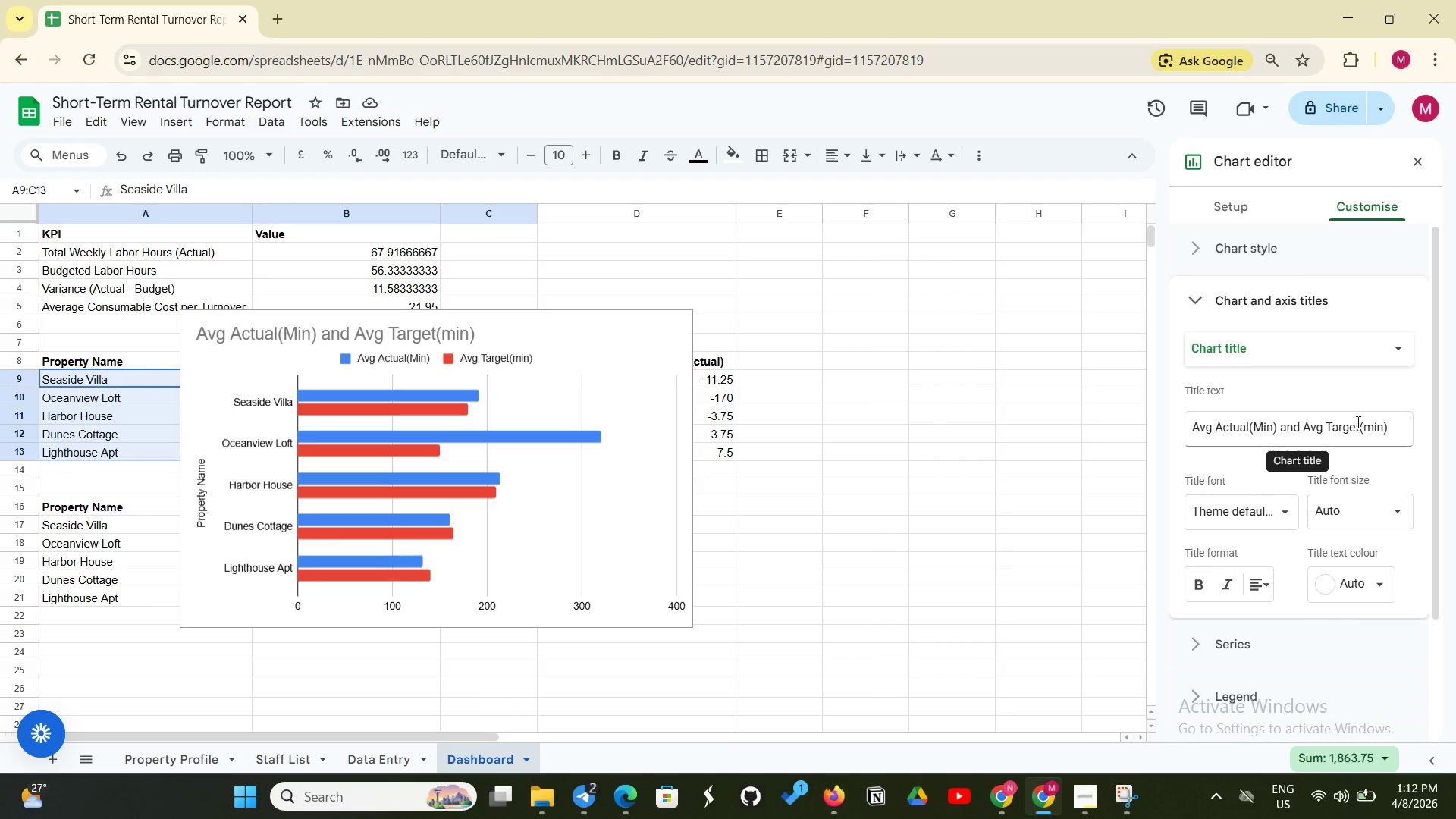 
wait(5.34)
 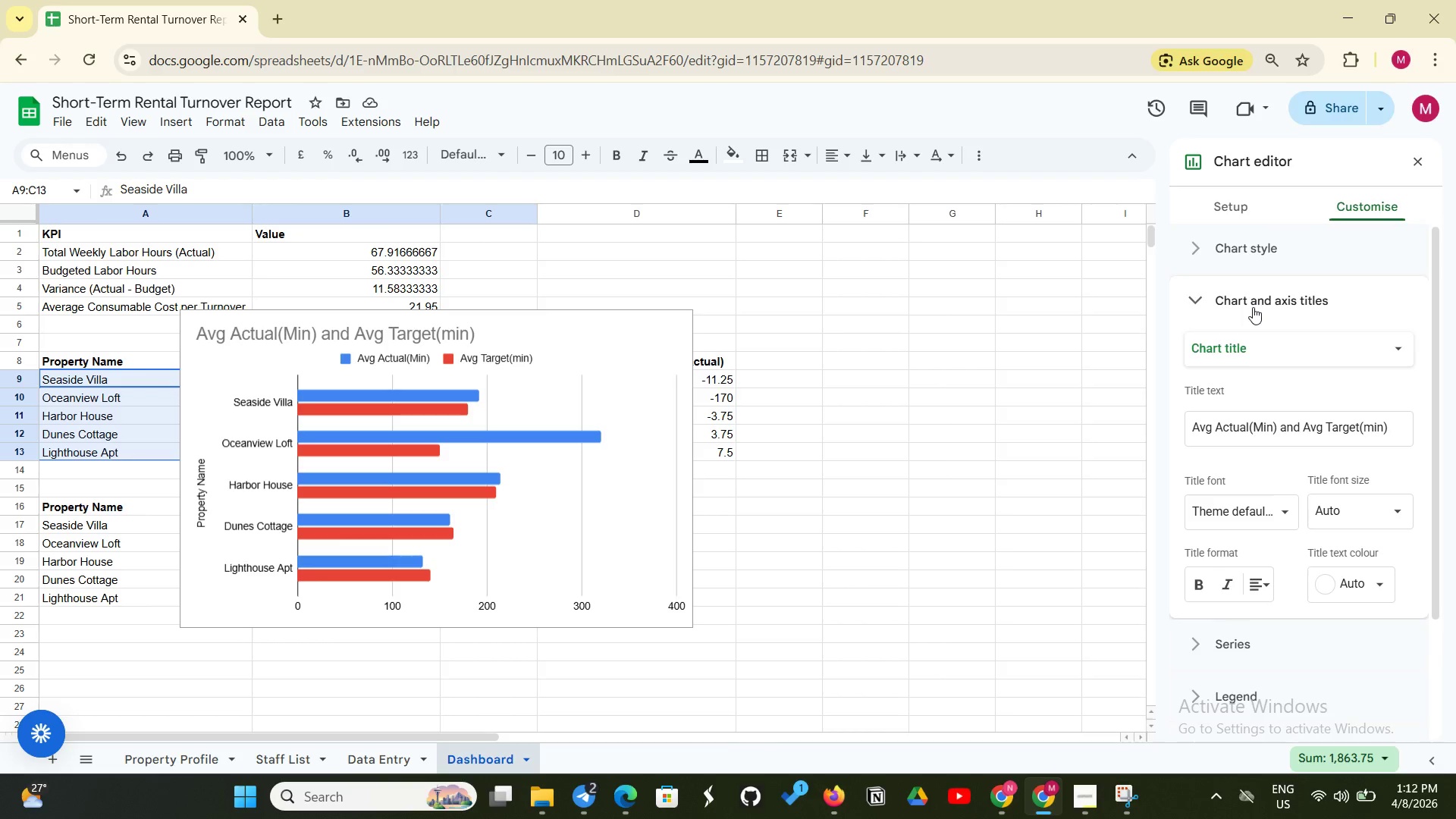 
left_click([1389, 423])
 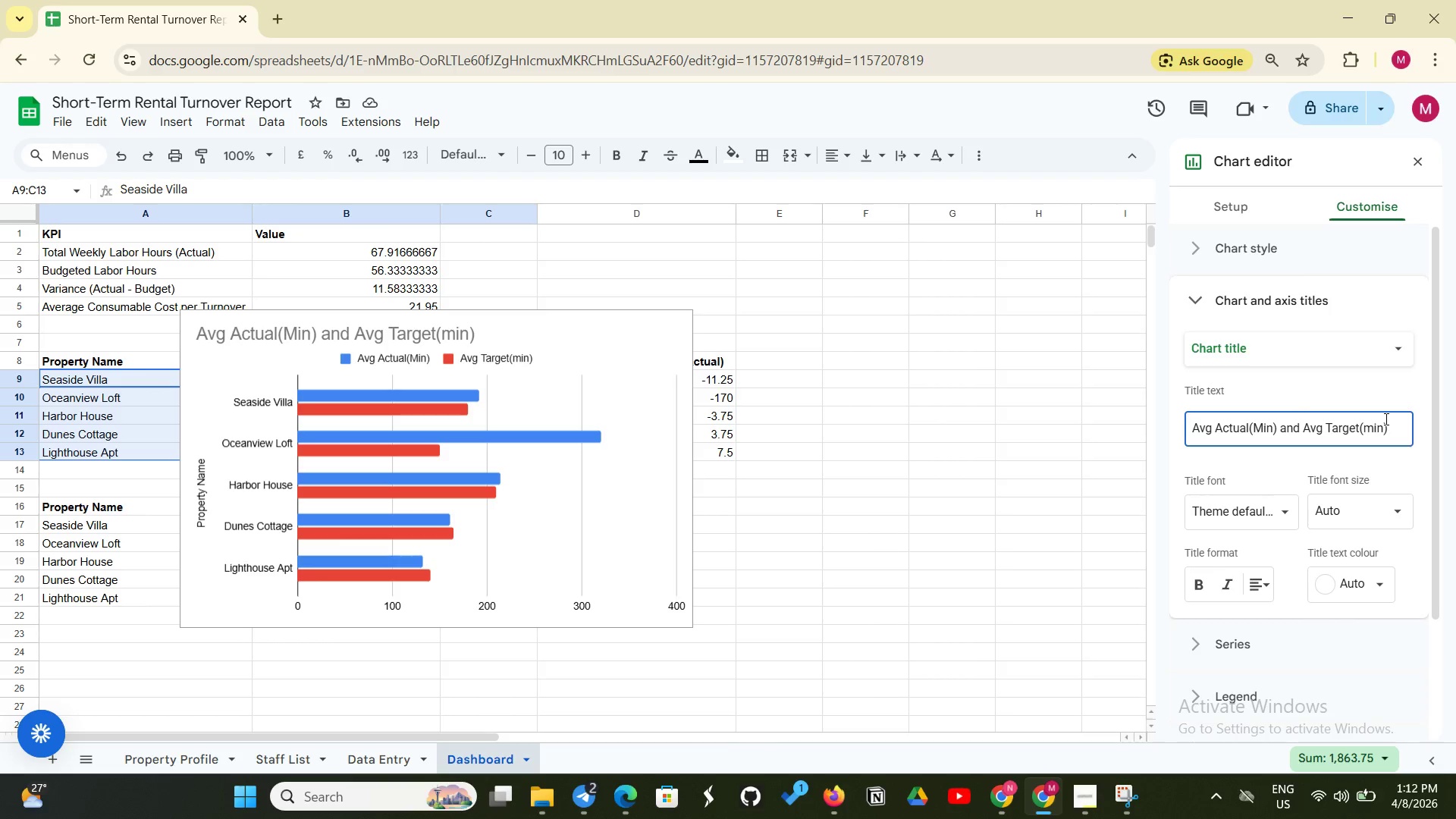 
wait(6.39)
 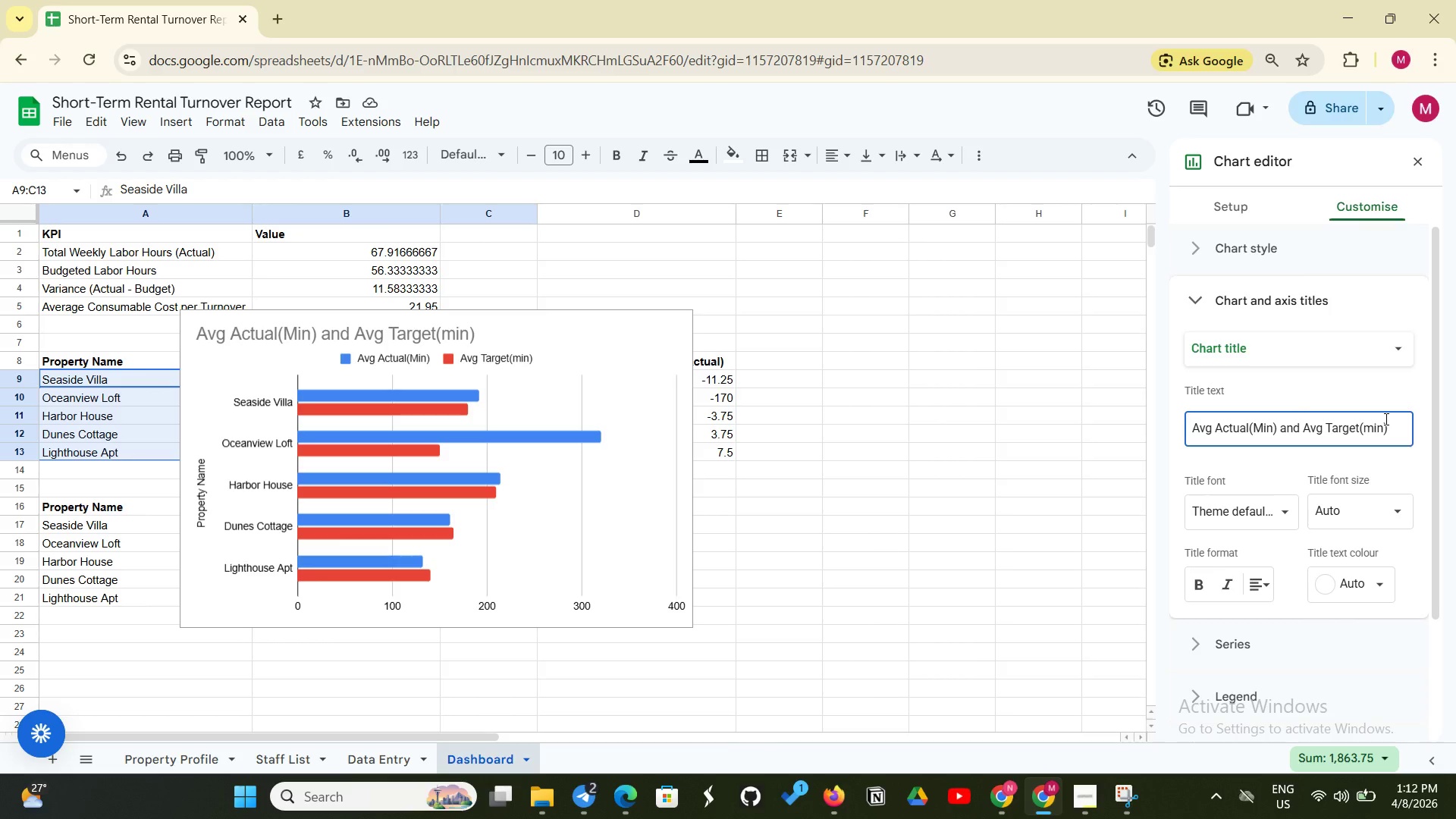 
hold_key(key=Backspace, duration=1.52)
 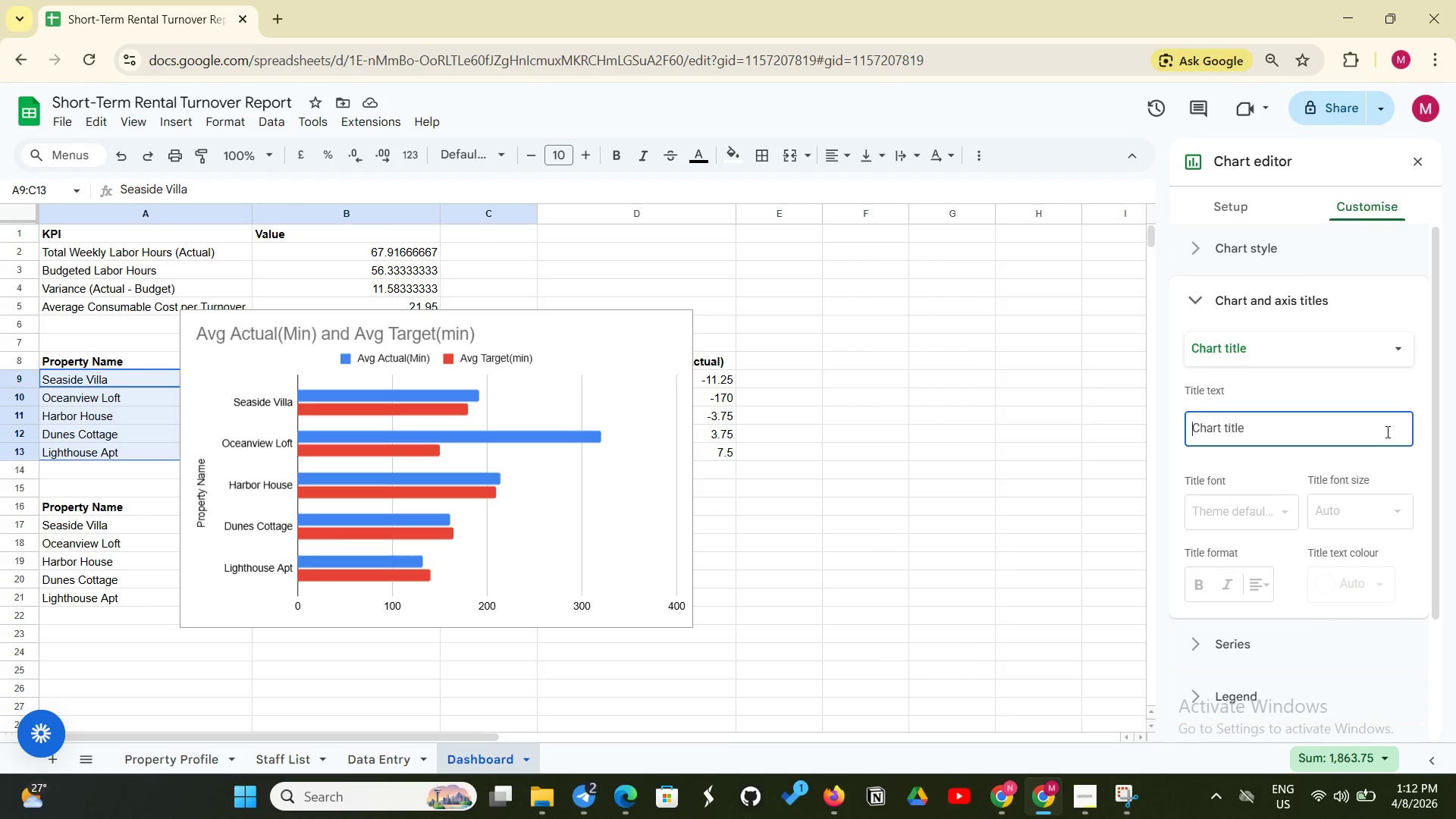 
key(Backspace)
 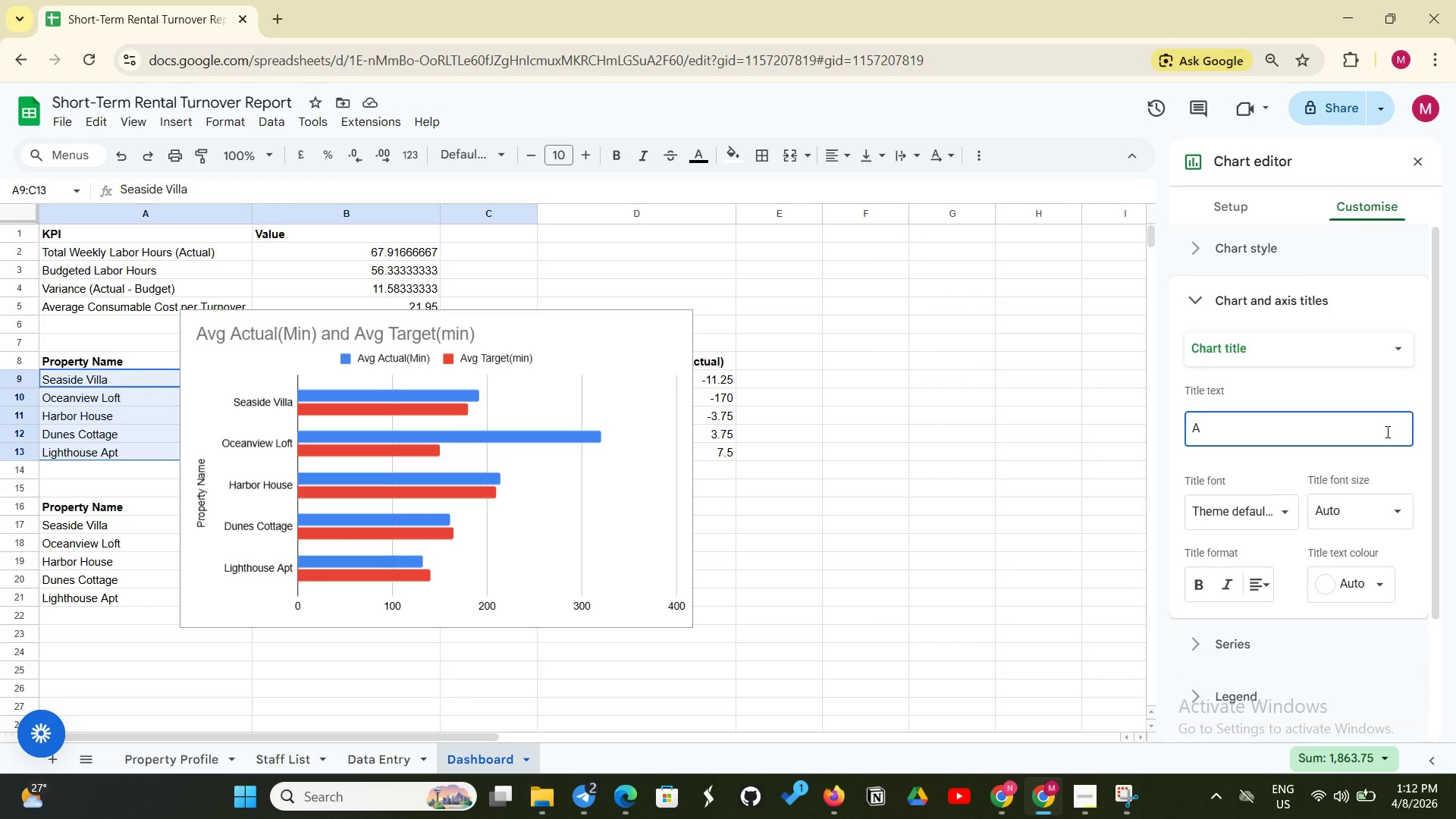 
key(Backspace)
 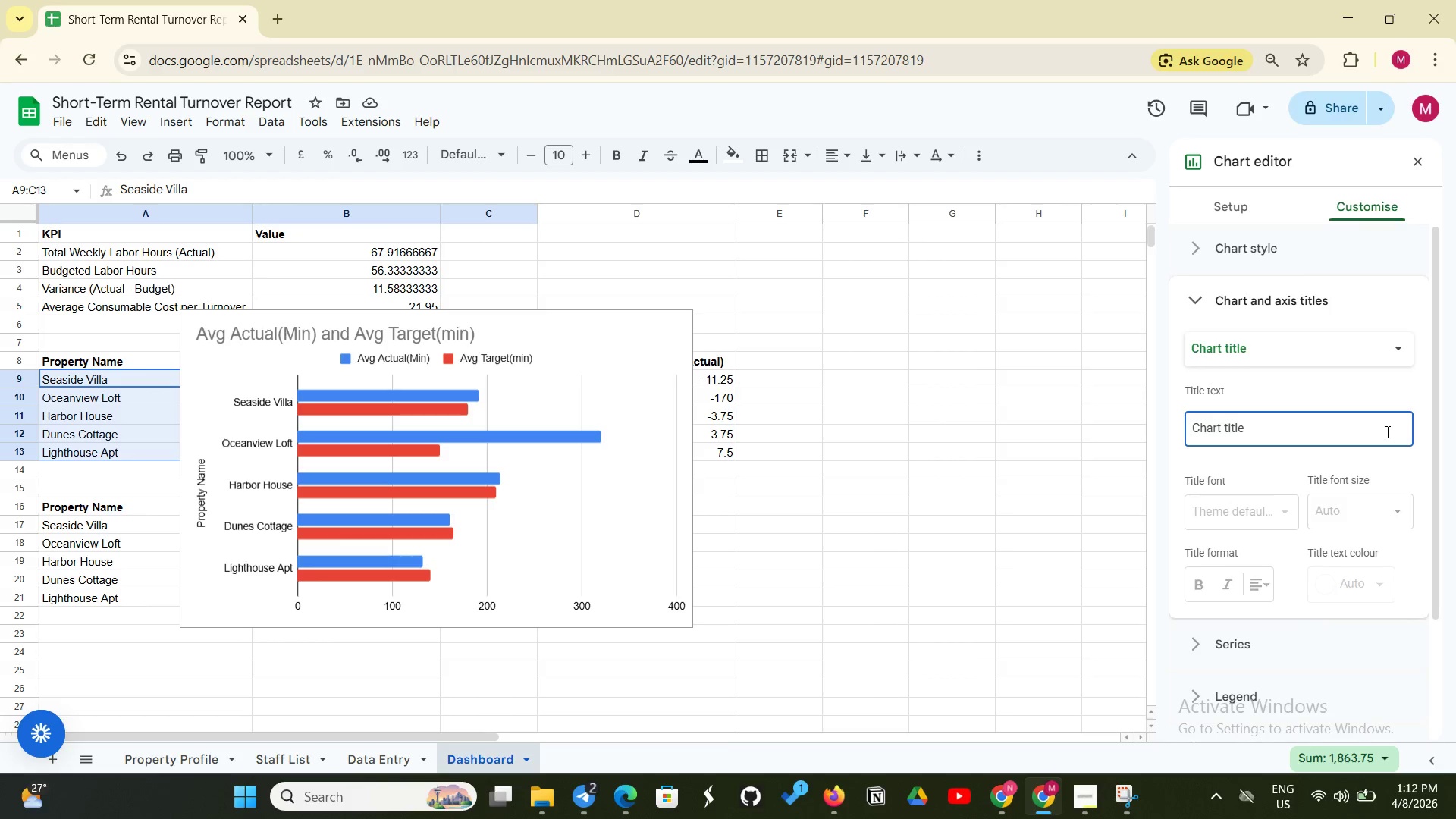 
key(Backspace)
 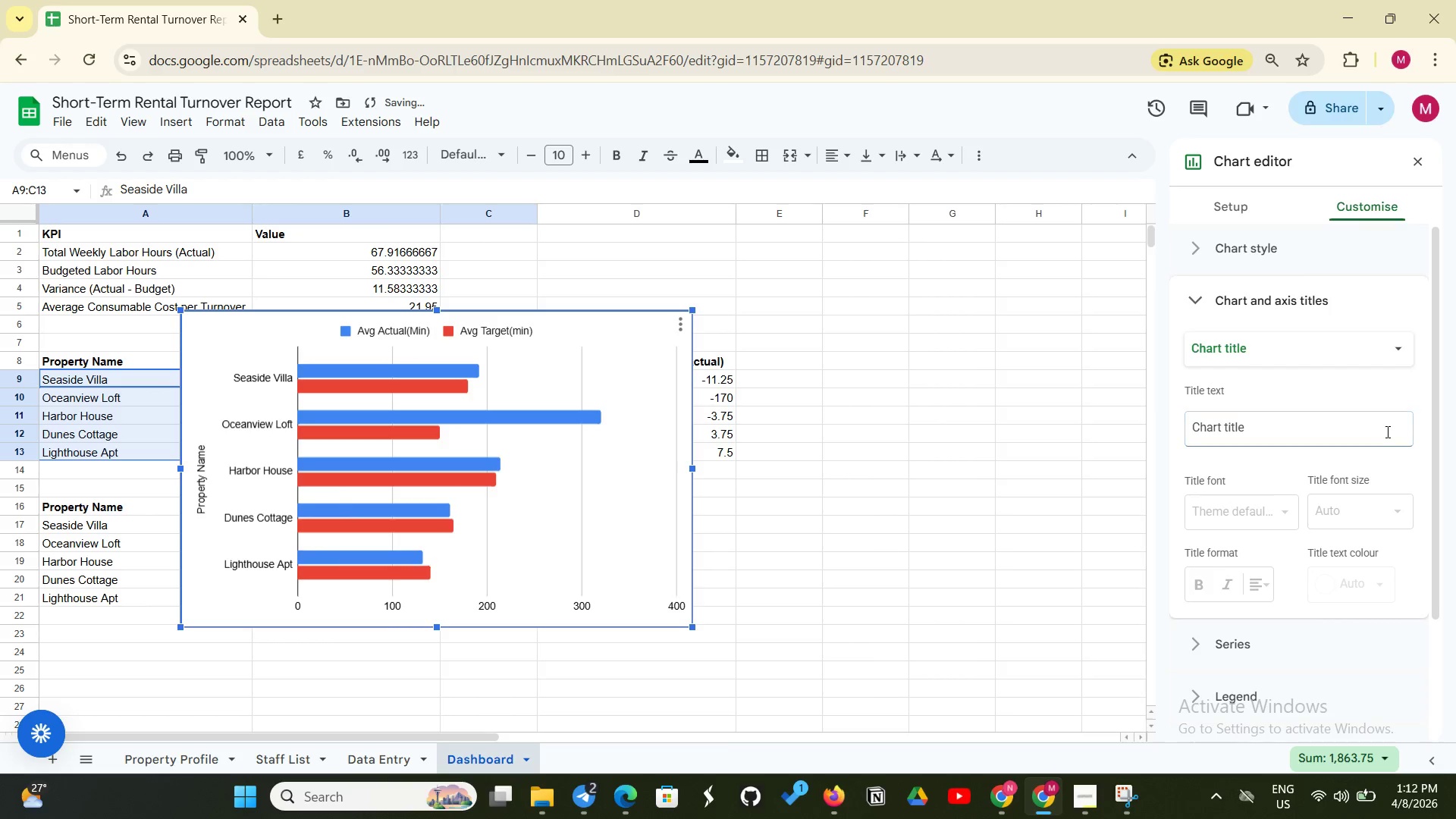 
key(Shift+T)
 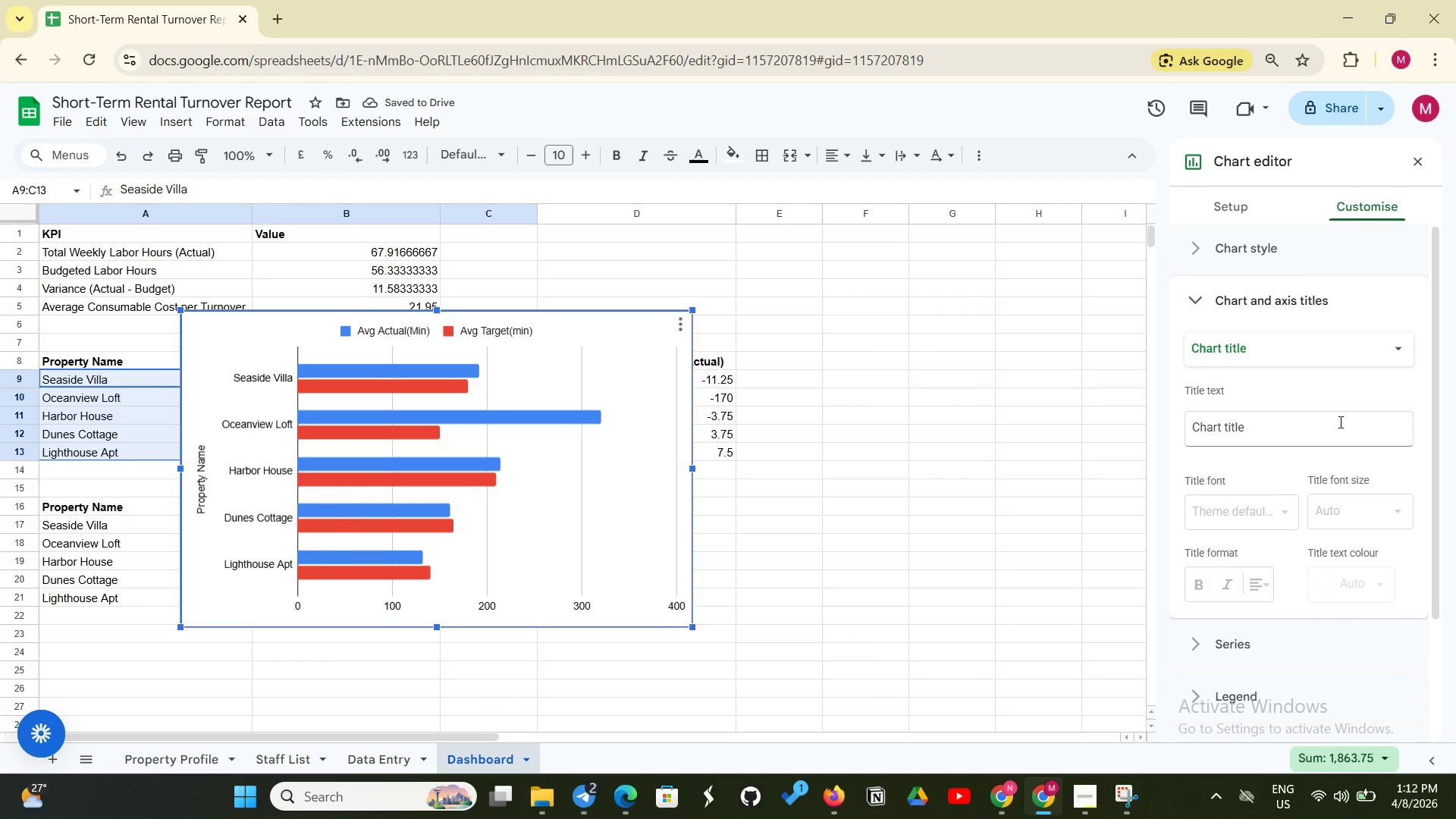 
left_click([1339, 422])
 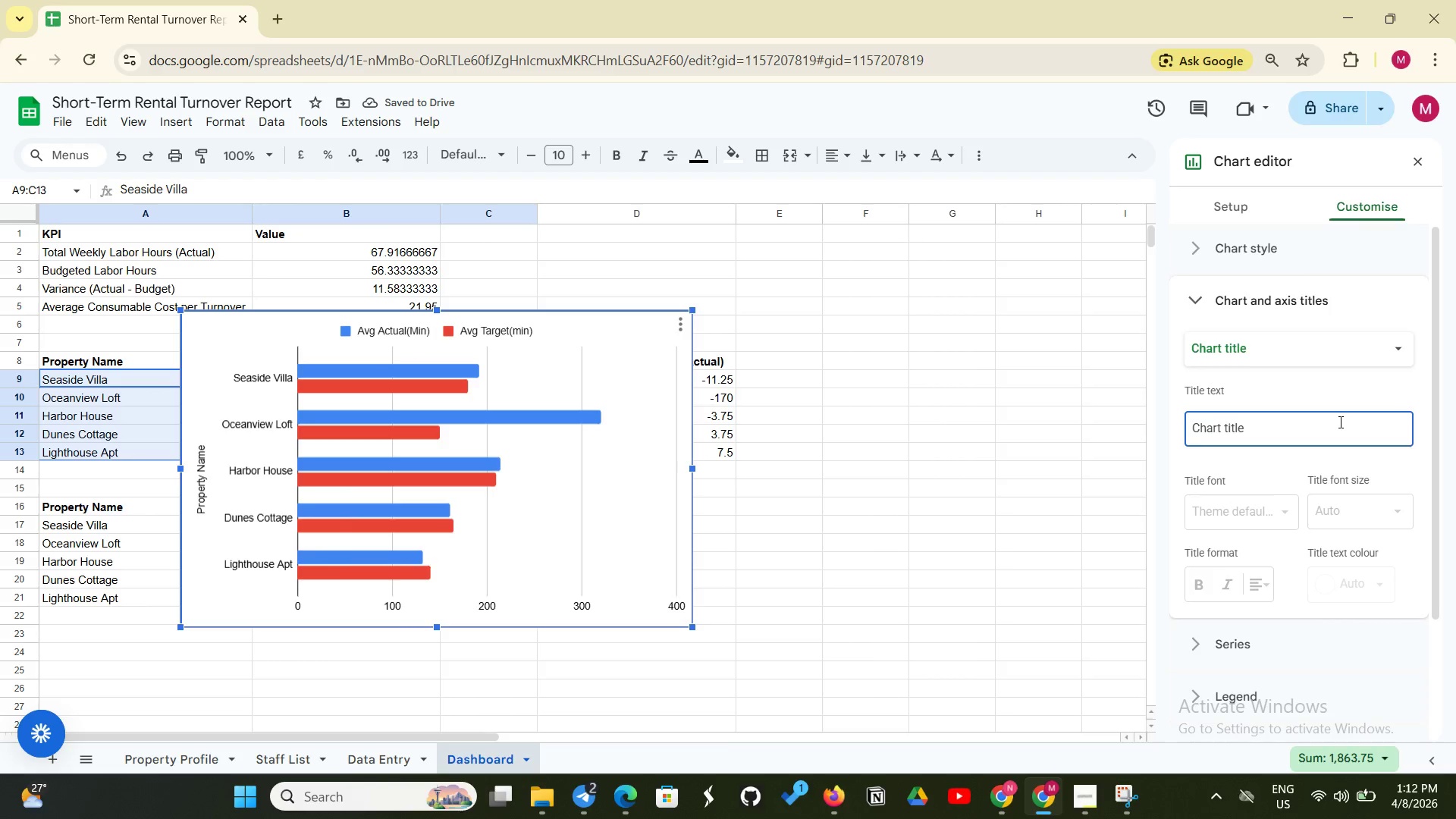 
type(Turnover Time Performance B)
key(Backspace)
type(by Property)
 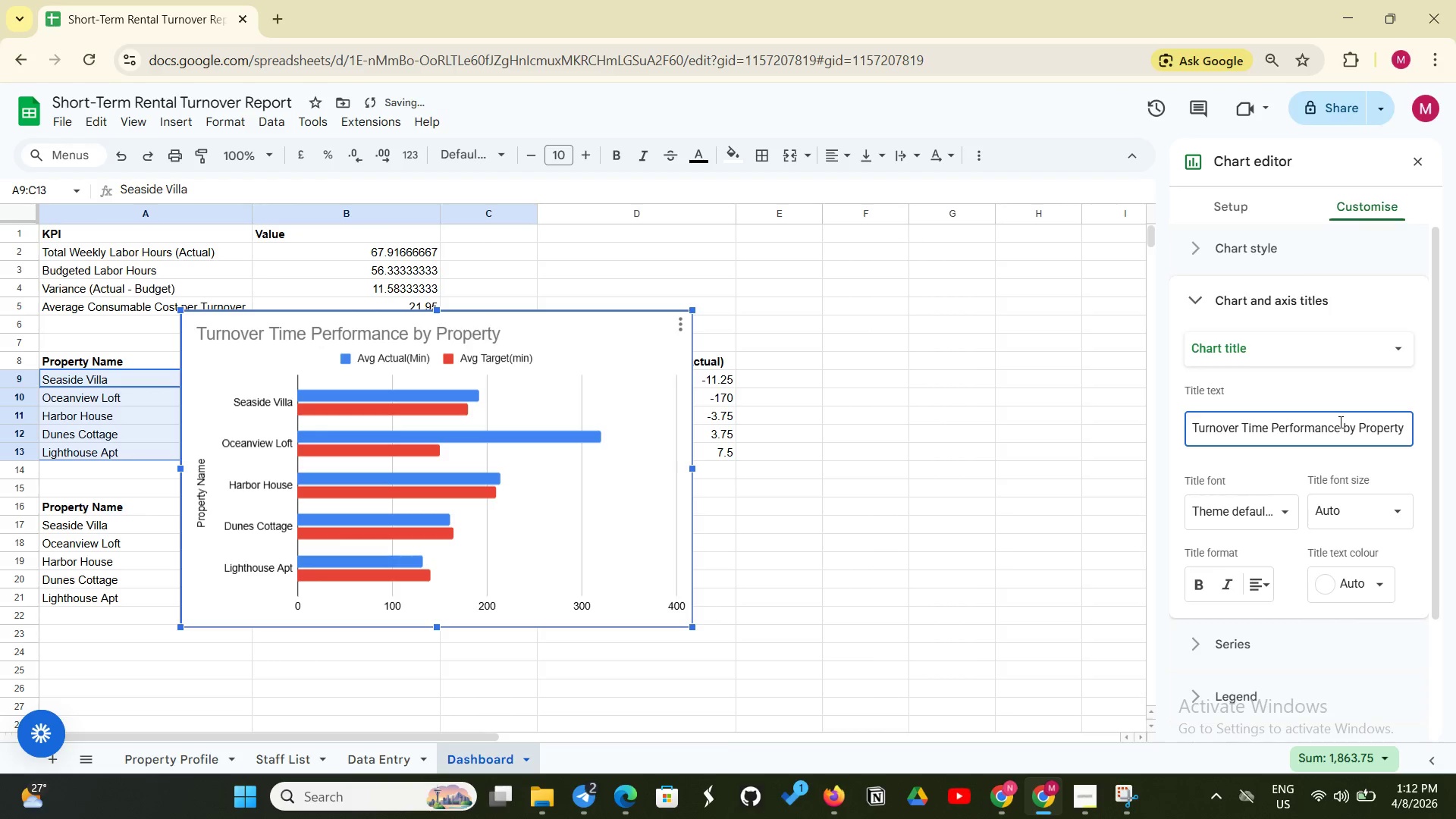 
left_click([1333, 438])
 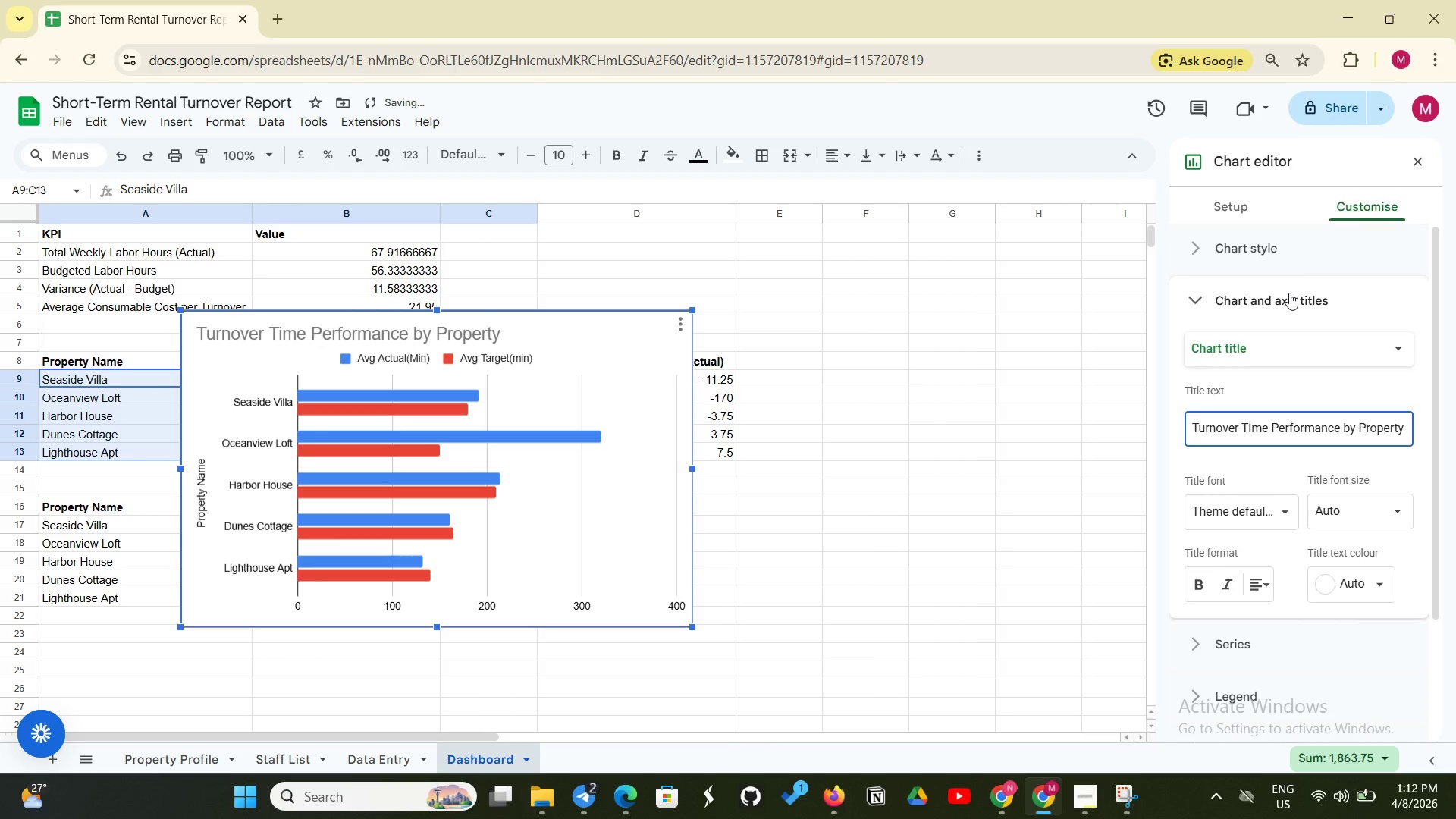 
left_click([1289, 293])
 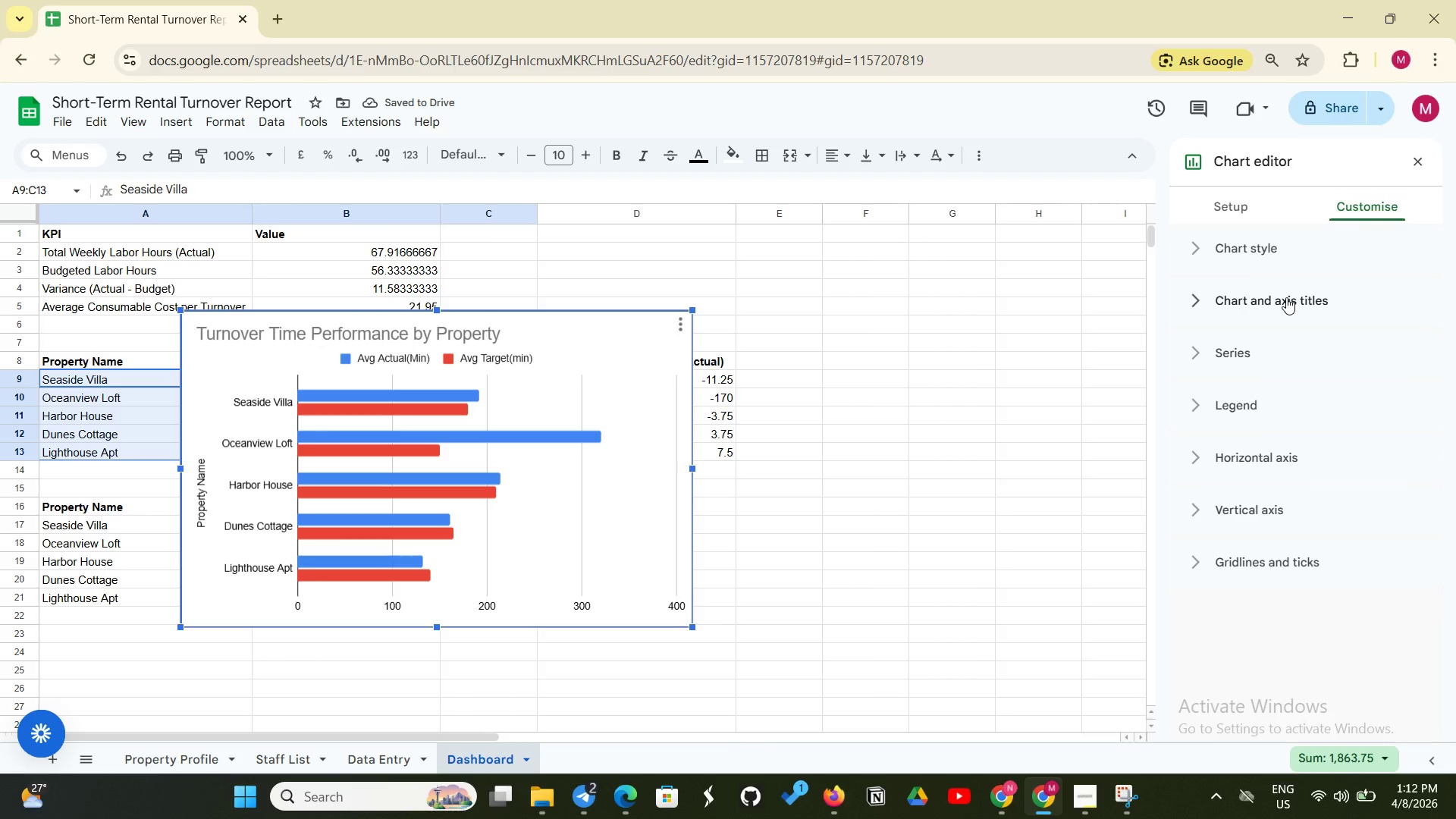 
left_click([1286, 297])
 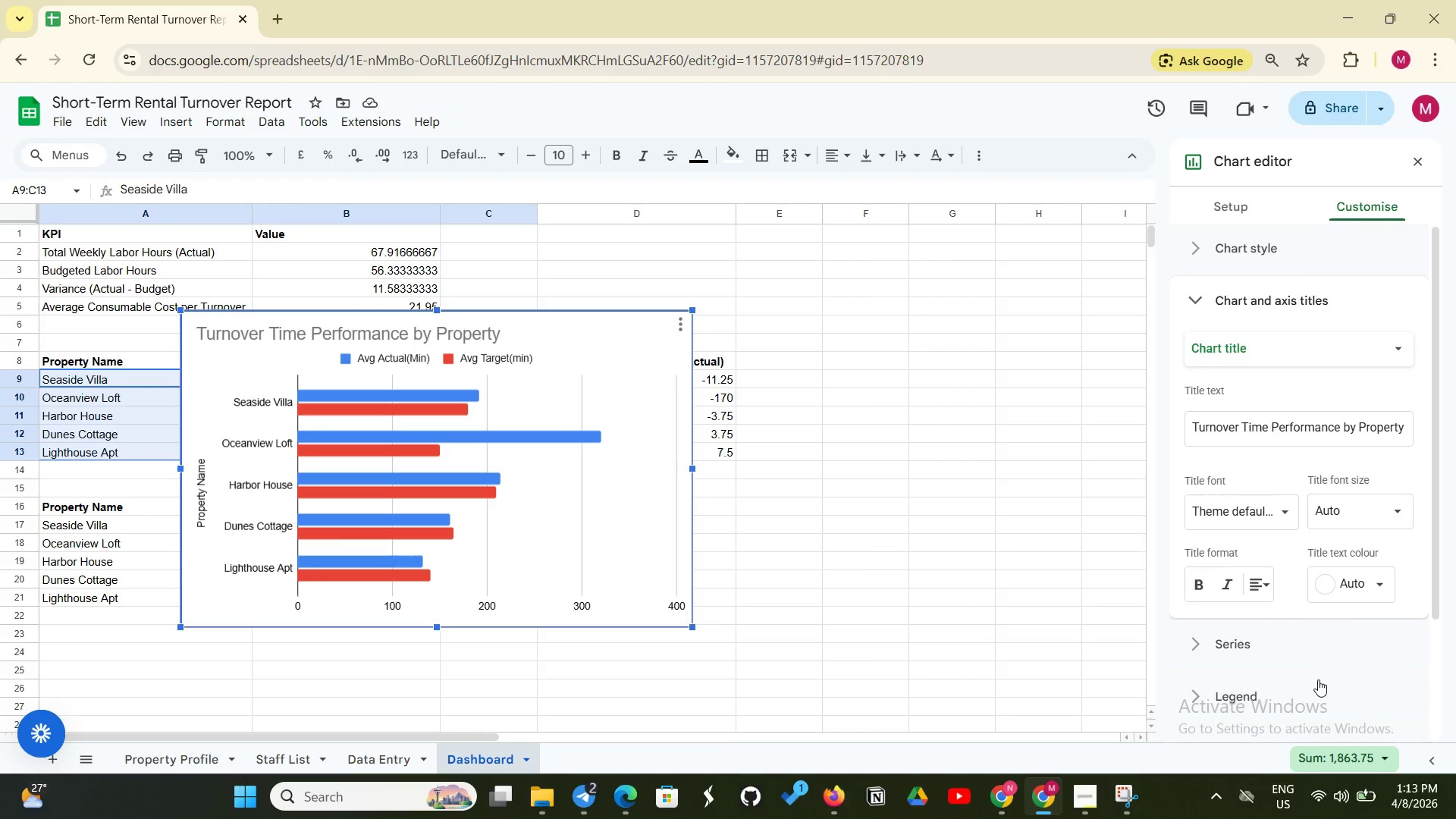 
wait(16.74)
 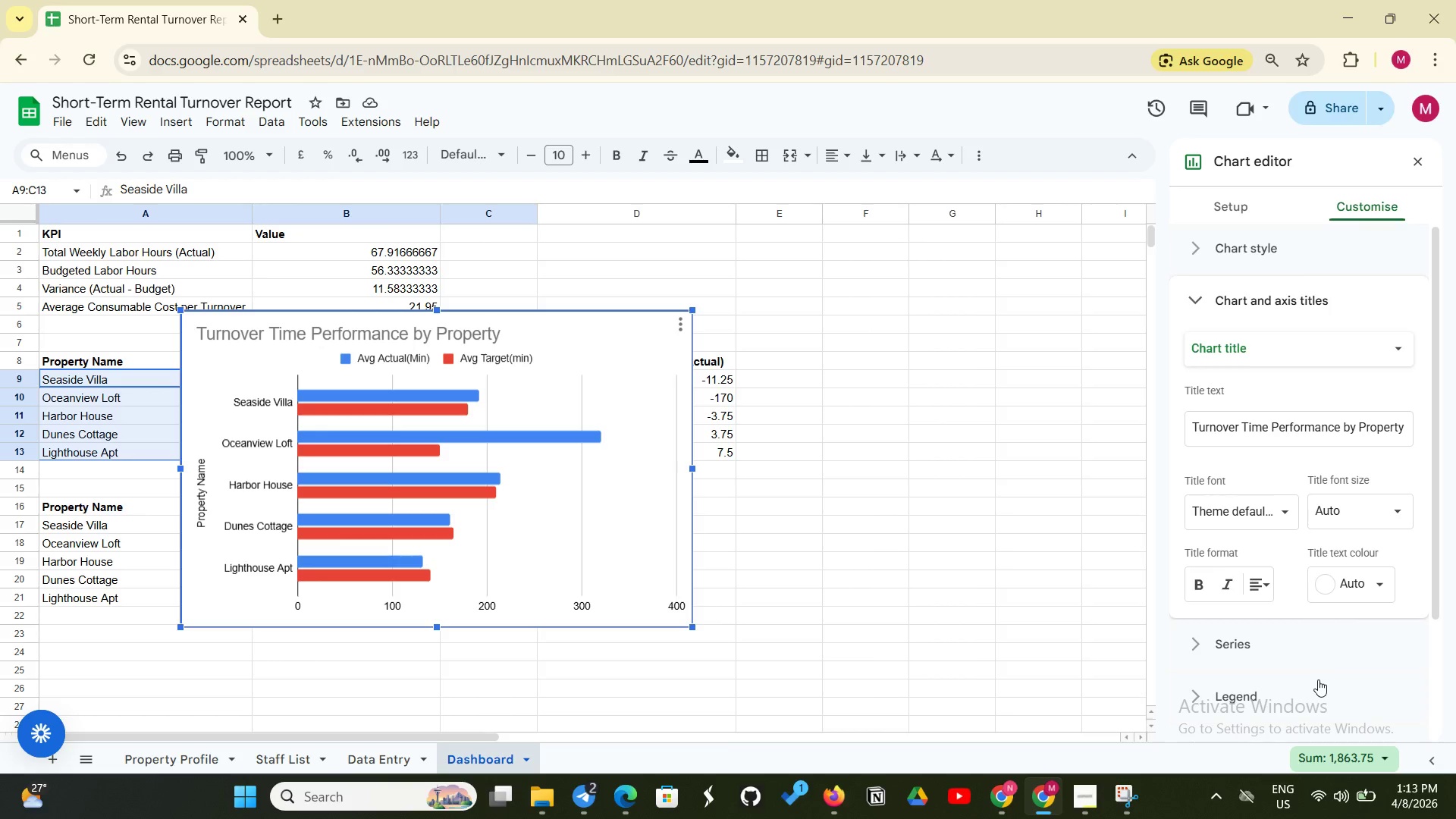 
scroll: coordinate [1289, 642], scroll_direction: down, amount: 1.0
 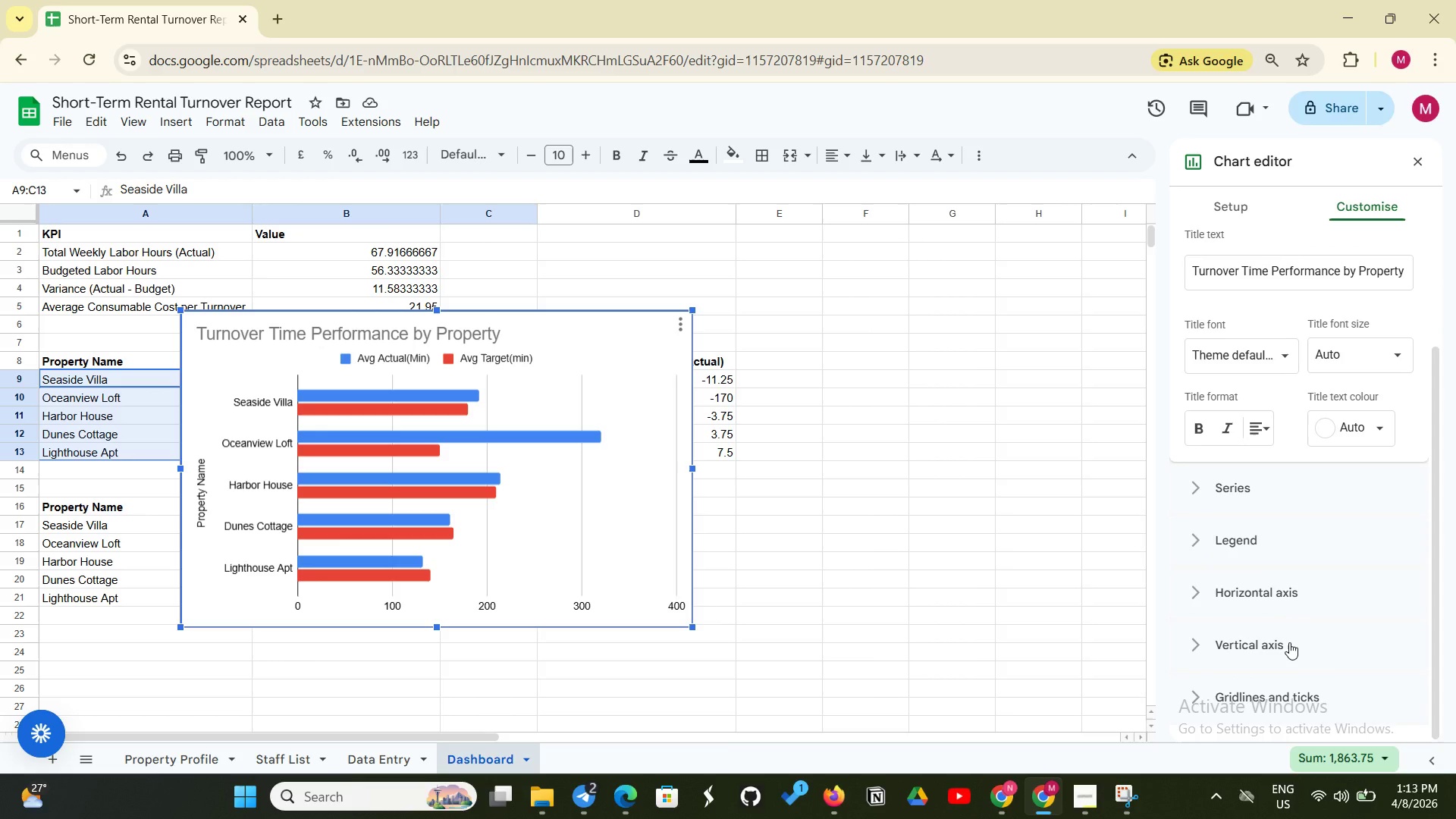 
wait(5.39)
 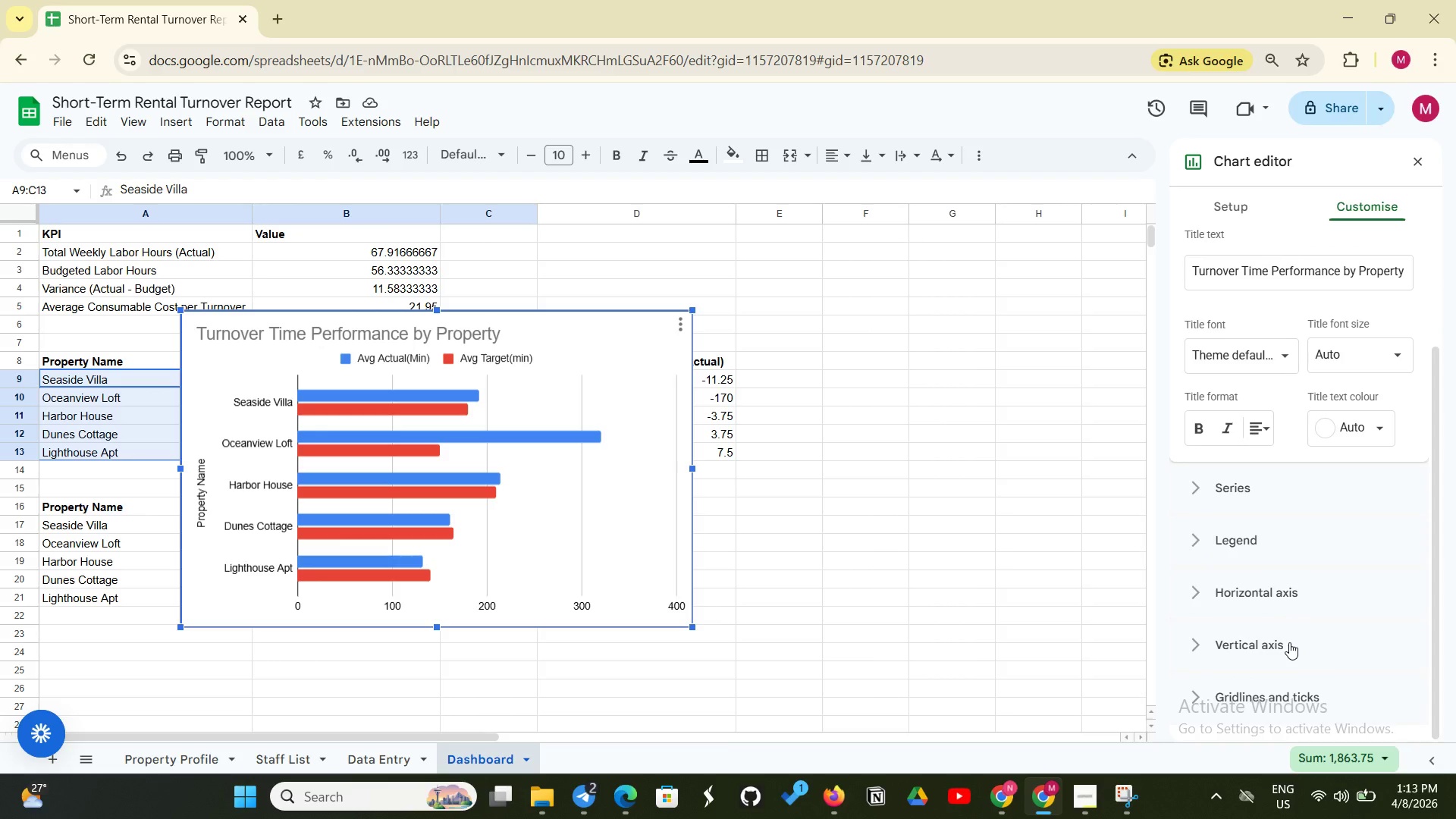 
scroll: coordinate [1304, 640], scroll_direction: up, amount: 6.0
 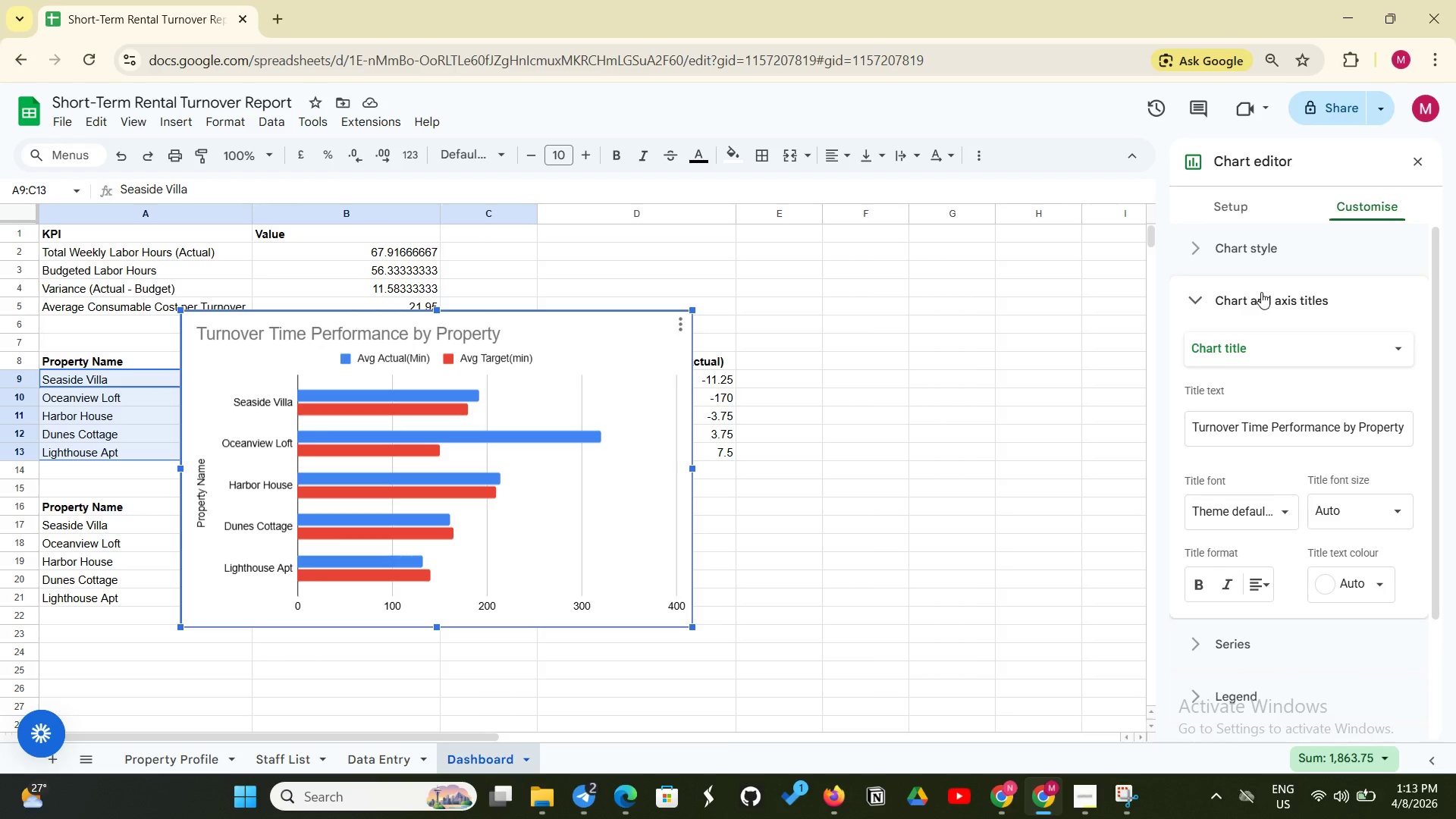 
left_click([1261, 292])
 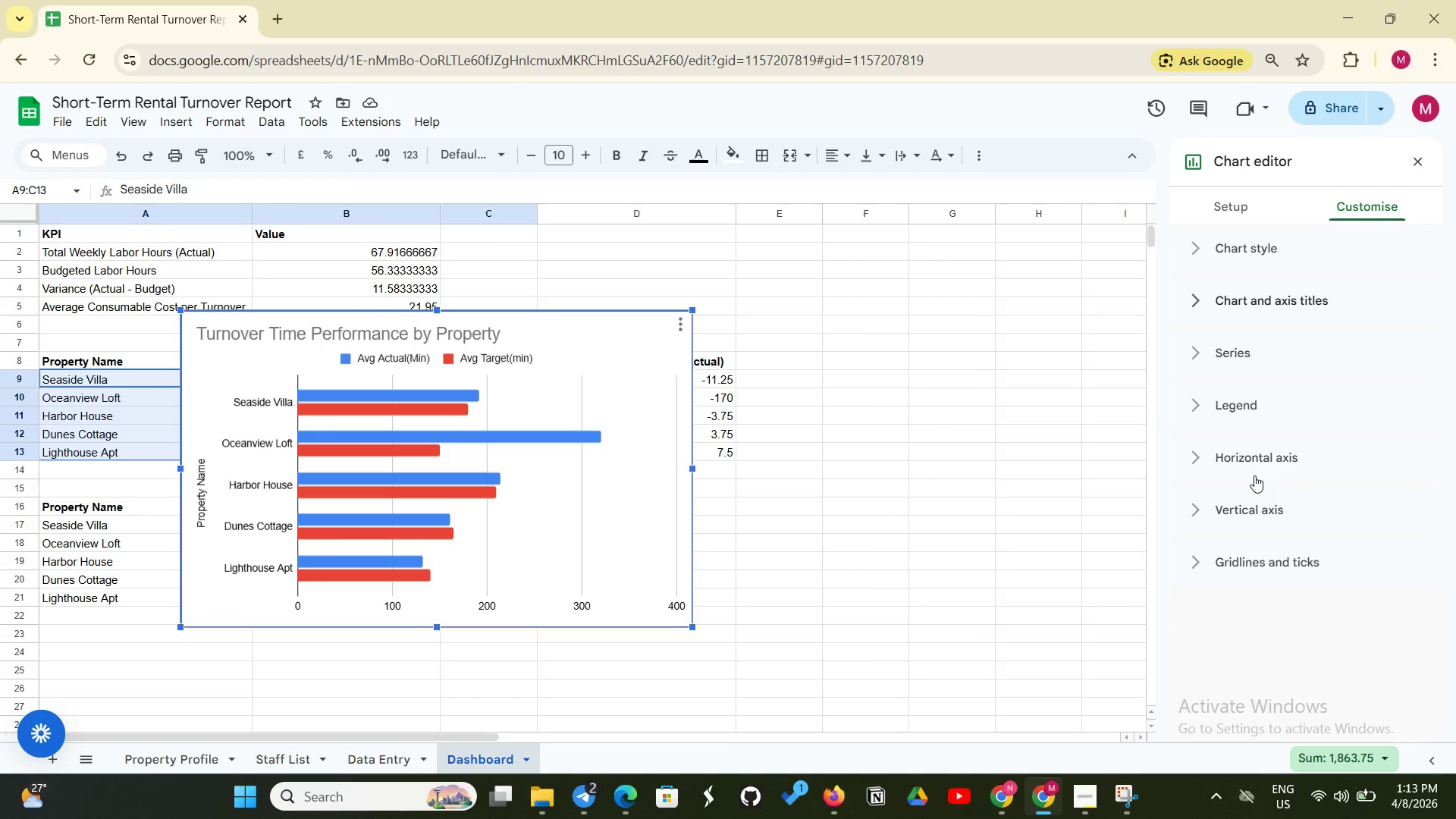 
left_click([1258, 469])
 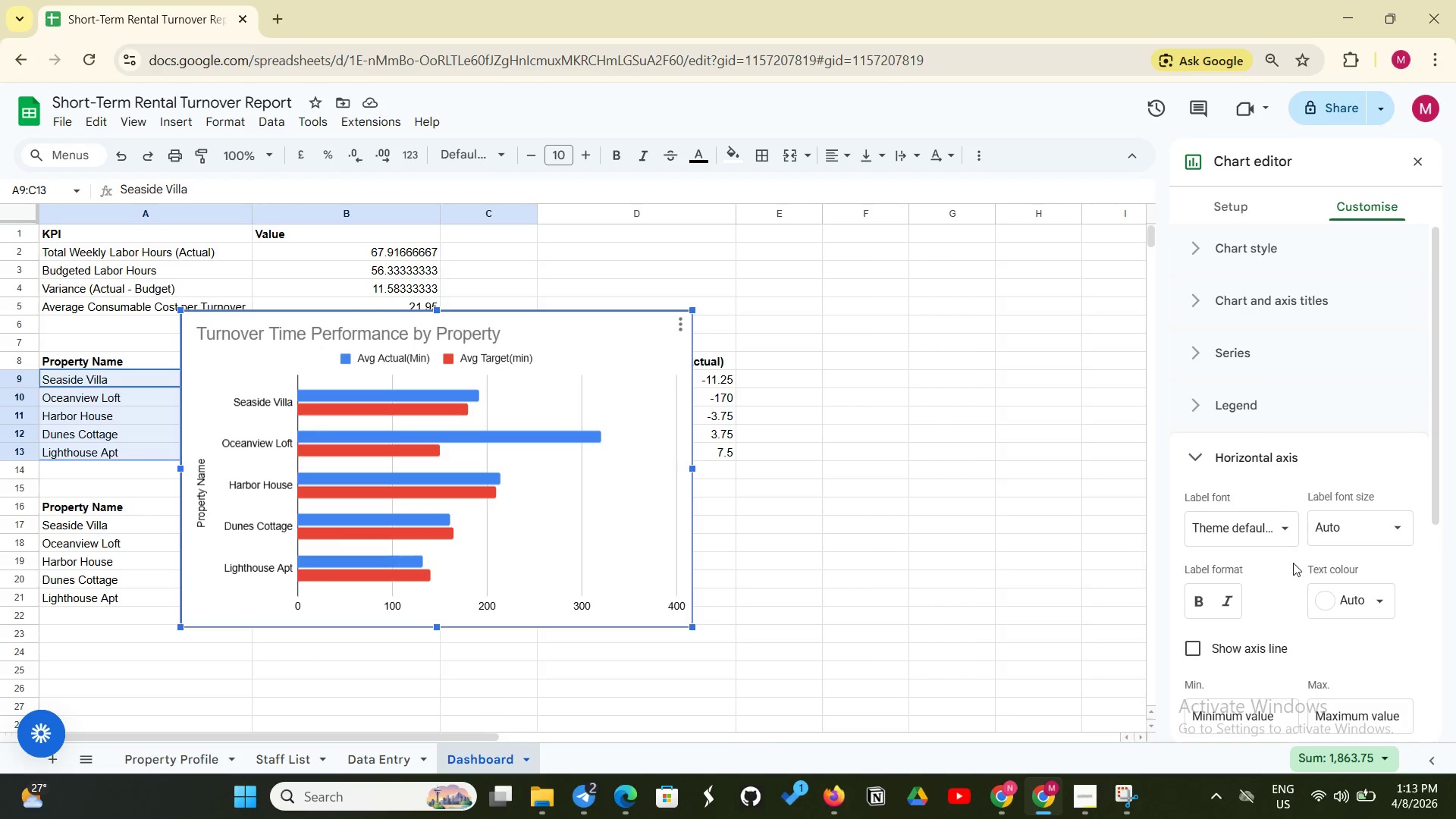 
scroll: coordinate [1368, 645], scroll_direction: down, amount: 3.0
 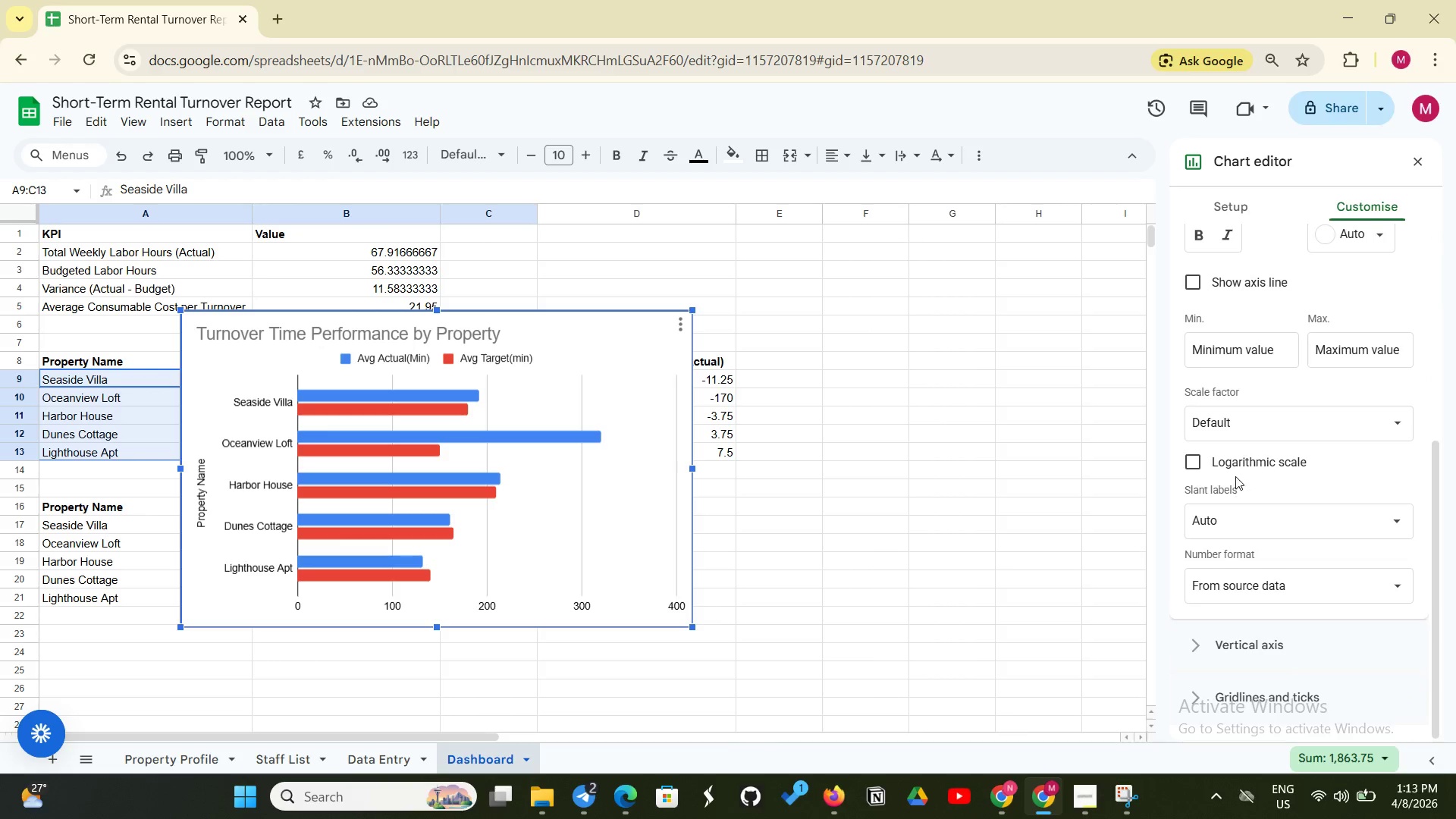 
scroll: coordinate [1236, 460], scroll_direction: up, amount: 4.0
 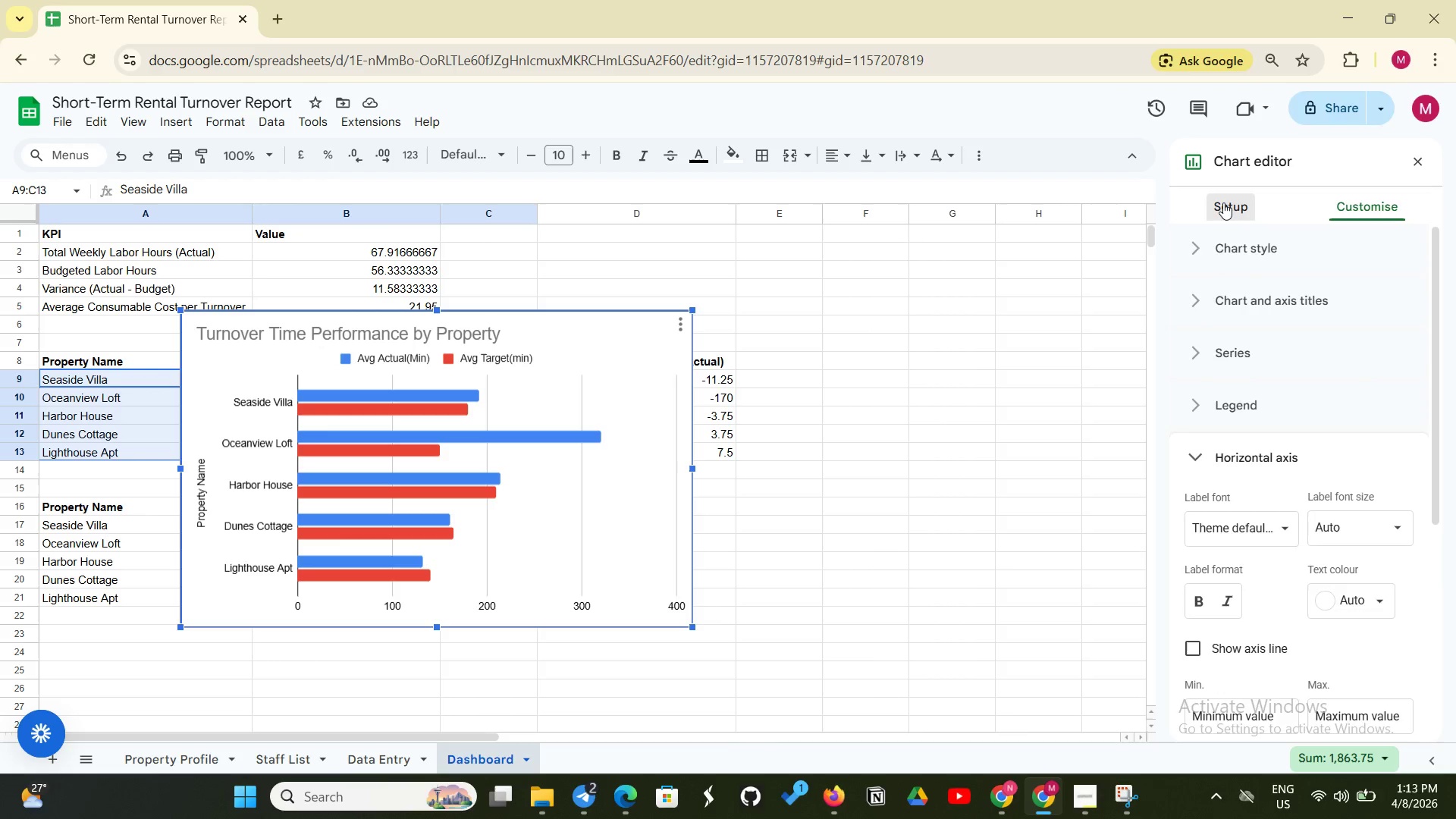 
left_click([1223, 202])
 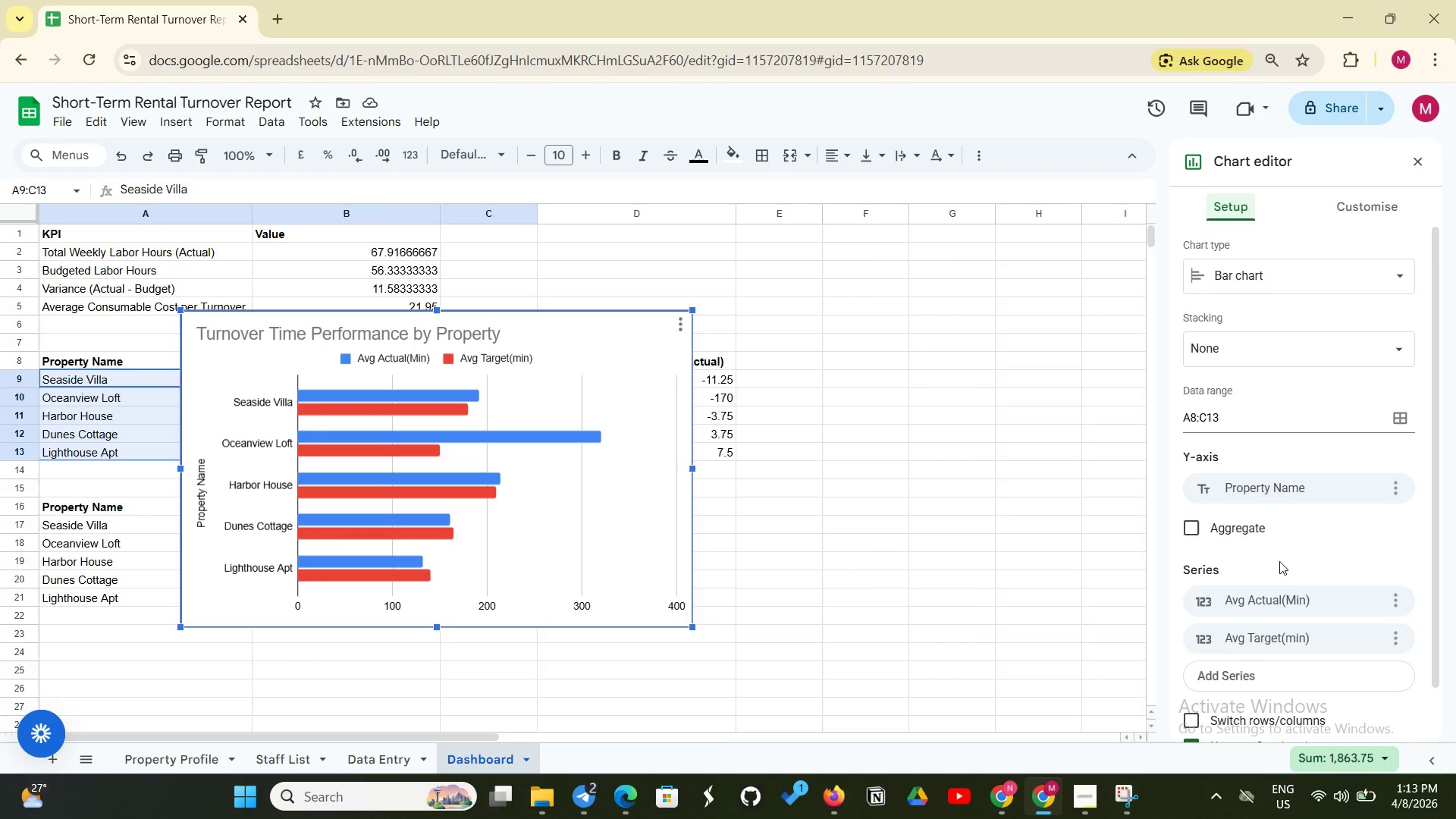 
scroll: coordinate [1310, 543], scroll_direction: down, amount: 3.0
 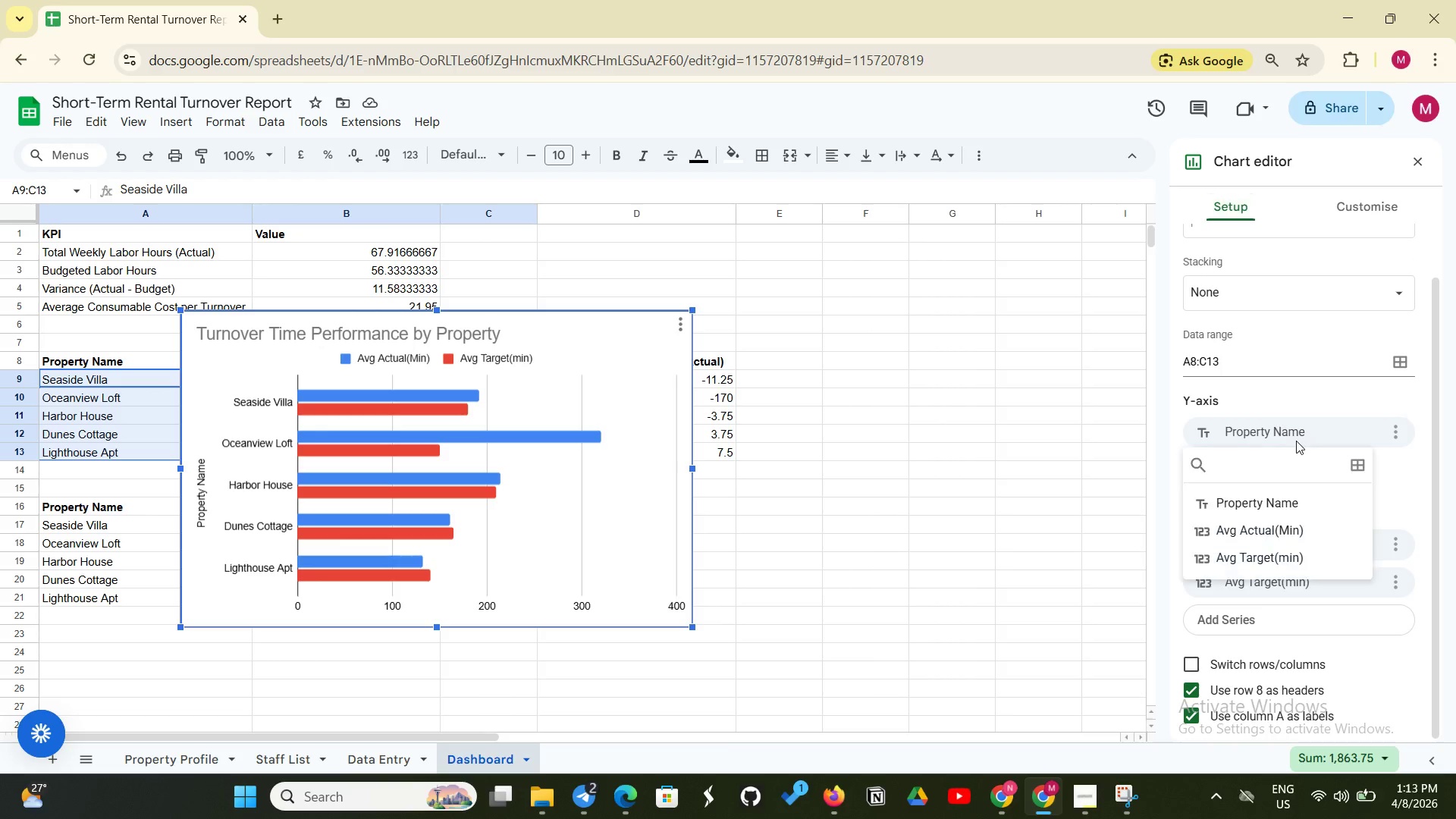 
left_click([1296, 441])
 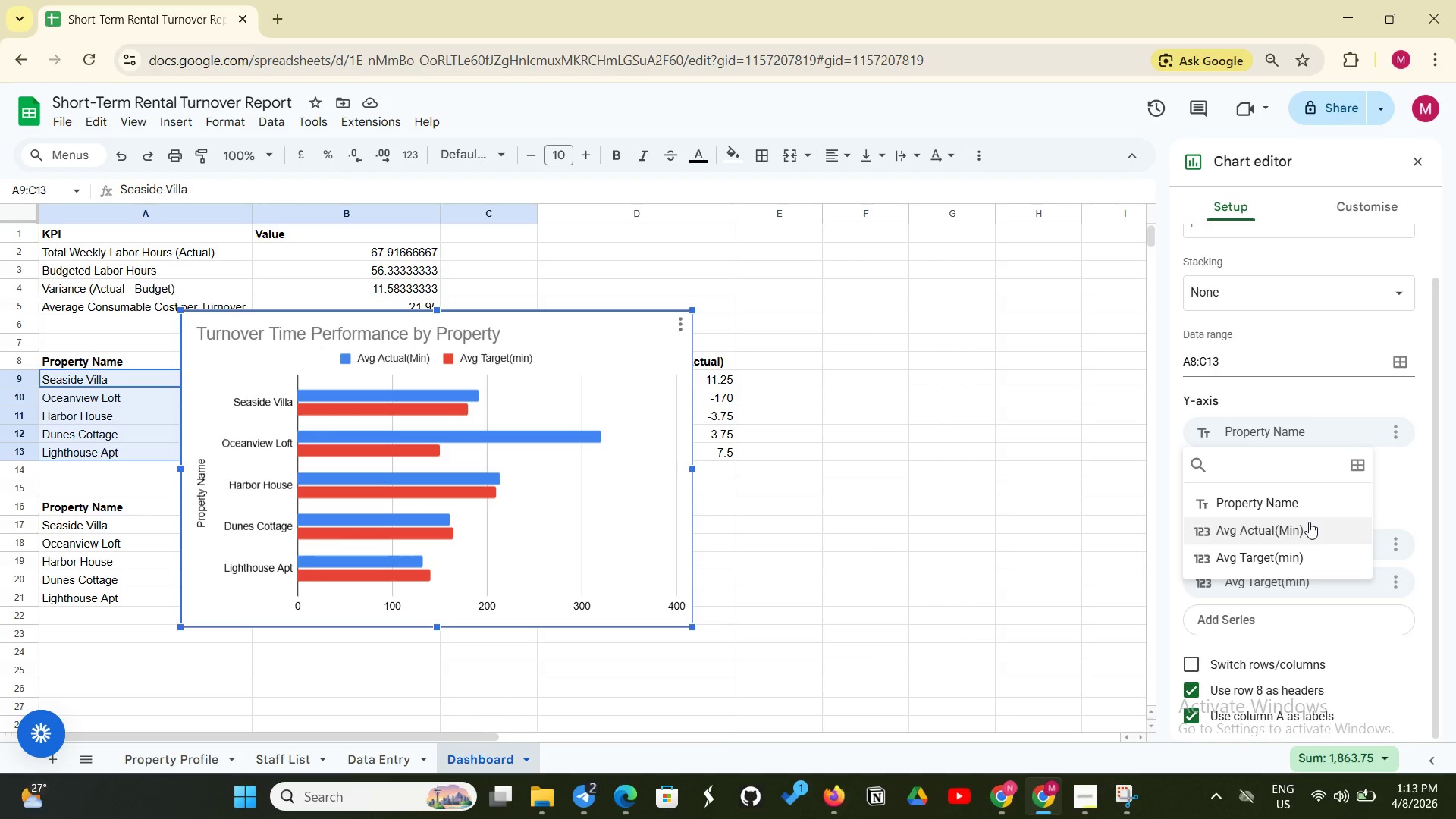 
wait(22.12)
 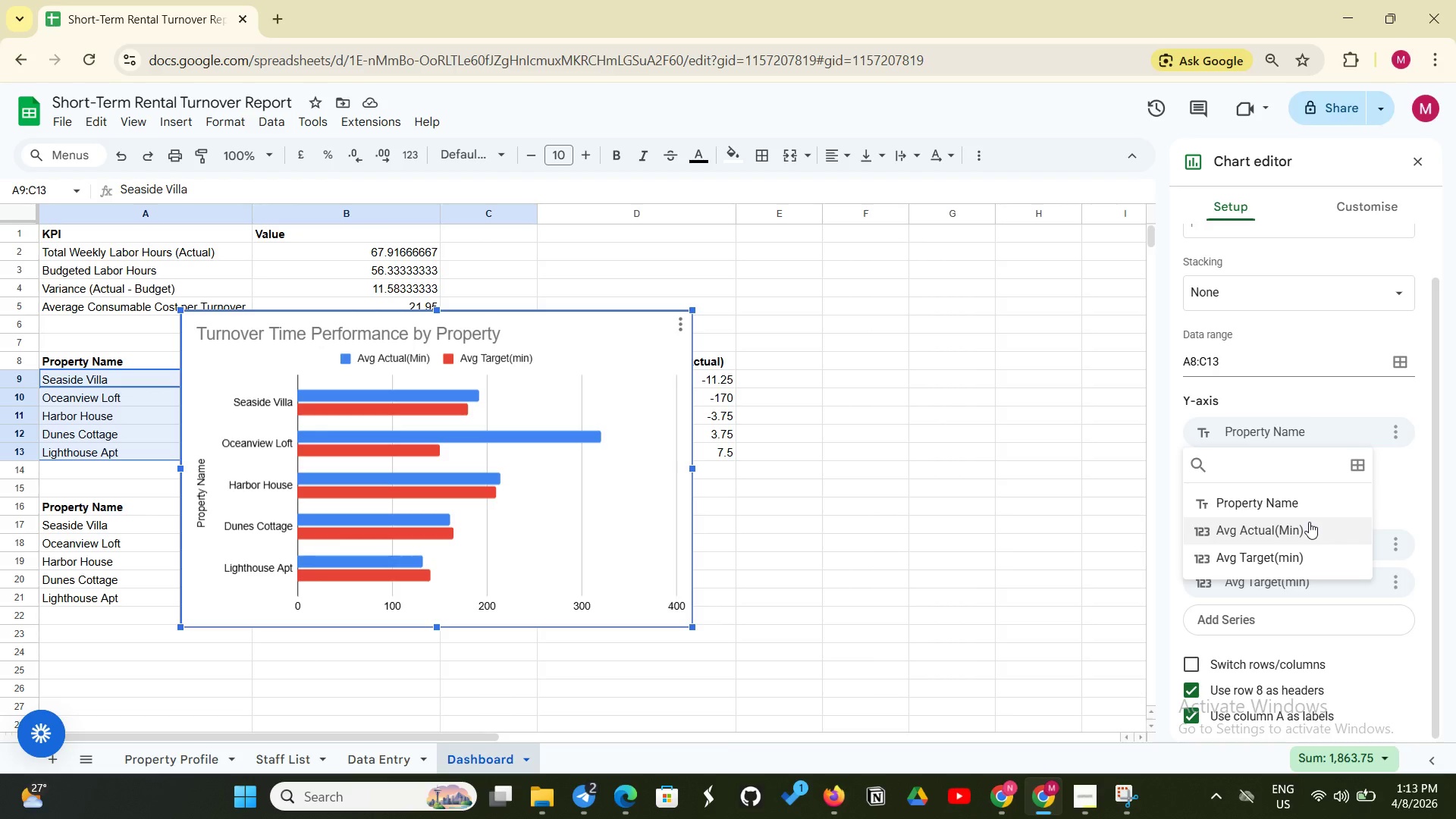 
mouse_move([1352, 466])
 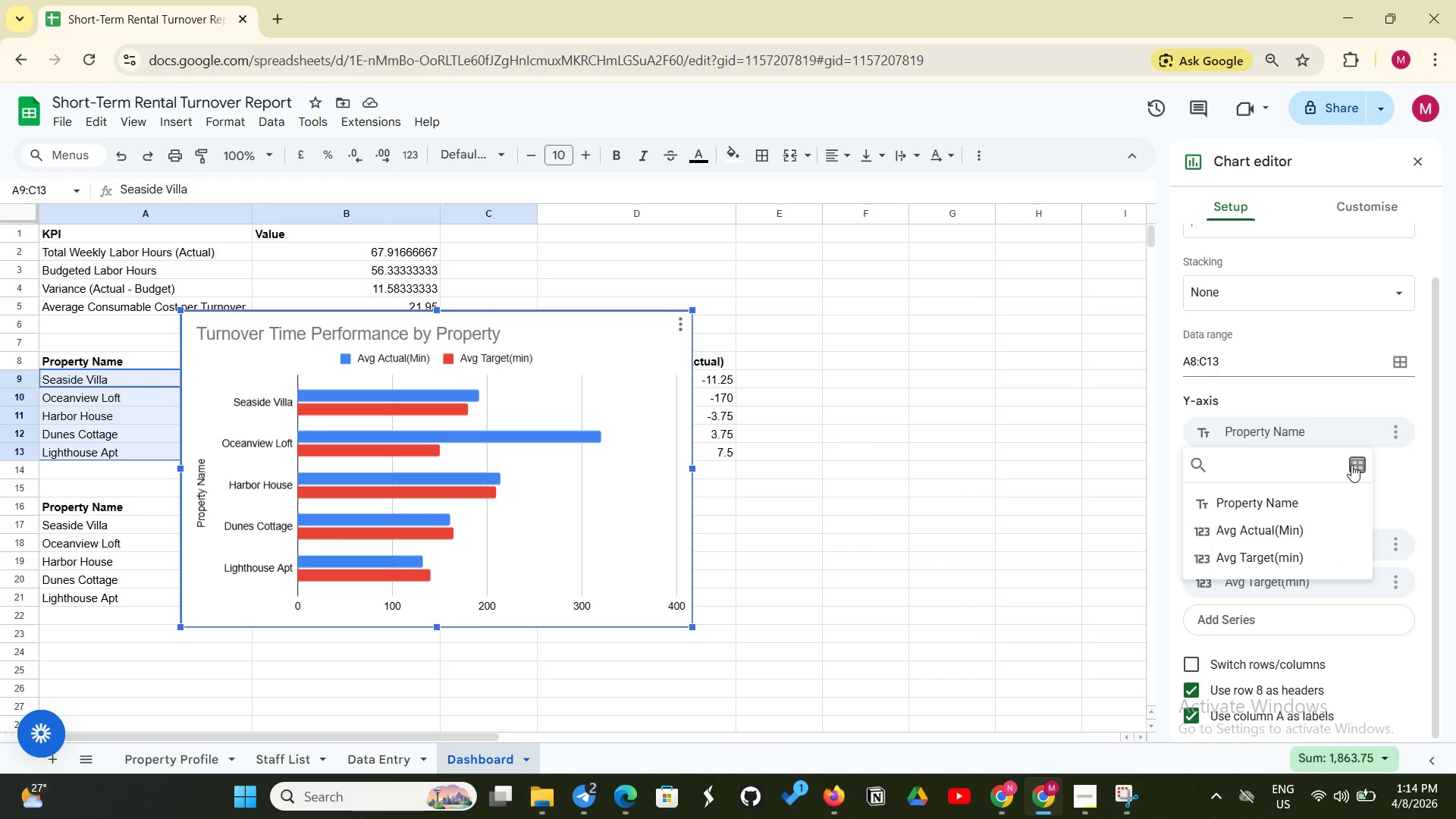 
left_click([1351, 465])
 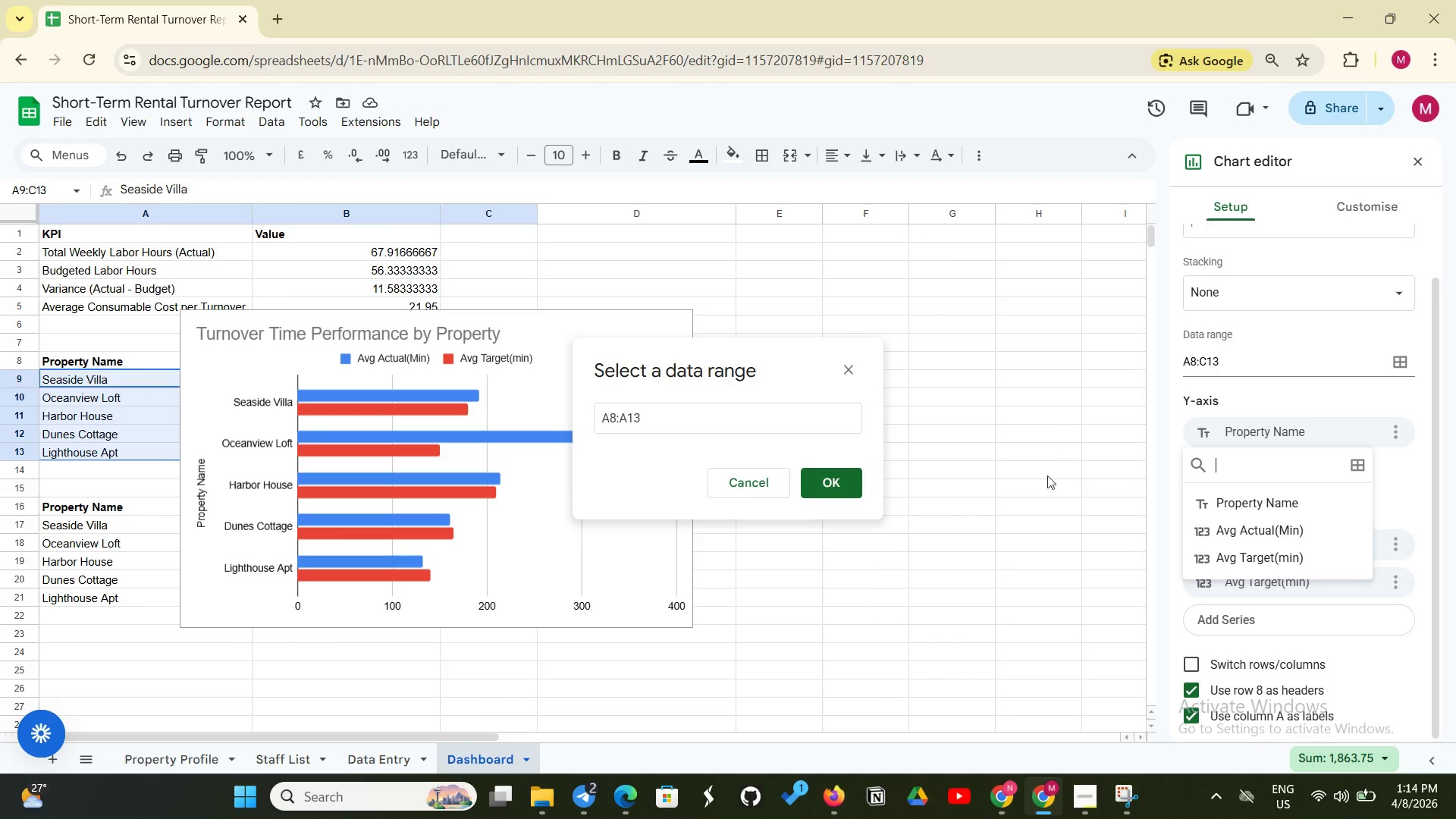 
wait(11.7)
 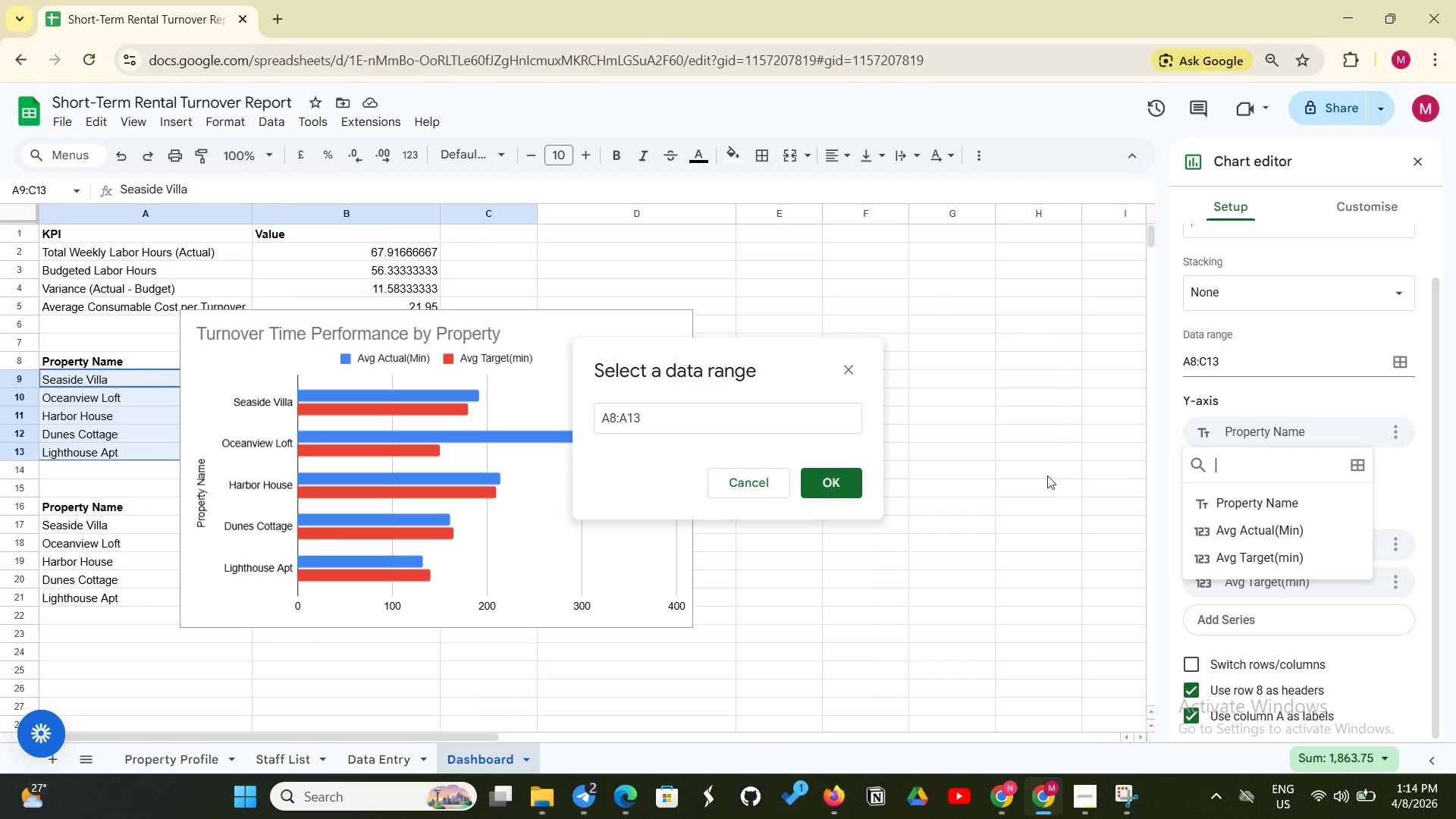 
left_click([762, 479])
 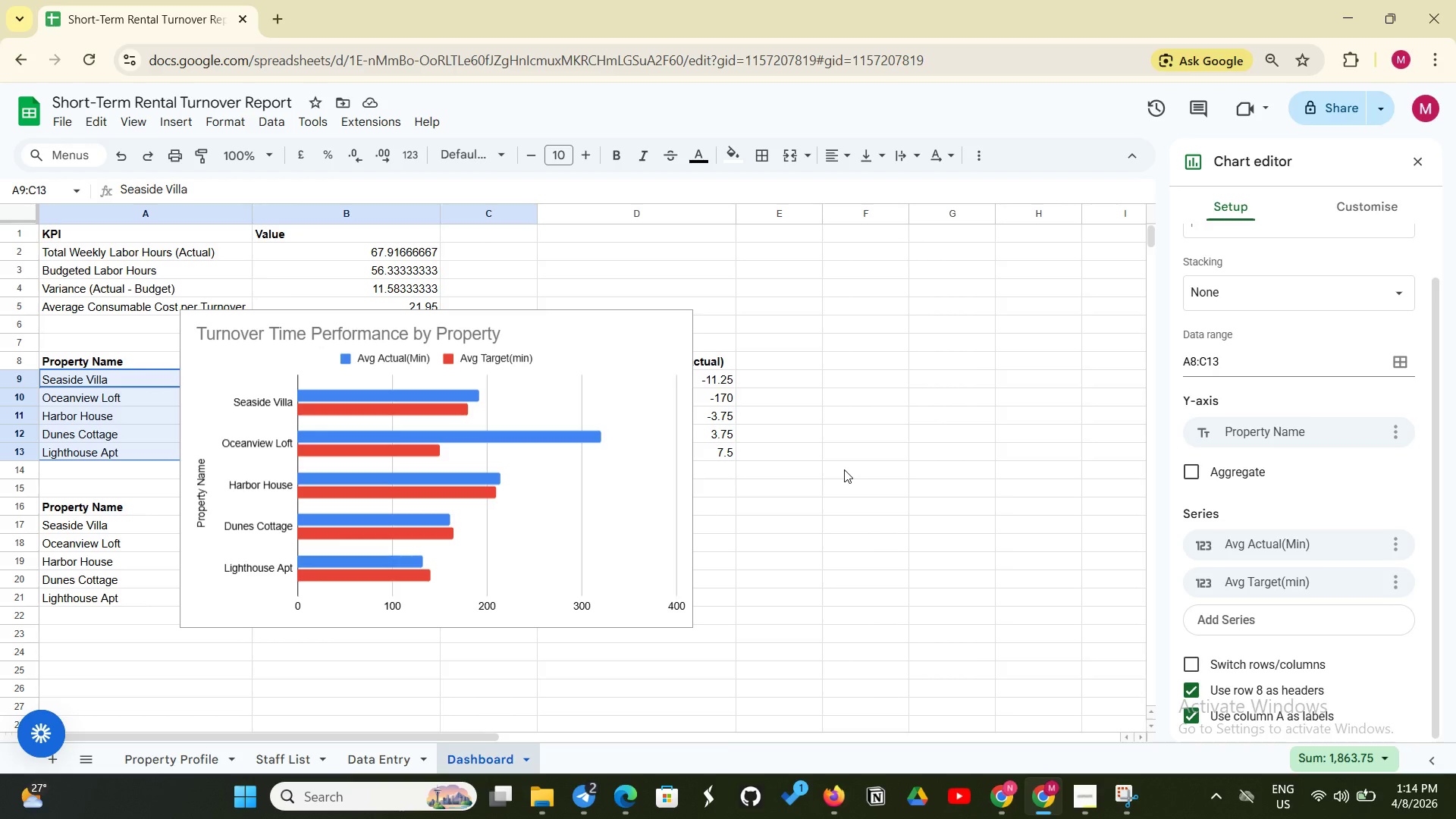 
wait(18.98)
 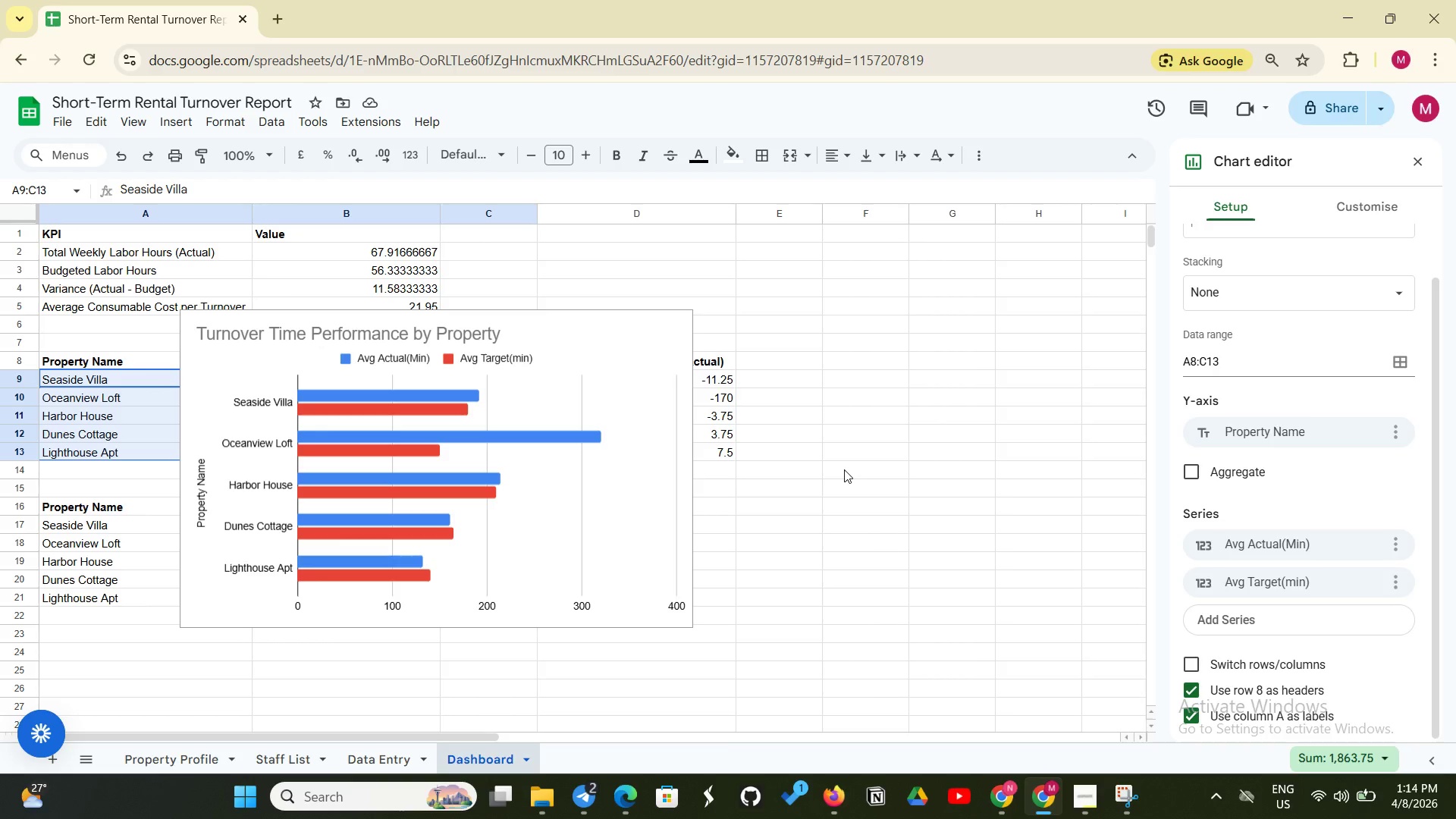 
scroll: coordinate [1257, 708], scroll_direction: down, amount: 2.0
 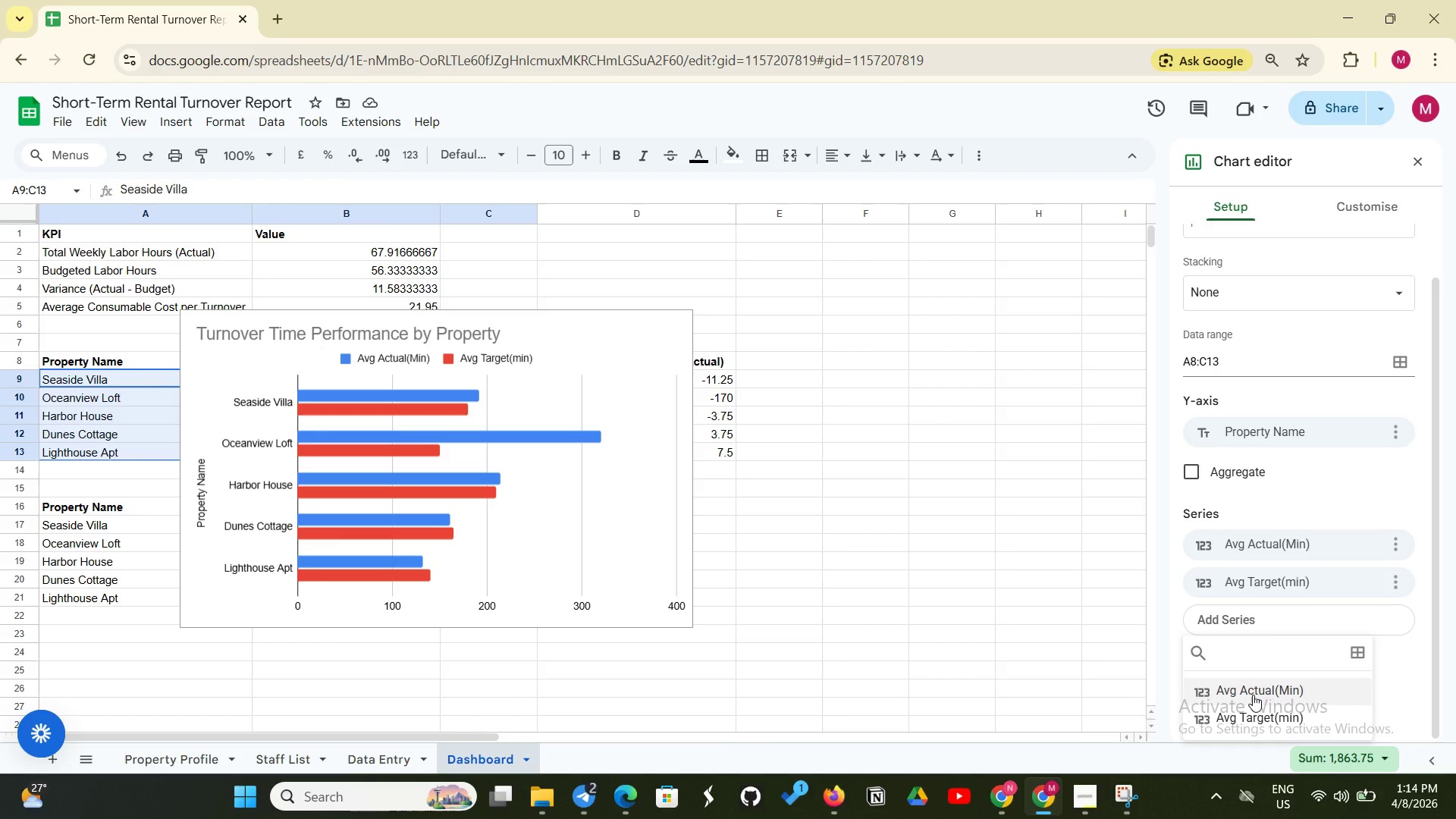 
left_click([1253, 695])
 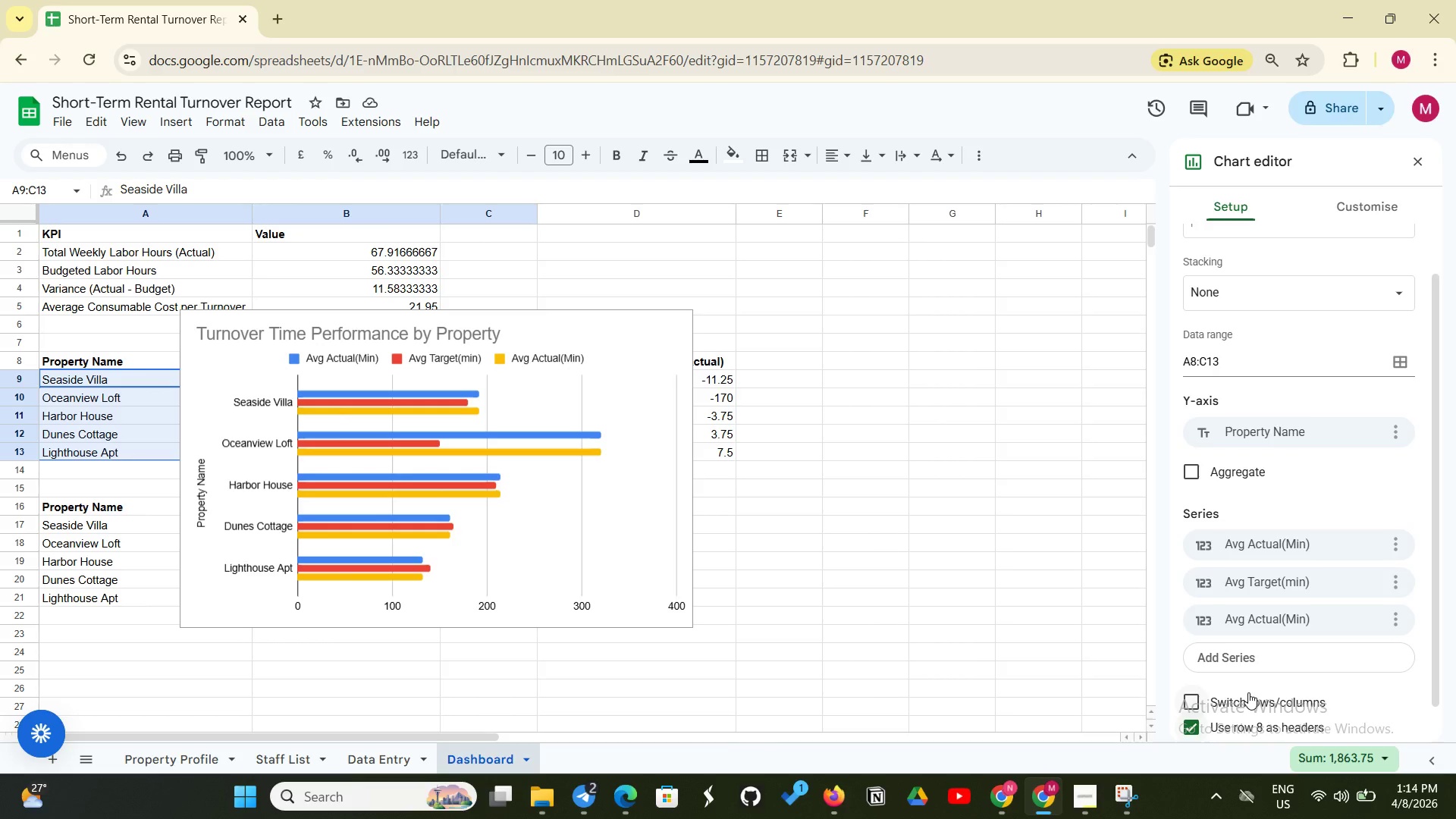 
wait(10.47)
 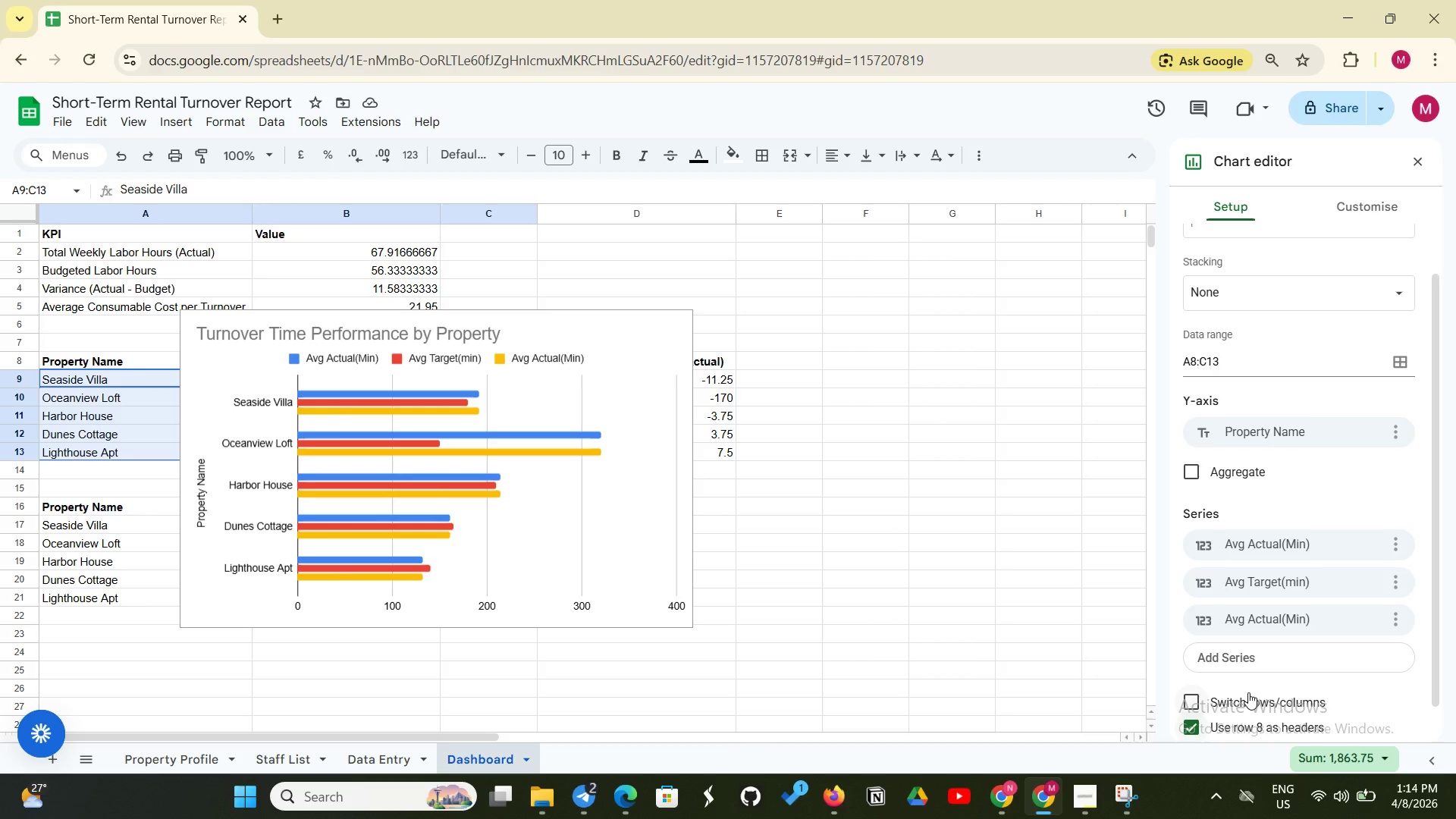 
left_click([1300, 618])
 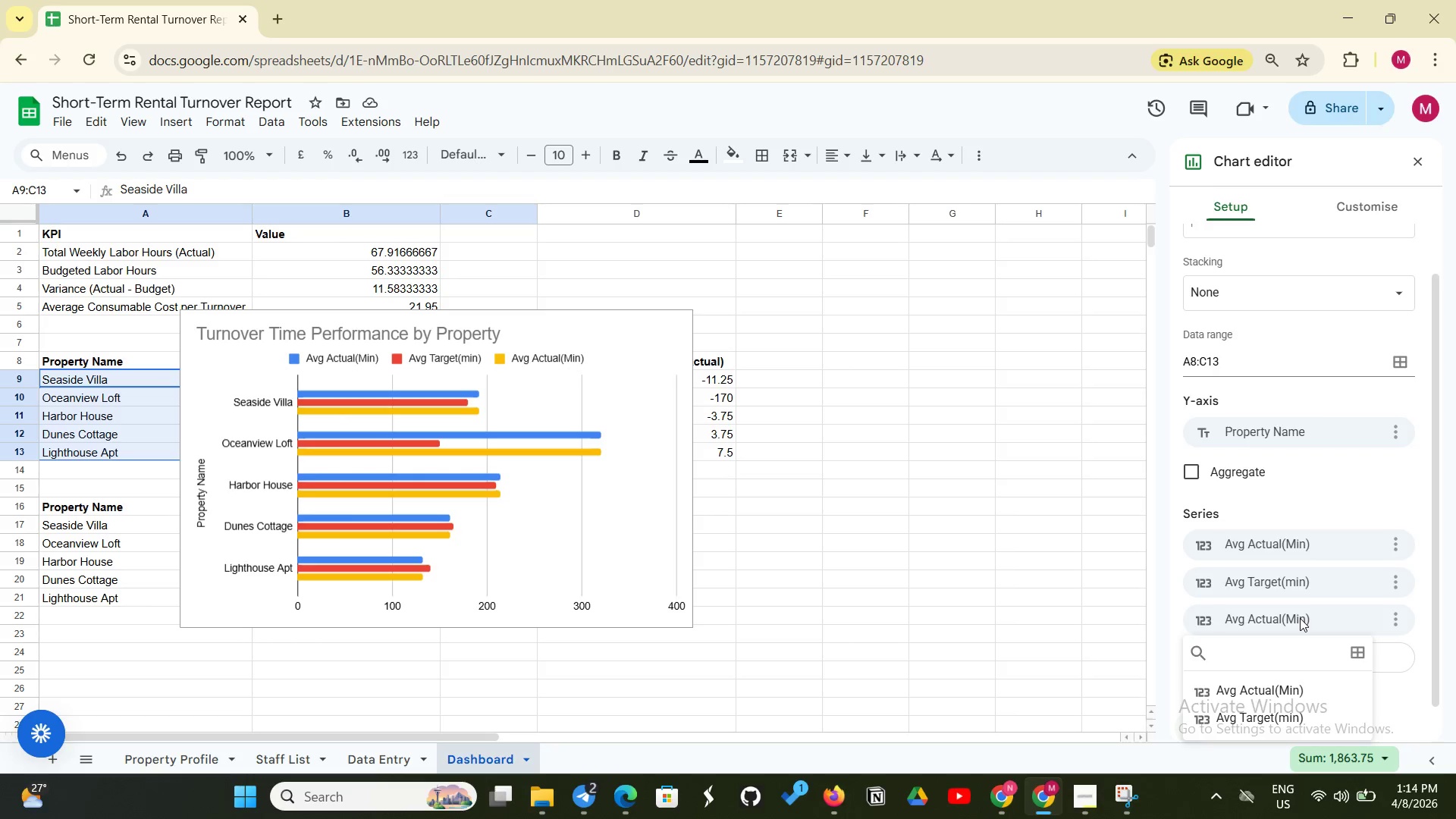 
double_click([1300, 618])
 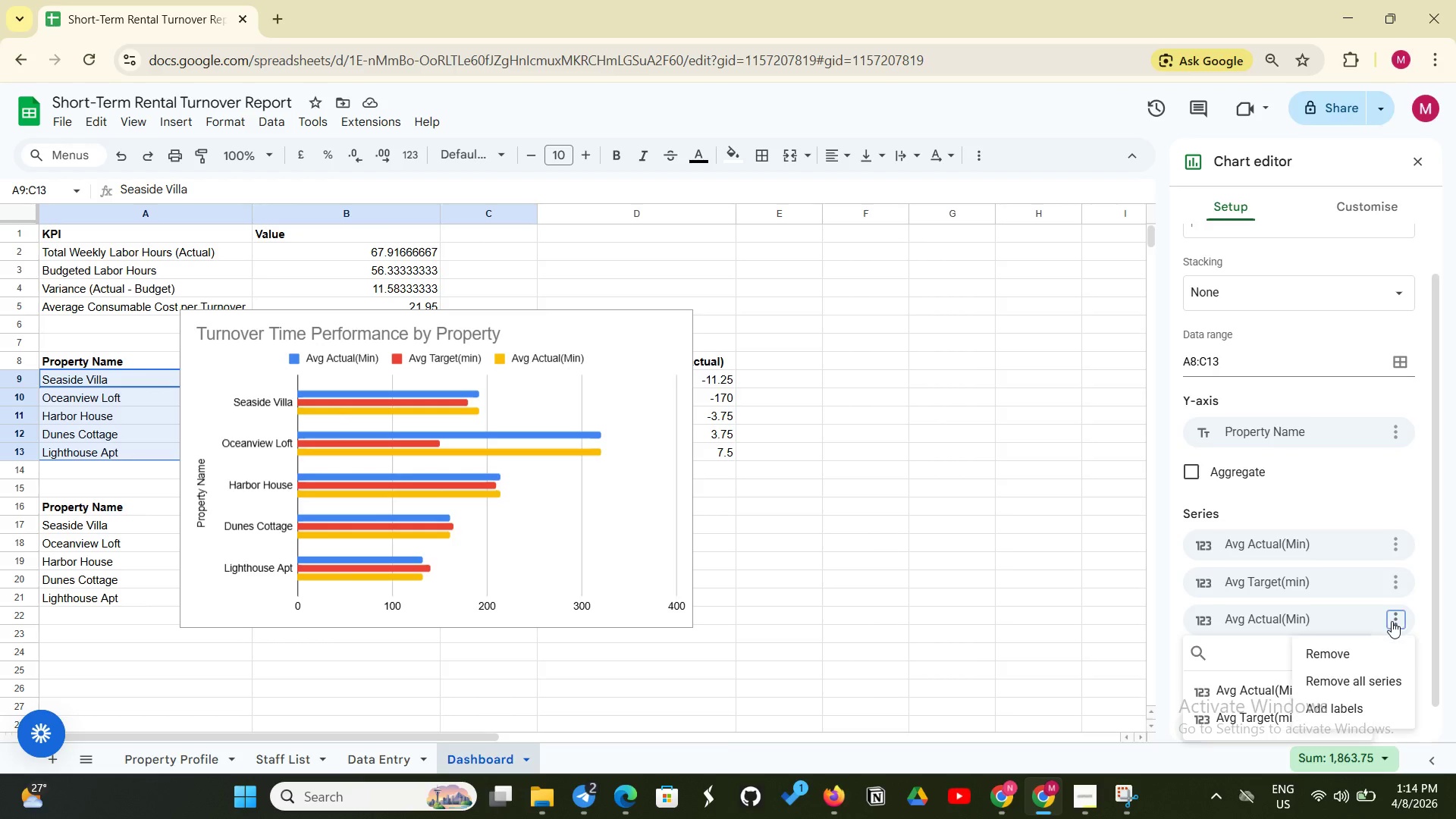 
left_click([1392, 621])
 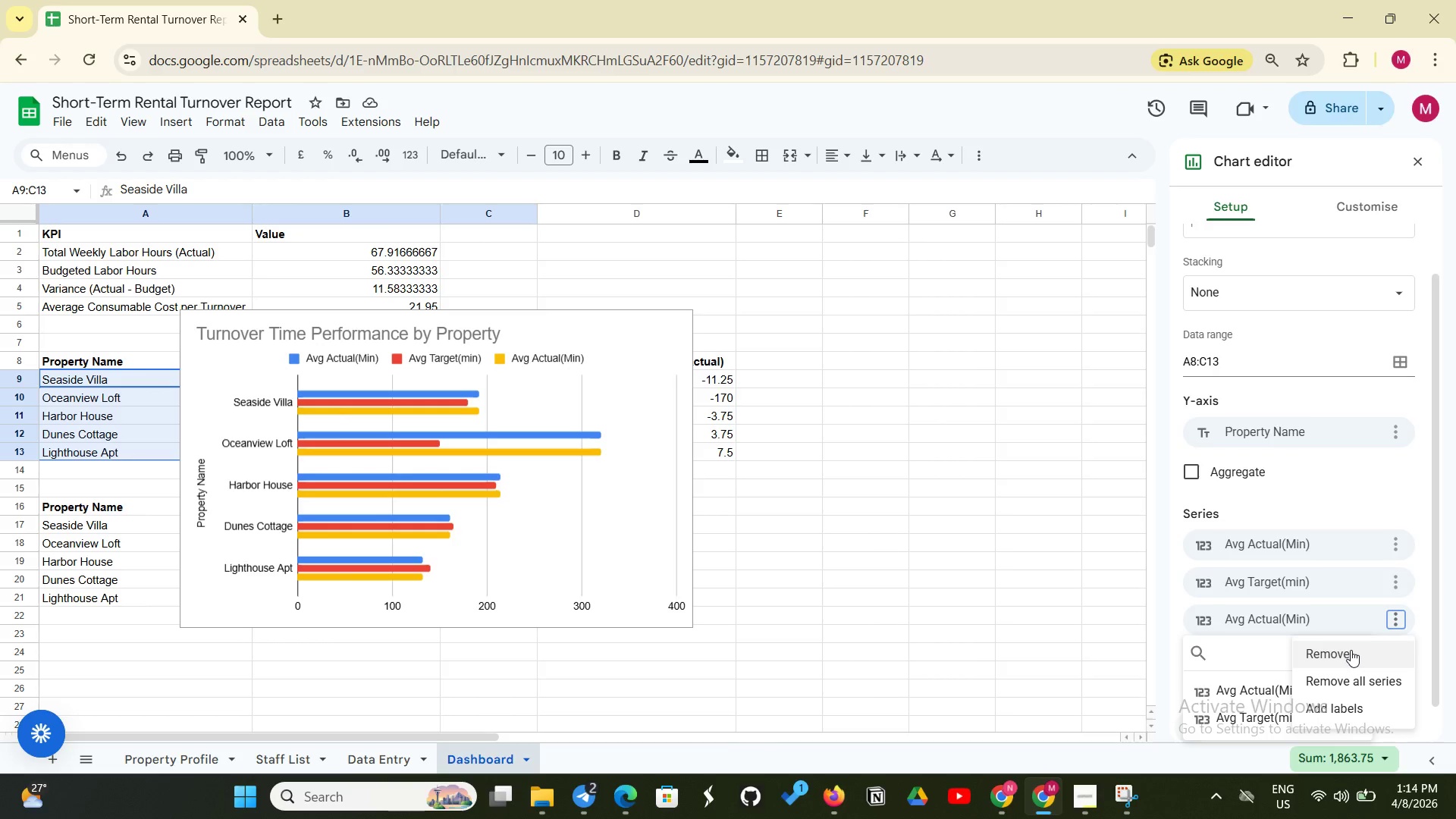 
left_click([1351, 650])
 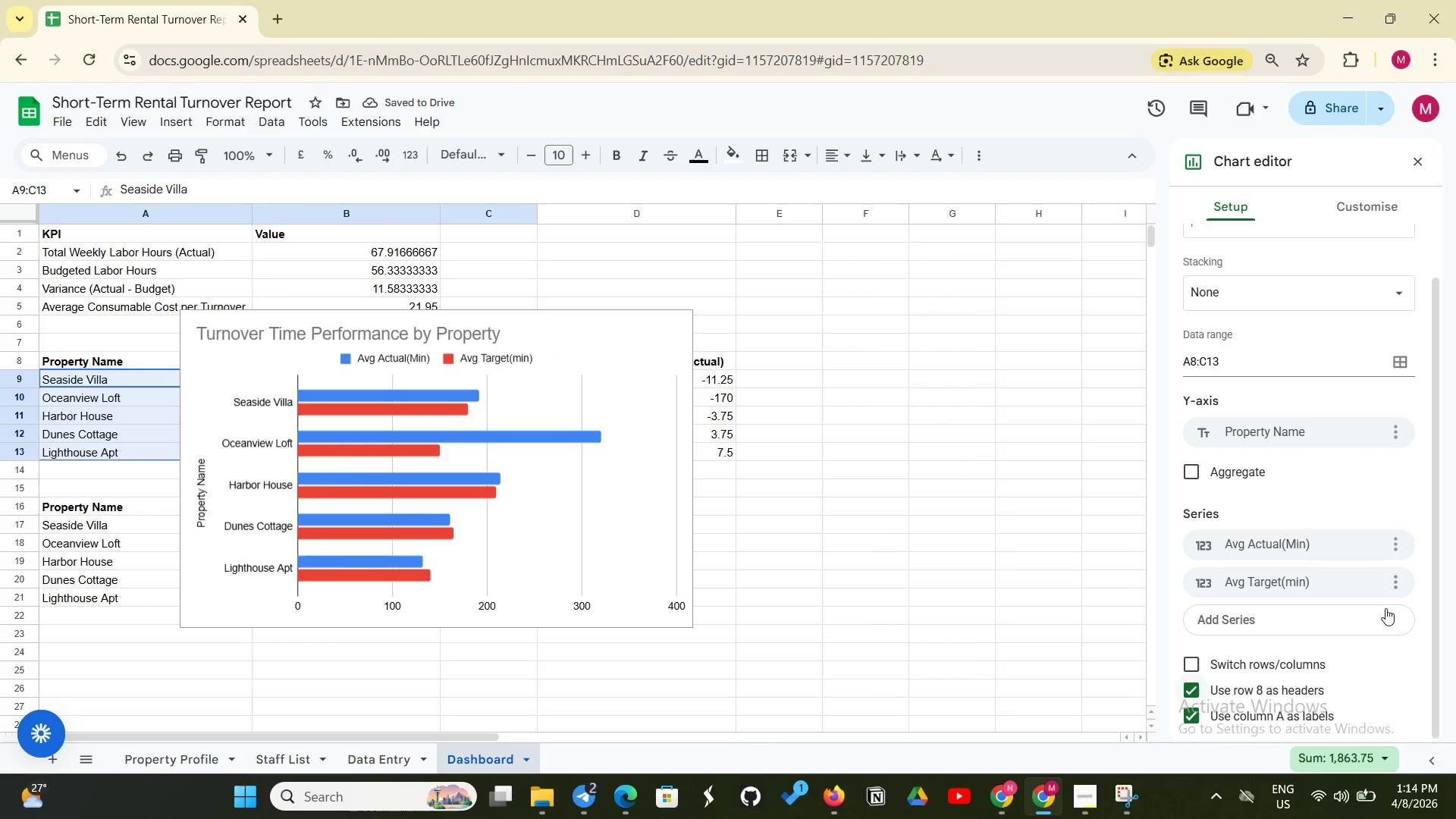 
wait(8.42)
 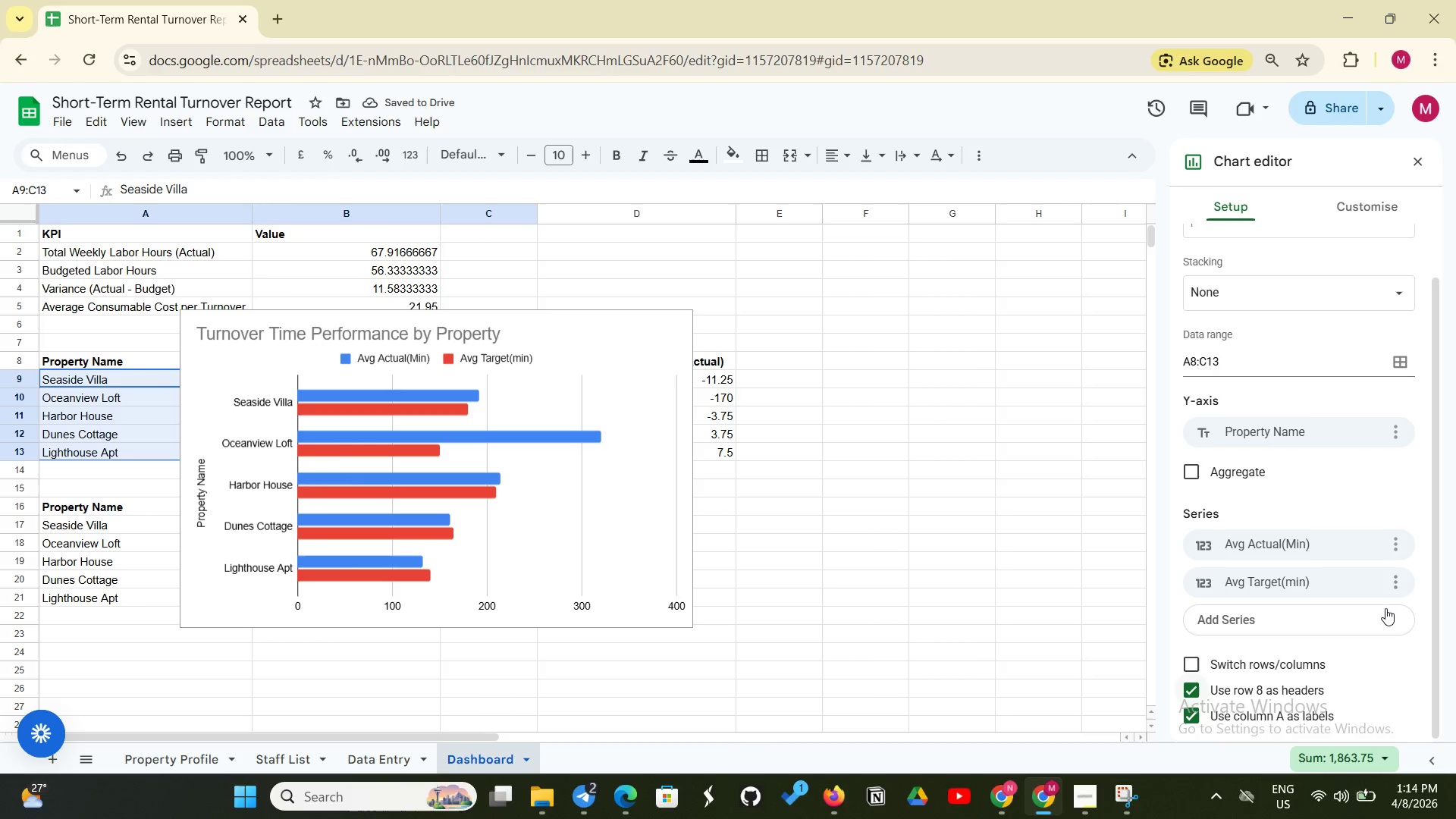 
left_click([1382, 500])
 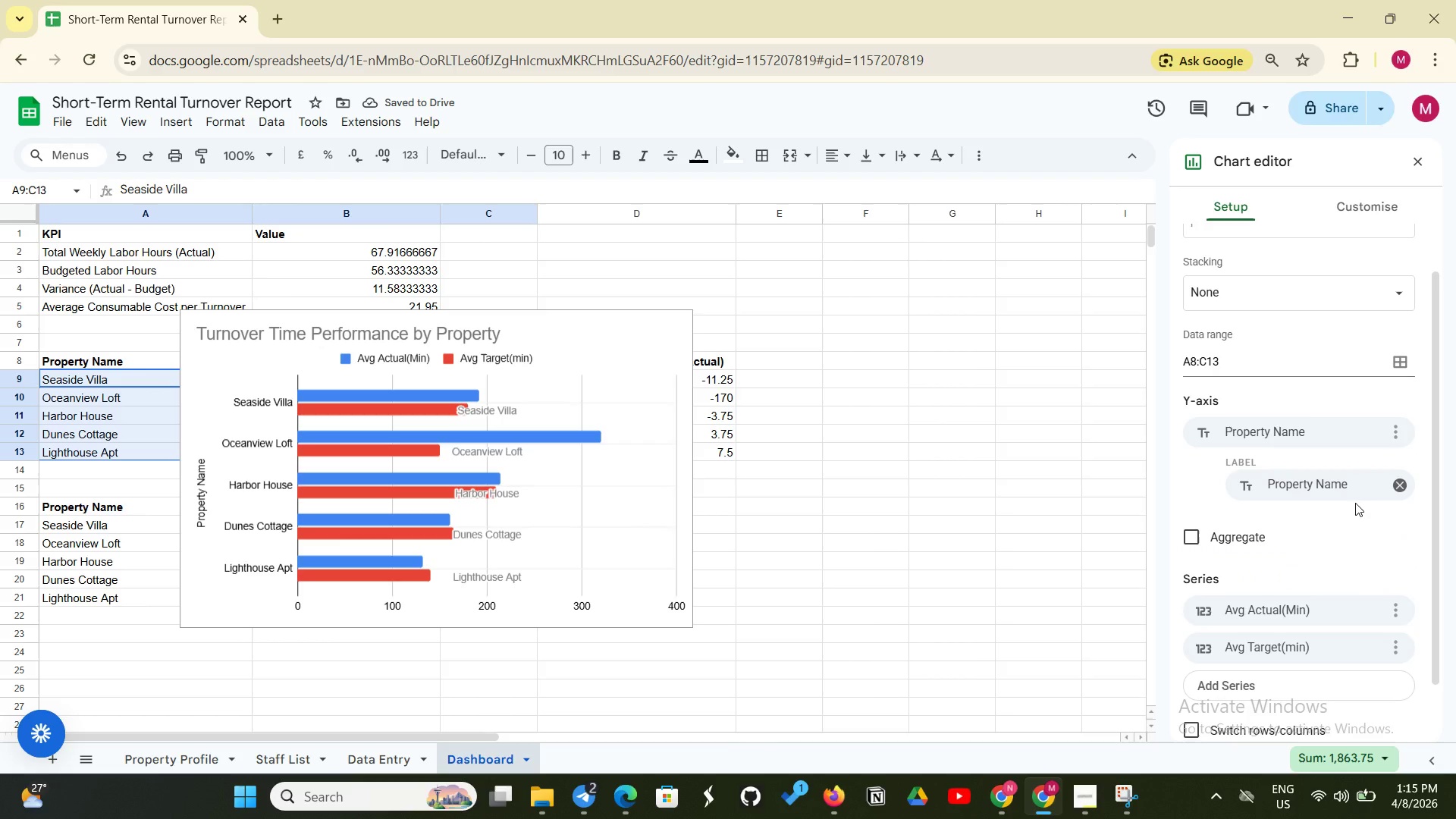 
wait(8.38)
 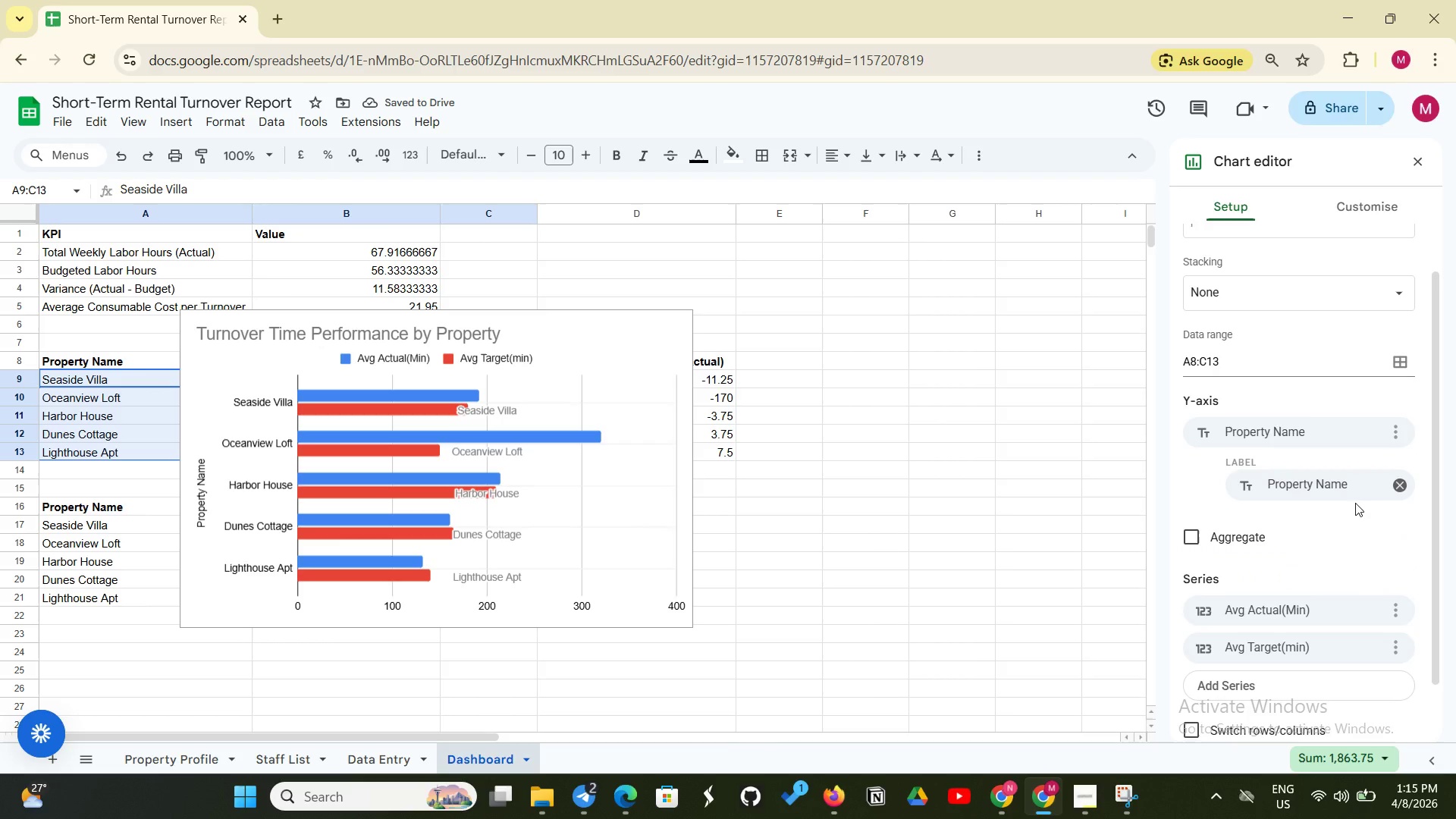 
scroll: coordinate [1260, 443], scroll_direction: up, amount: 5.0
 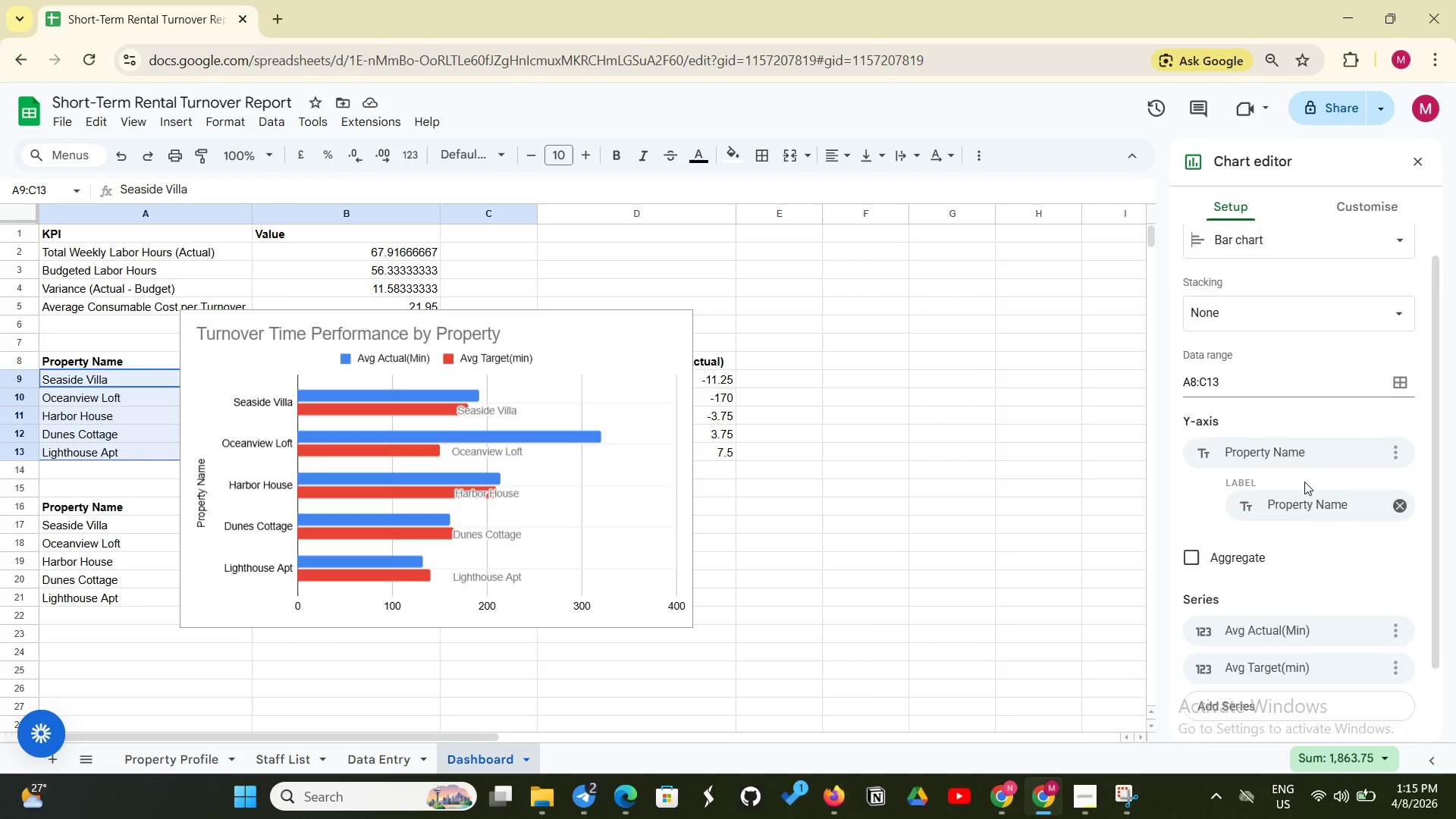 
scroll: coordinate [1305, 488], scroll_direction: down, amount: 4.0
 